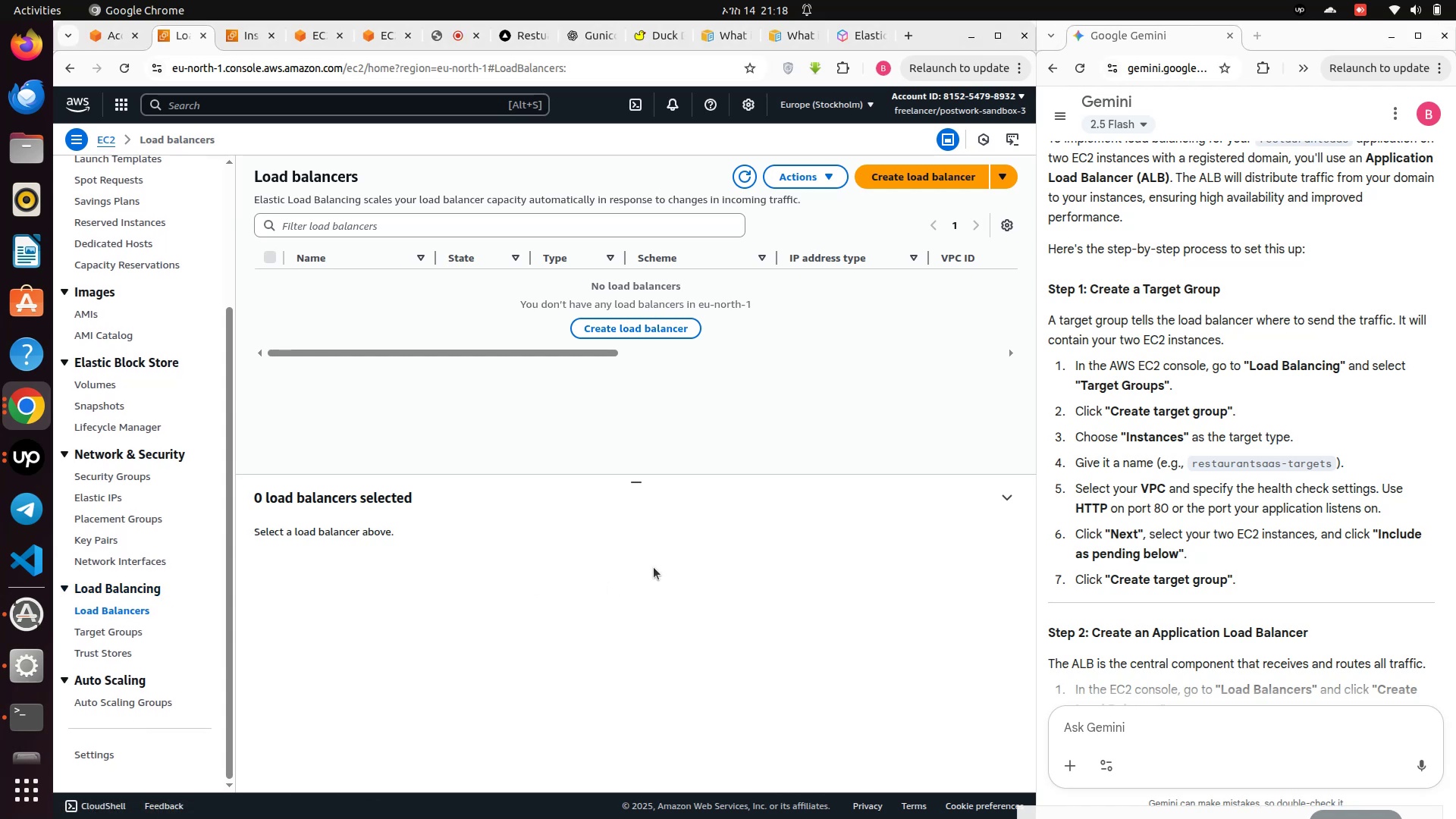 
scroll: coordinate [598, 466], scroll_direction: up, amount: 4.0
 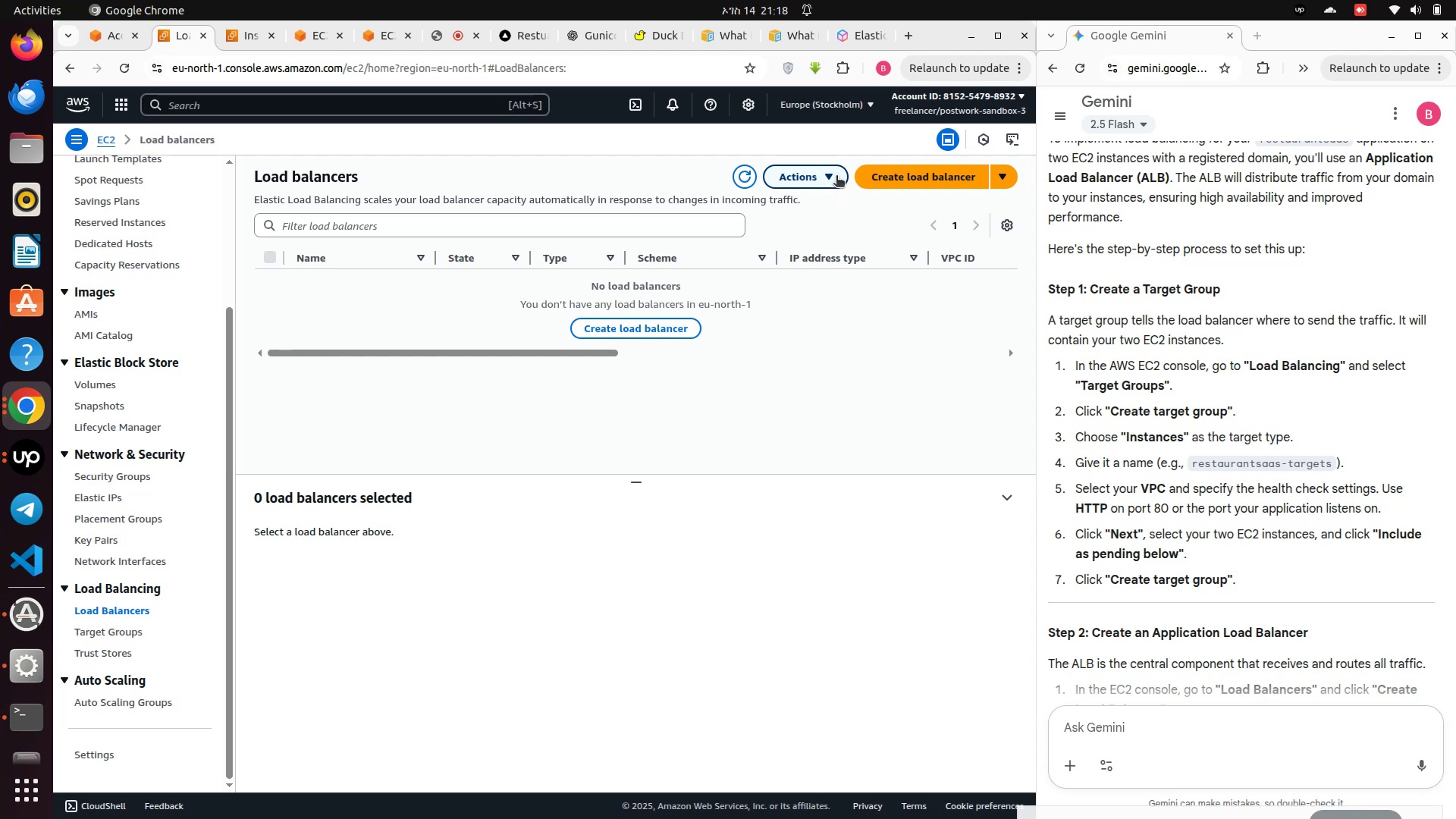 
left_click([836, 177])
 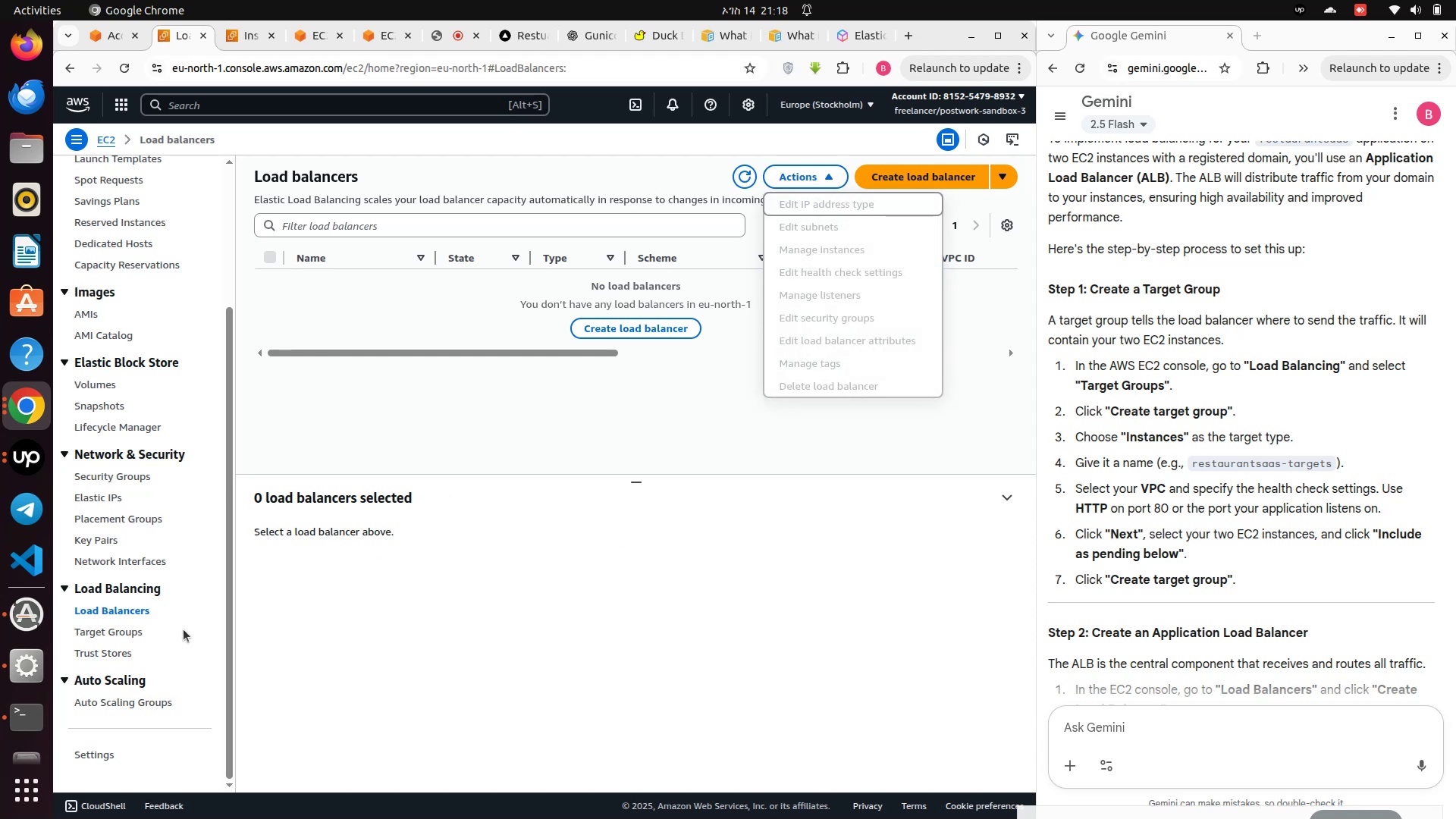 
left_click([115, 627])
 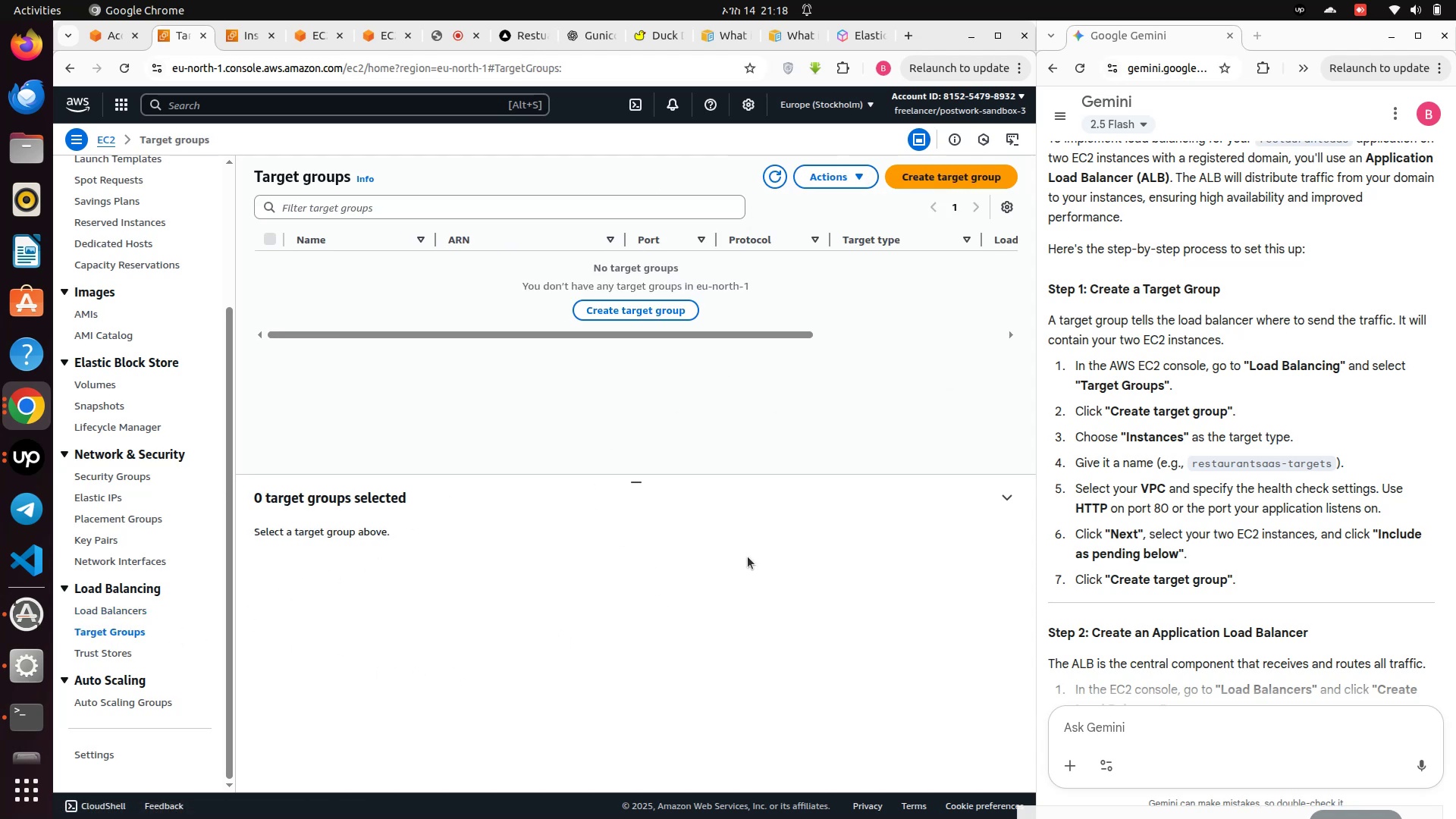 
wait(6.36)
 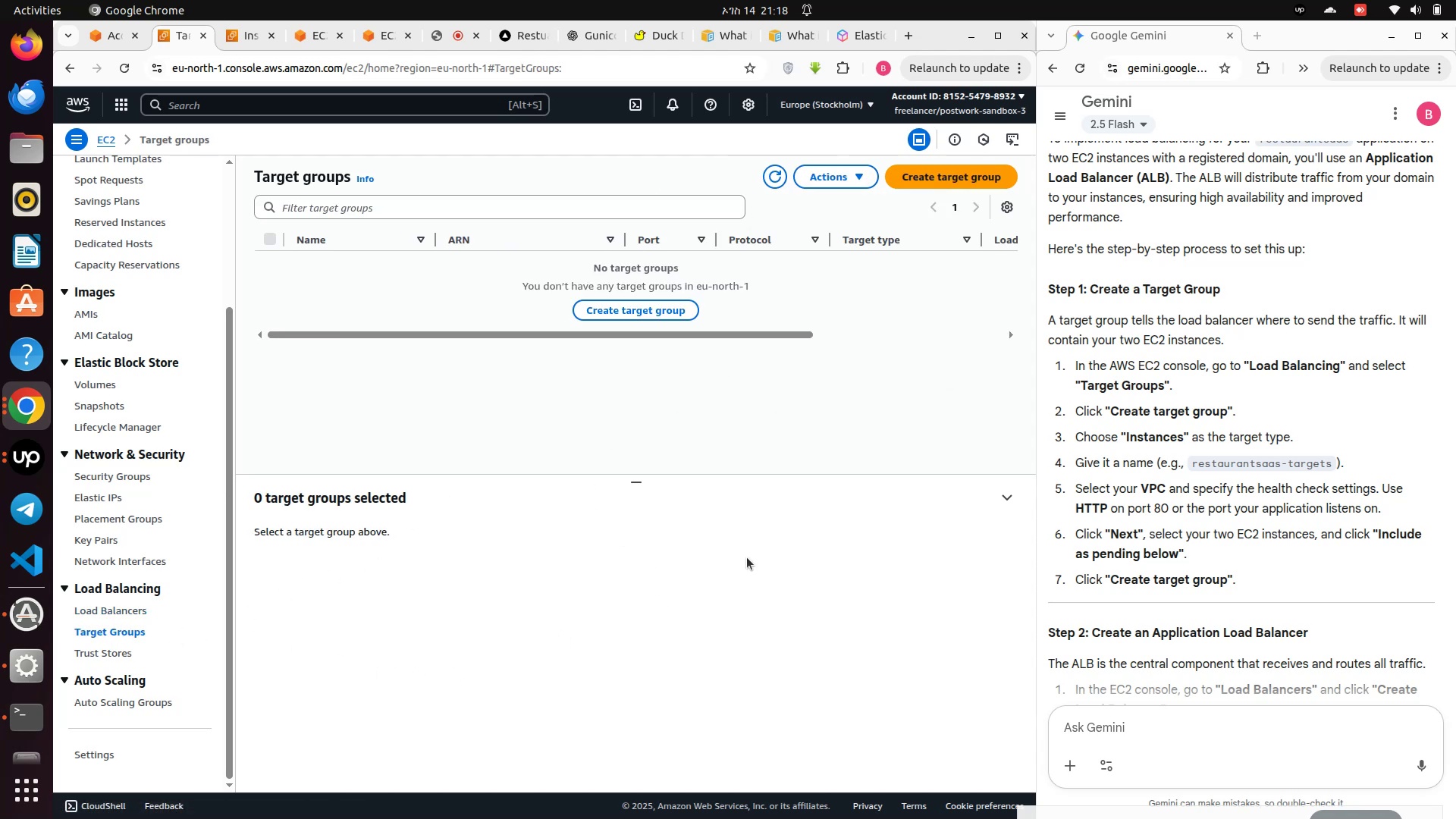 
left_click([942, 177])
 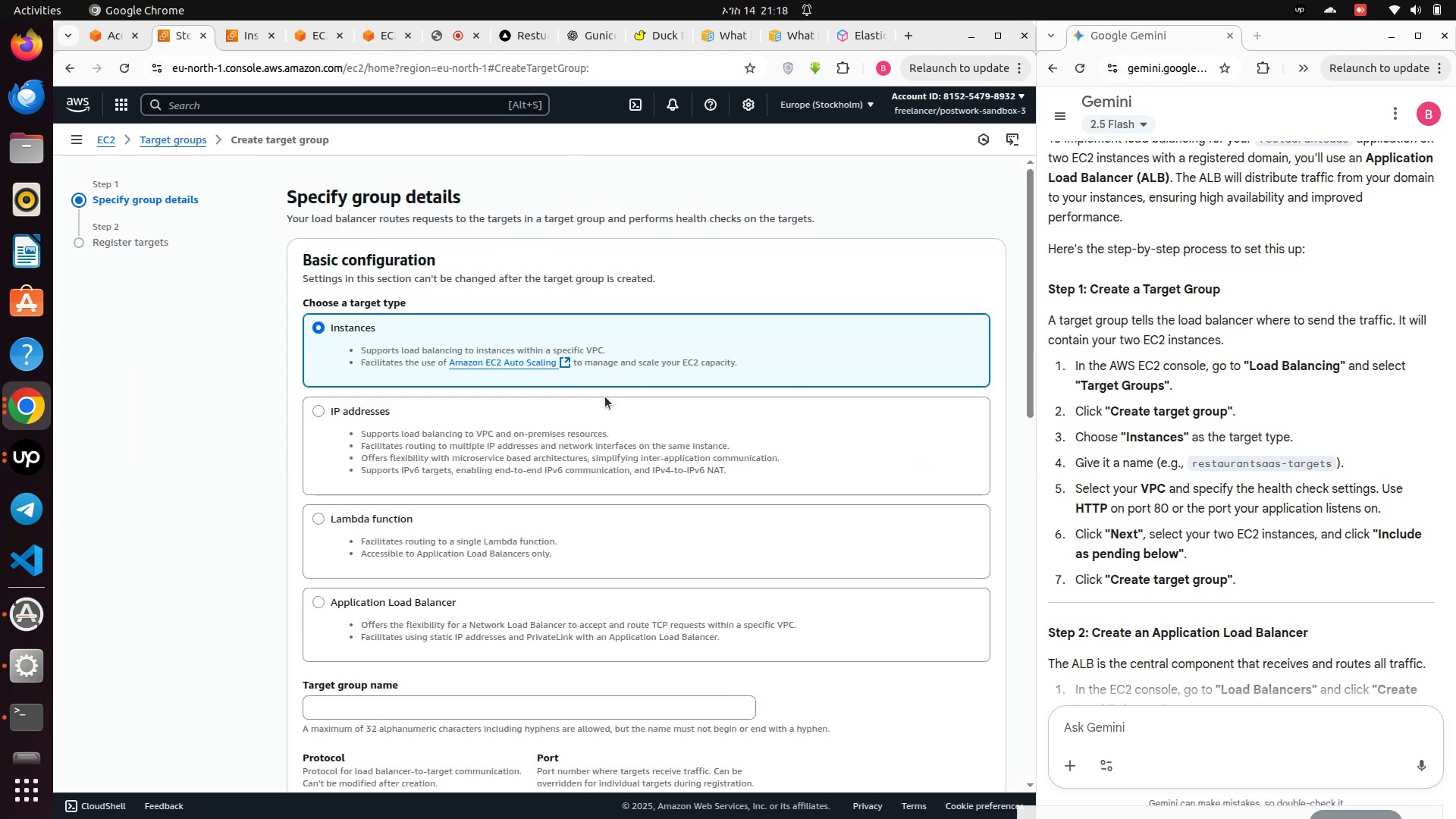 
wait(6.24)
 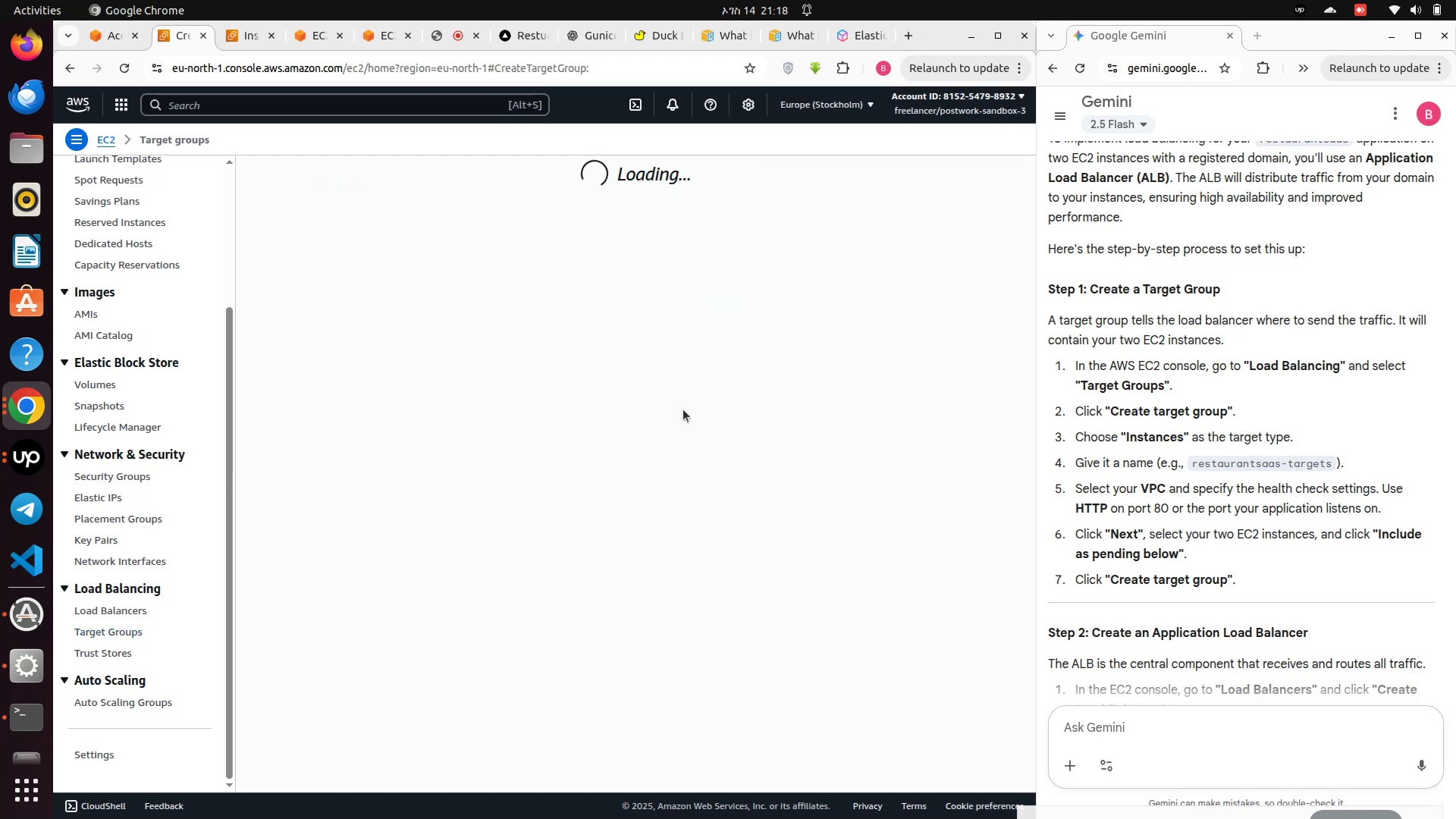 
scroll: coordinate [714, 352], scroll_direction: down, amount: 15.0
 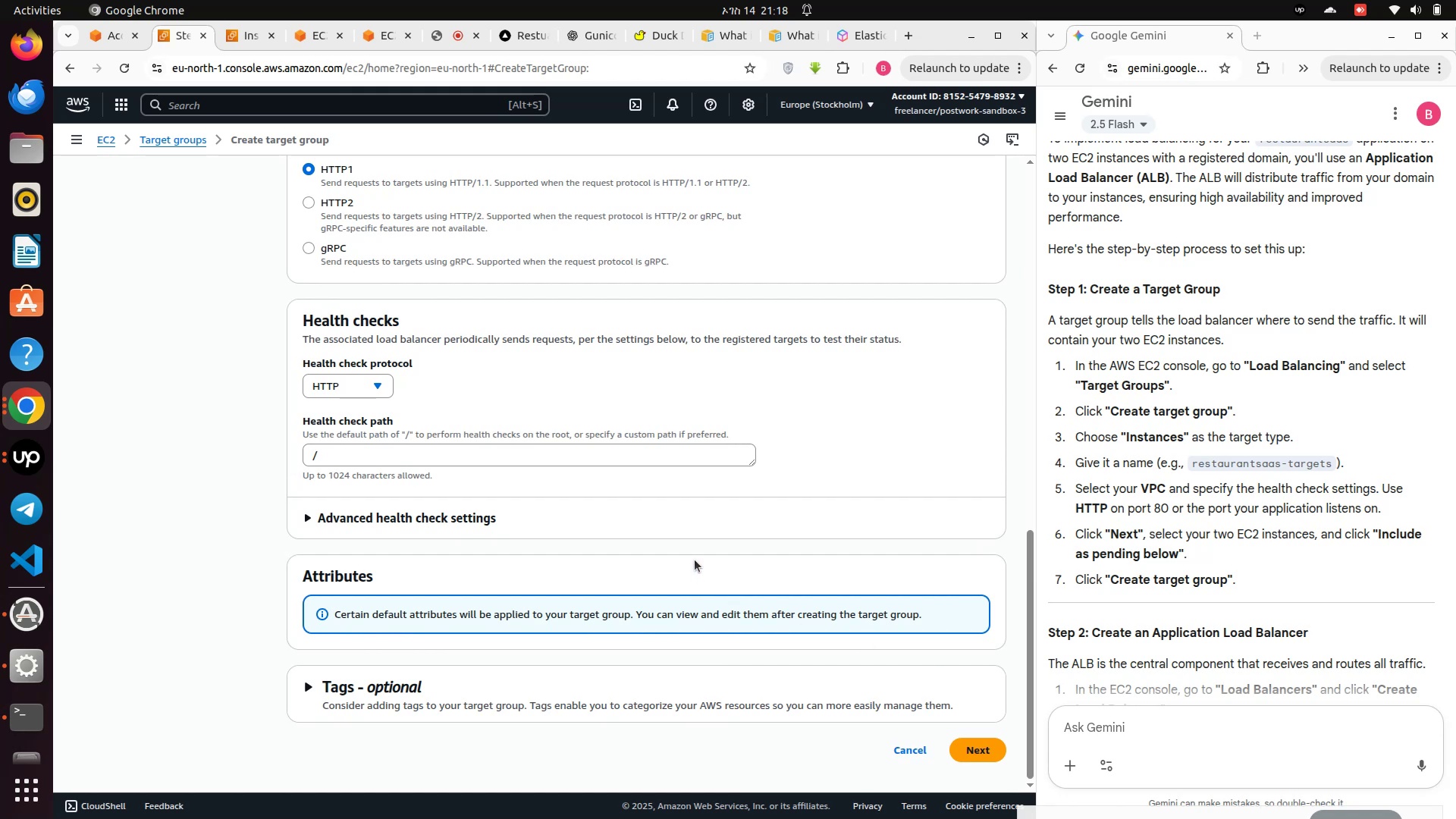 
scroll: coordinate [736, 500], scroll_direction: up, amount: 11.0
 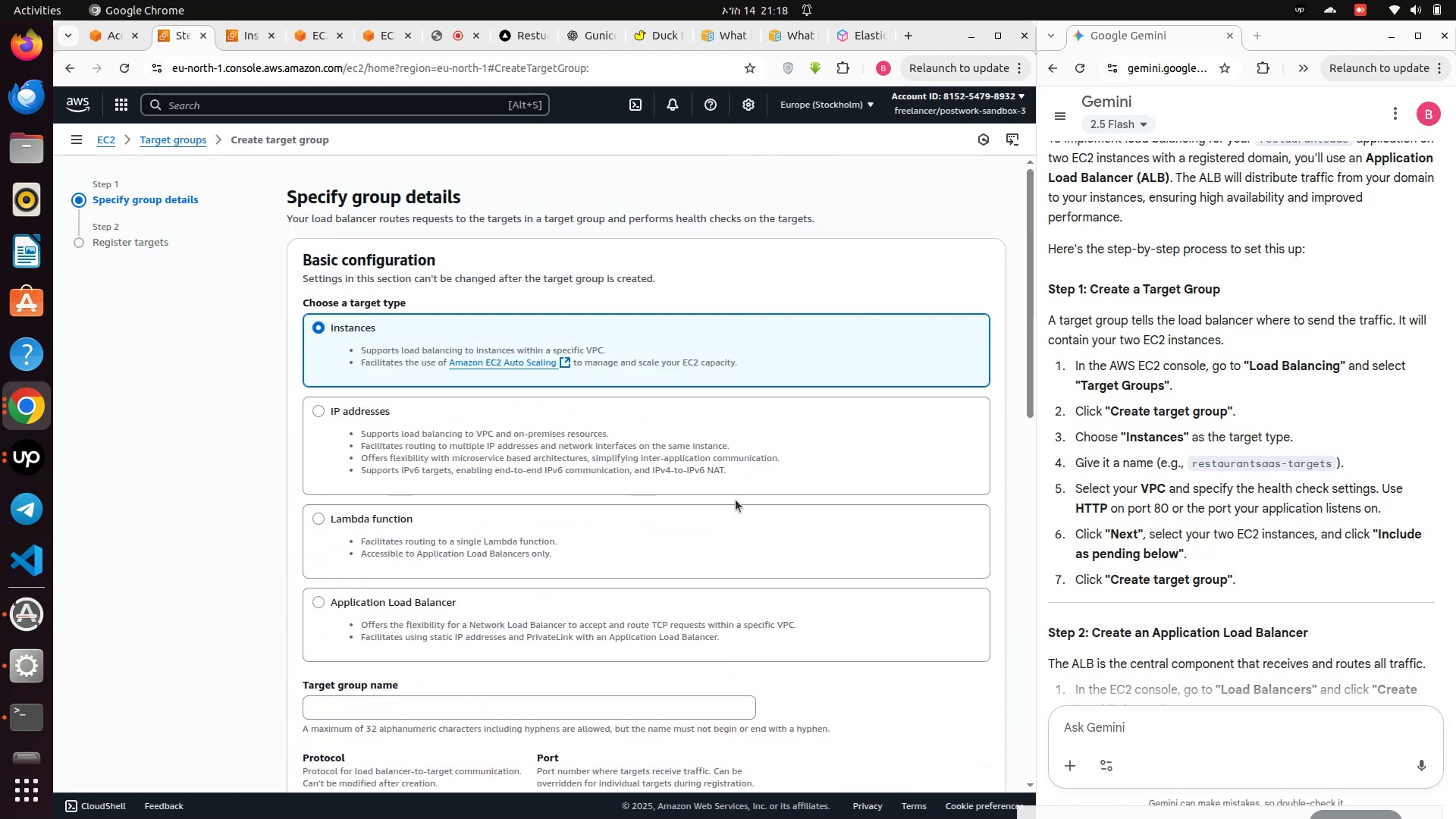 
scroll: coordinate [736, 500], scroll_direction: down, amount: 3.0
 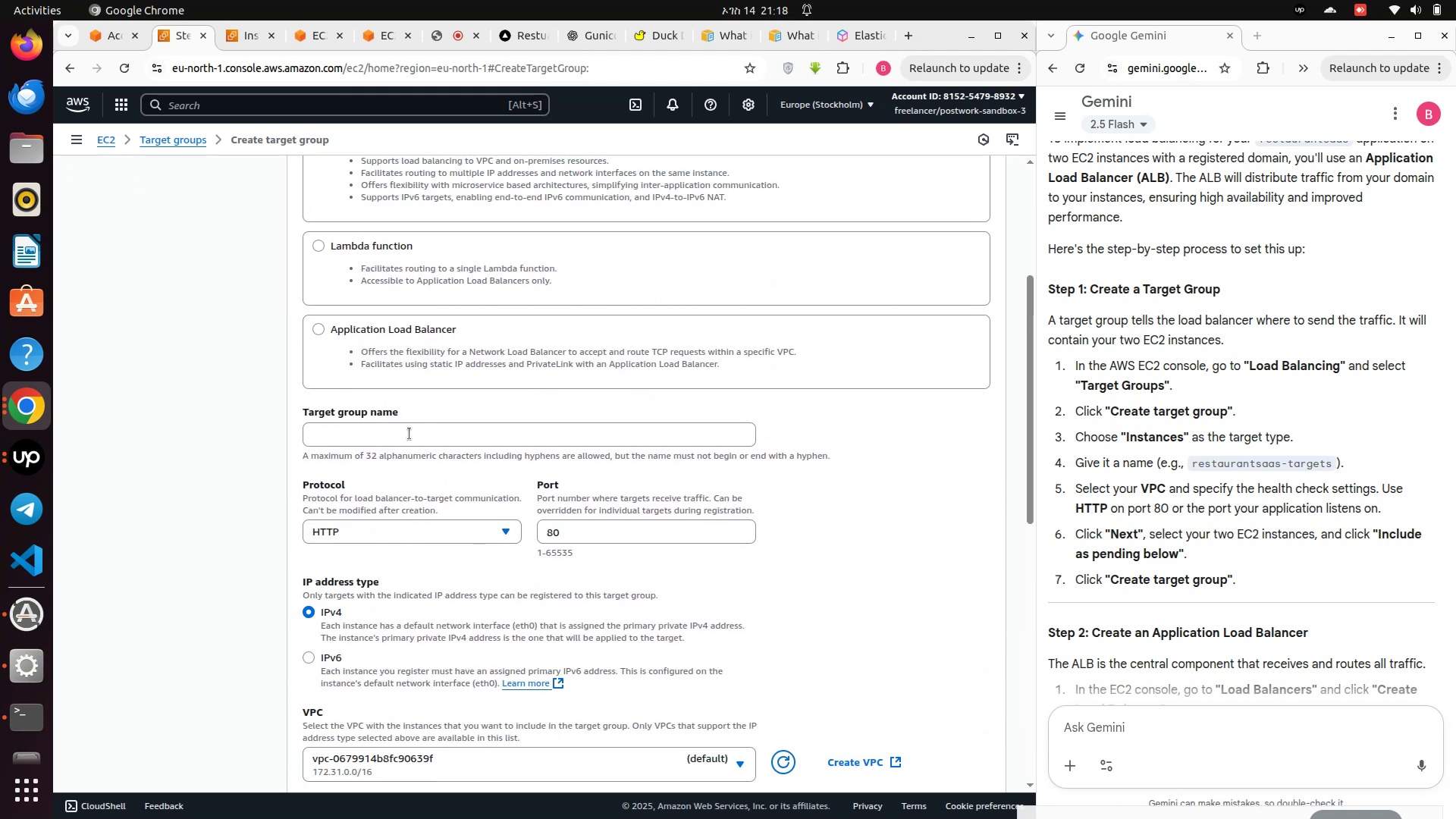 
left_click([410, 435])
 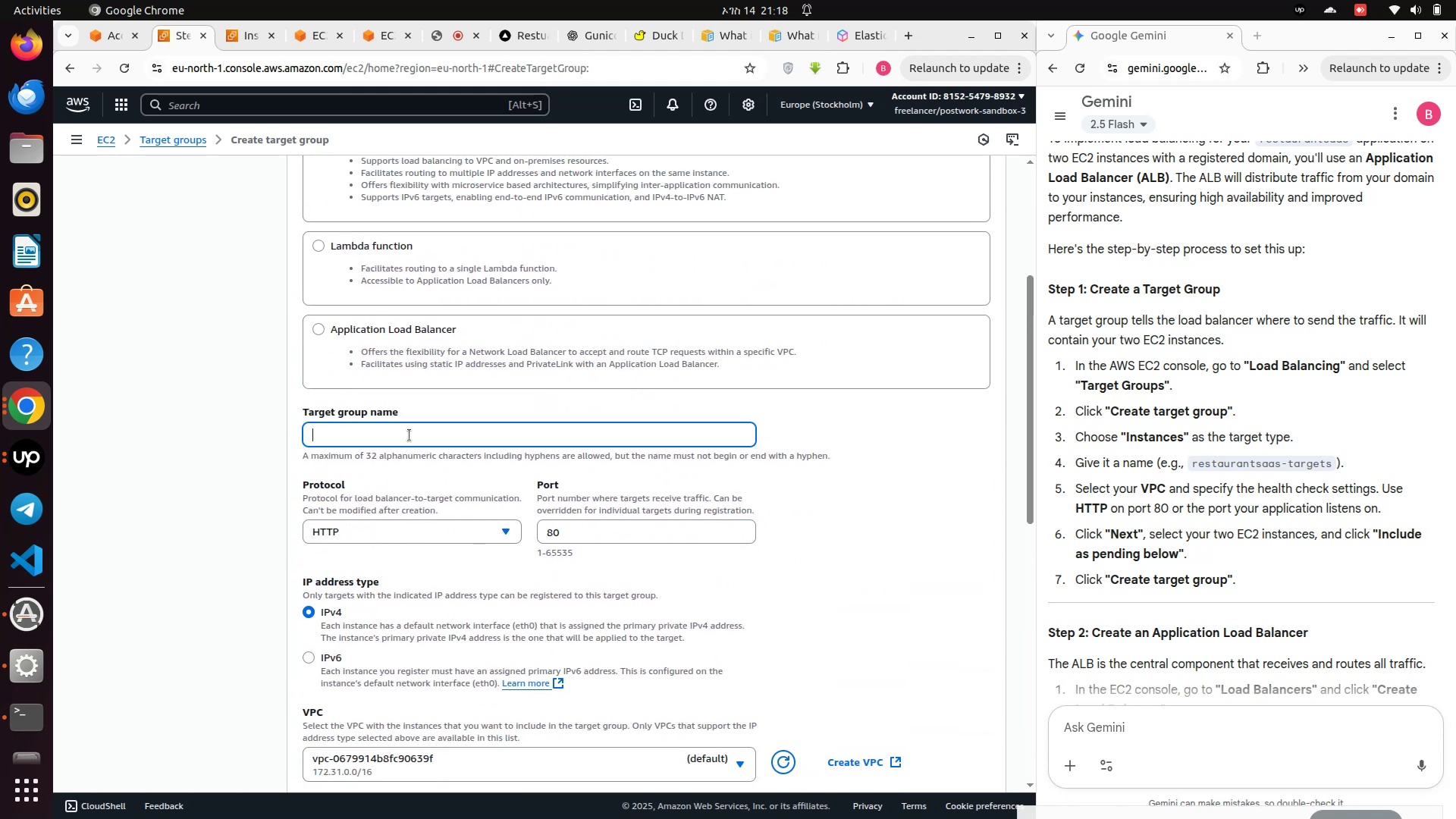 
type(restaurantsaas)
 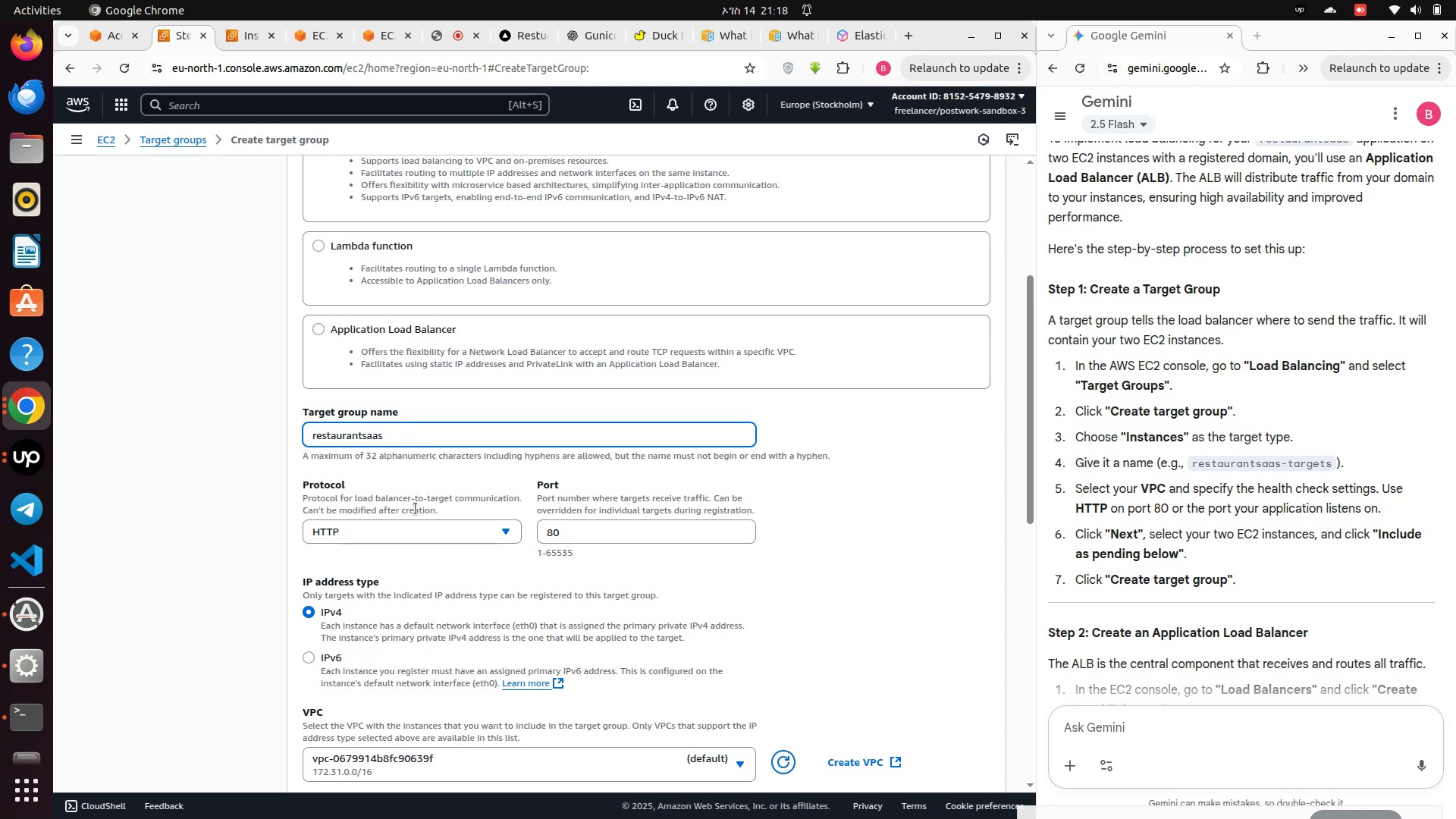 
wait(5.96)
 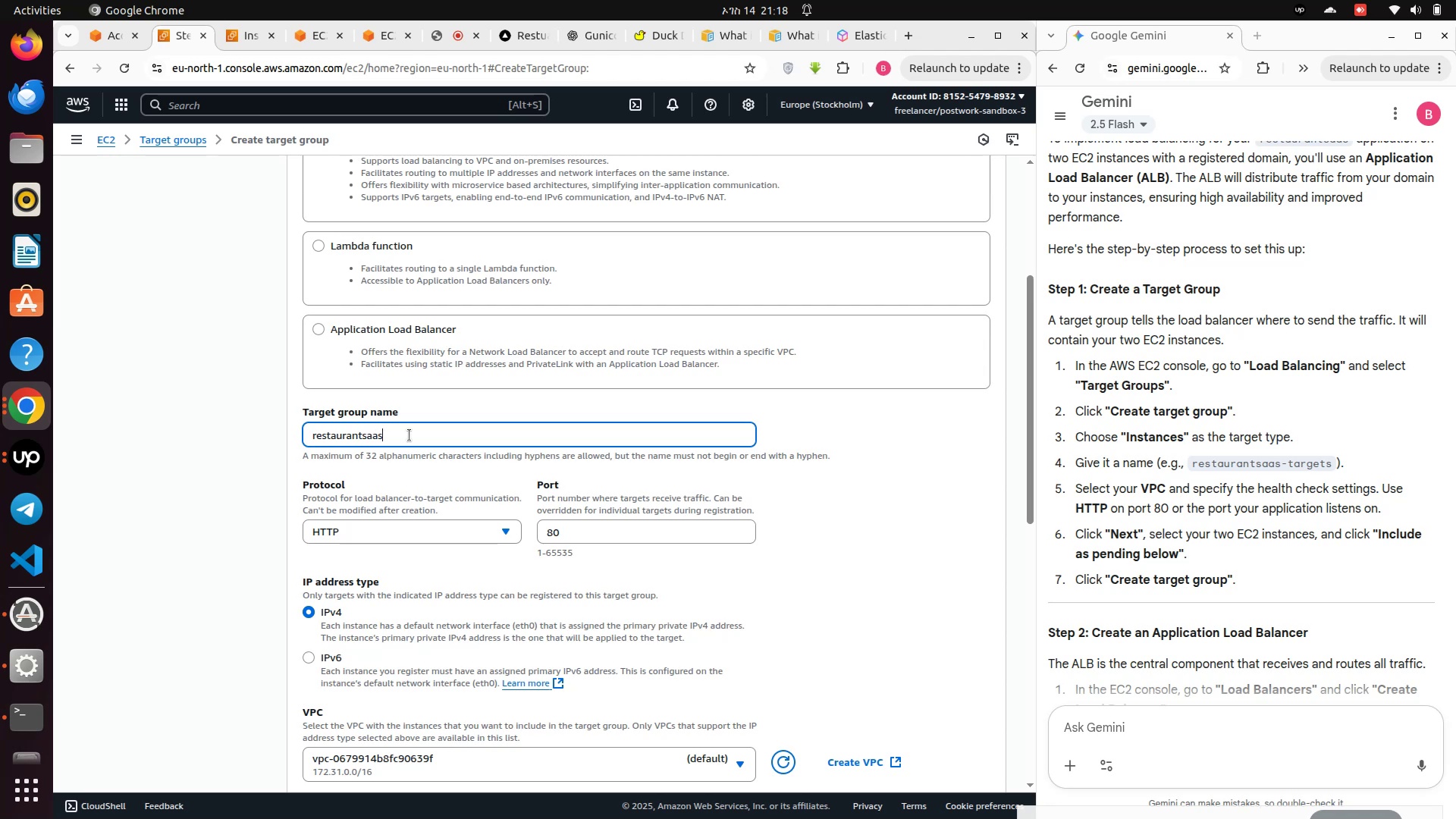 
left_click([583, 531])
 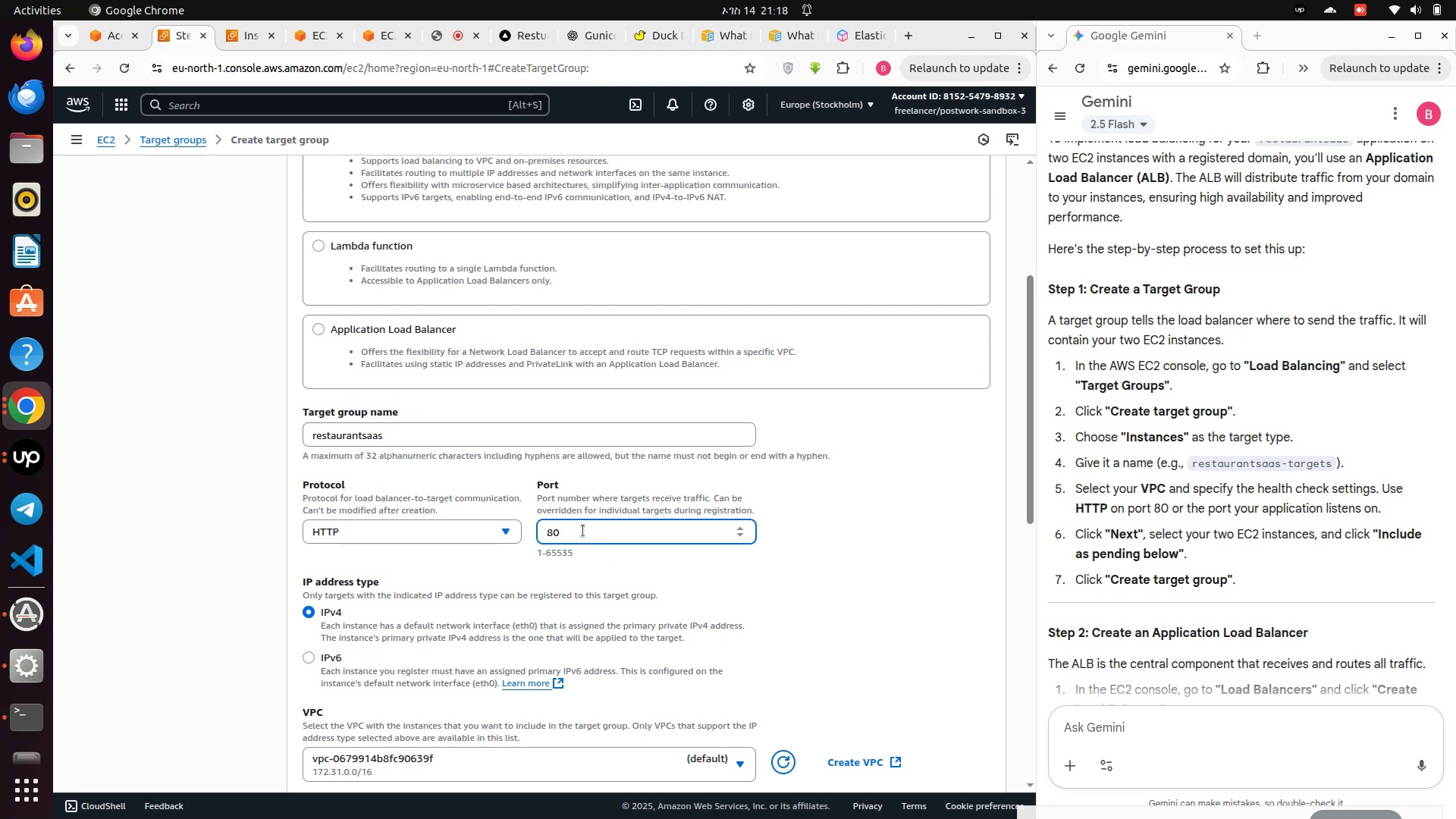 
key(Backspace)
 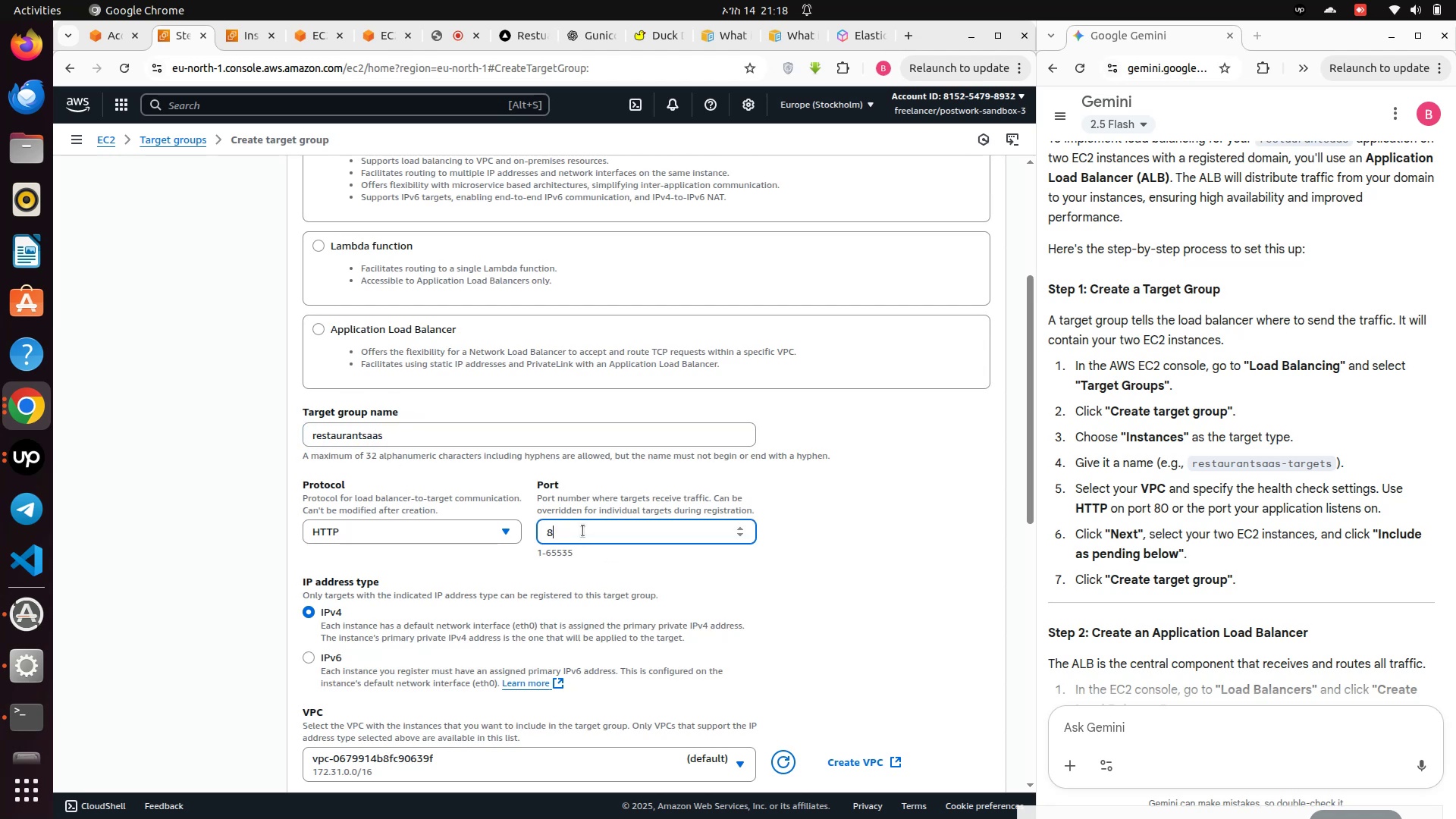 
key(Backspace)
 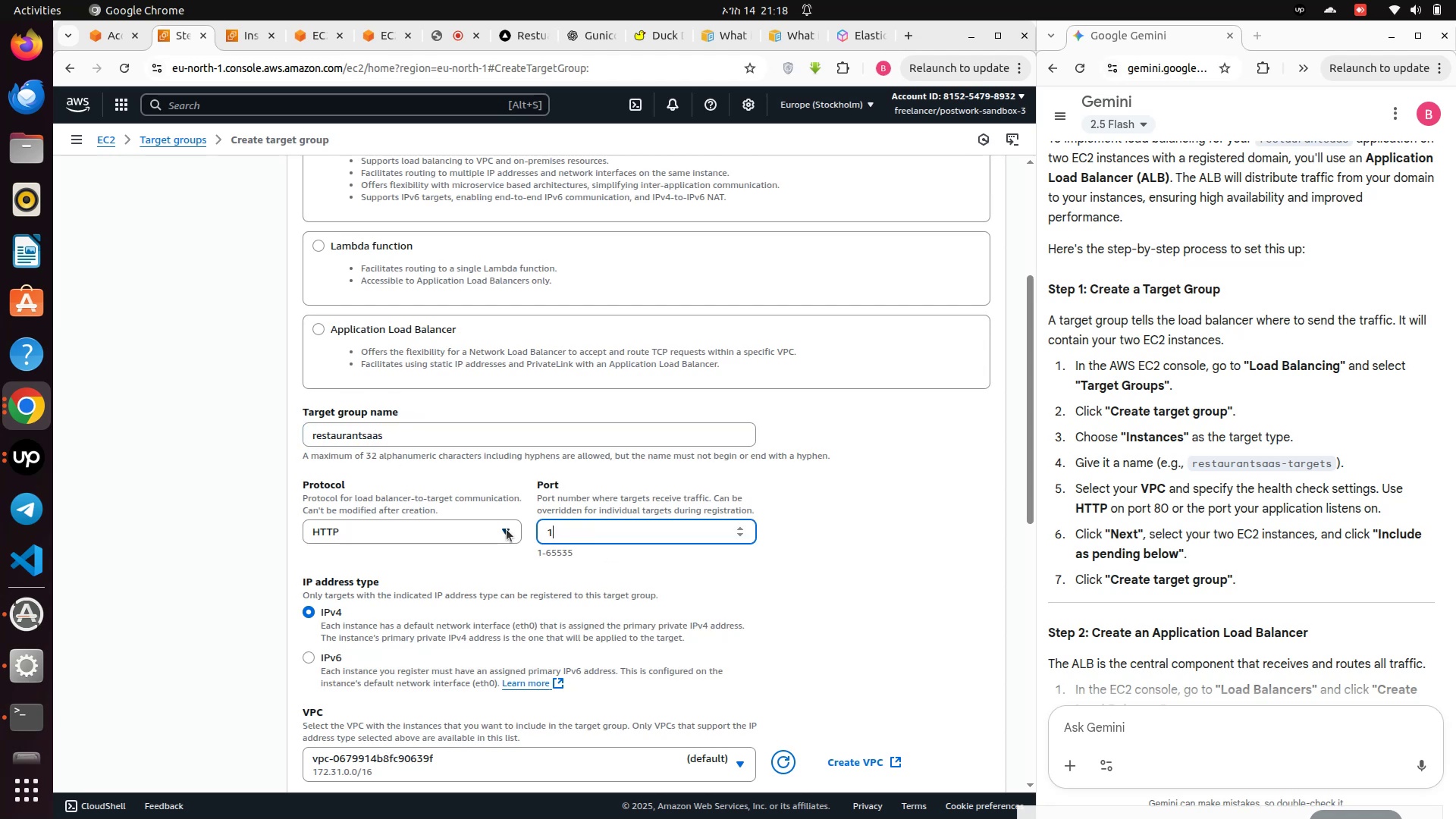 
left_click_drag(start_coordinate=[467, 527], to_coordinate=[468, 532])
 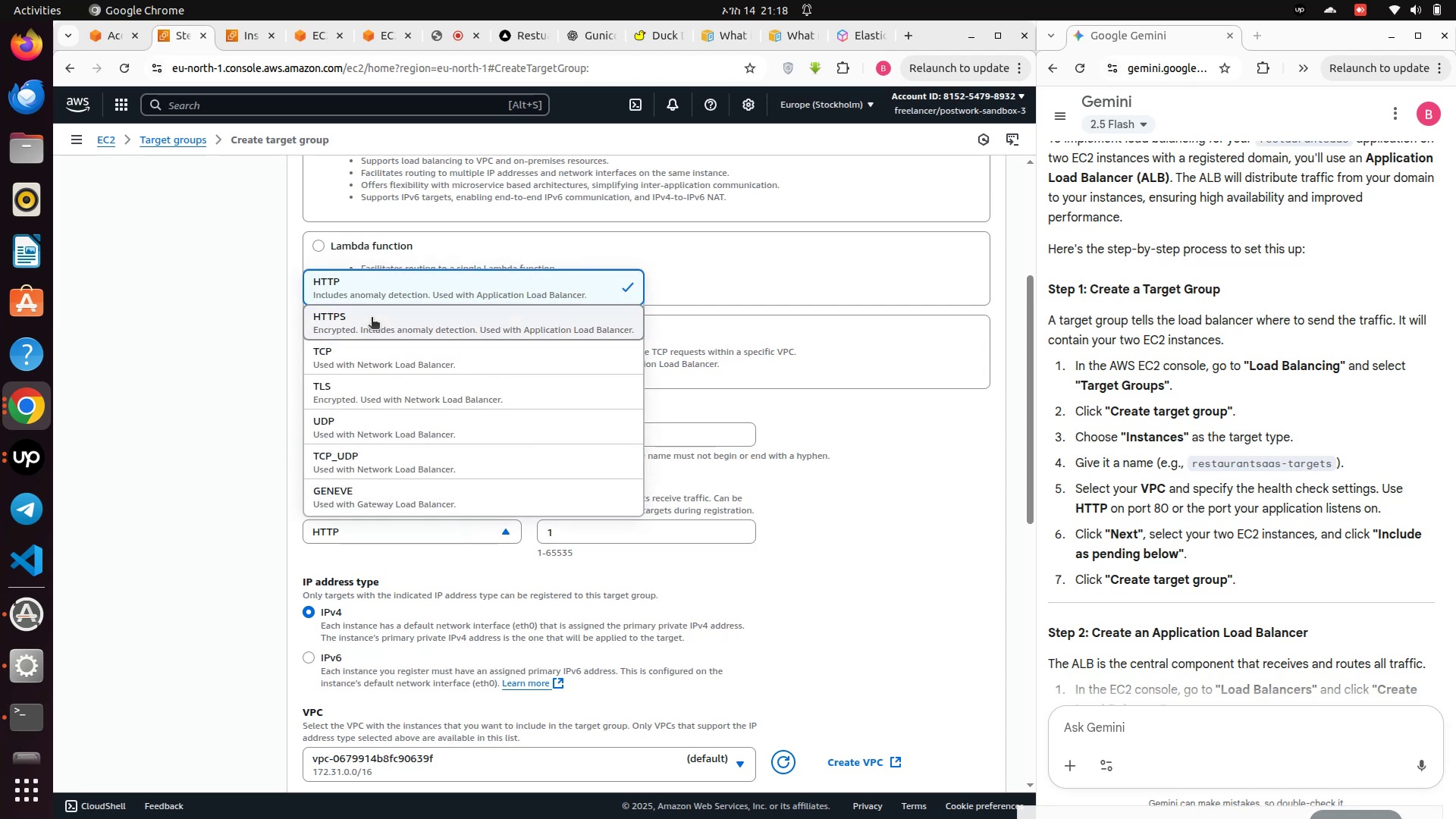 
left_click([372, 318])
 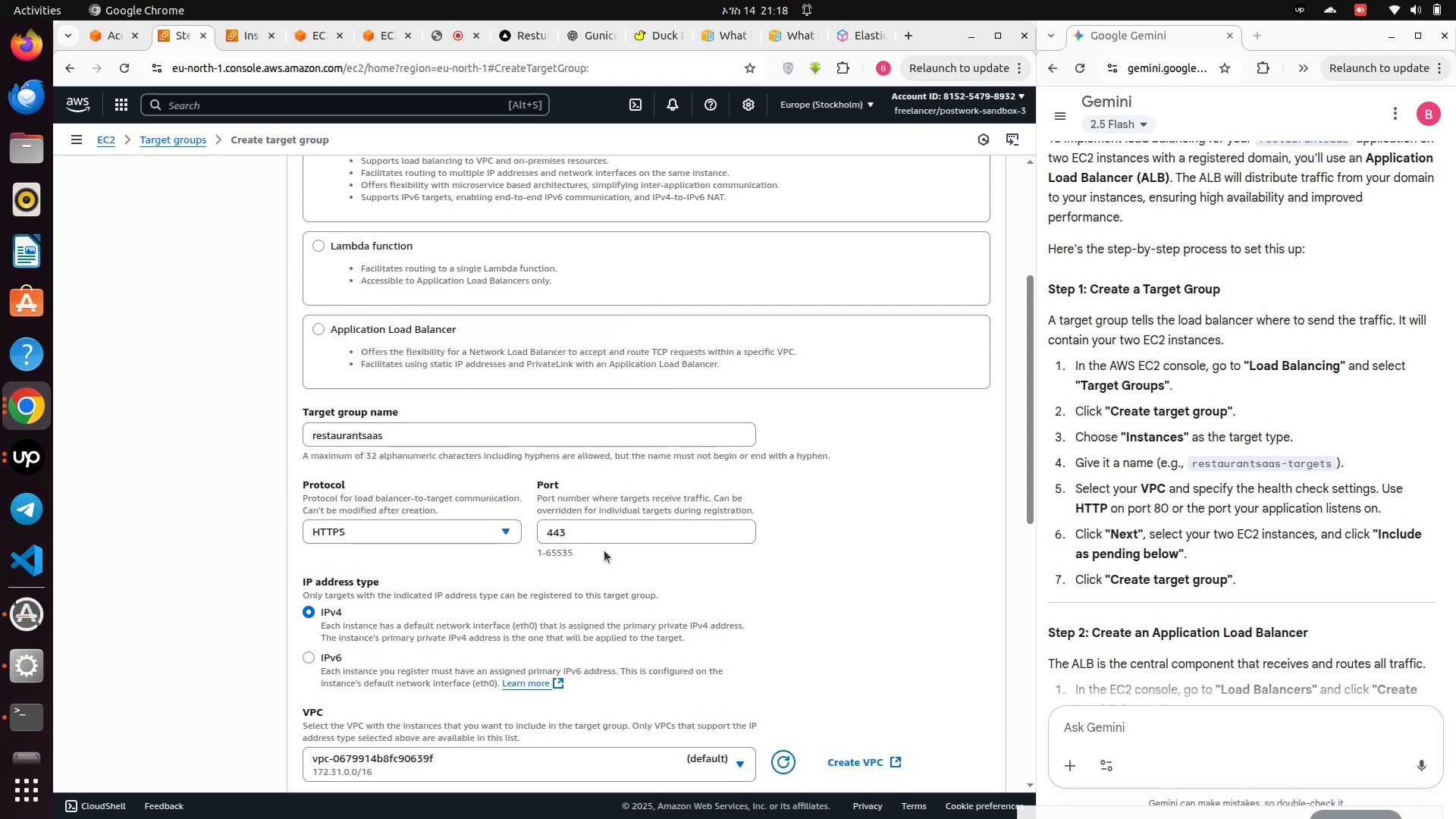 
scroll: coordinate [648, 567], scroll_direction: down, amount: 1.0
 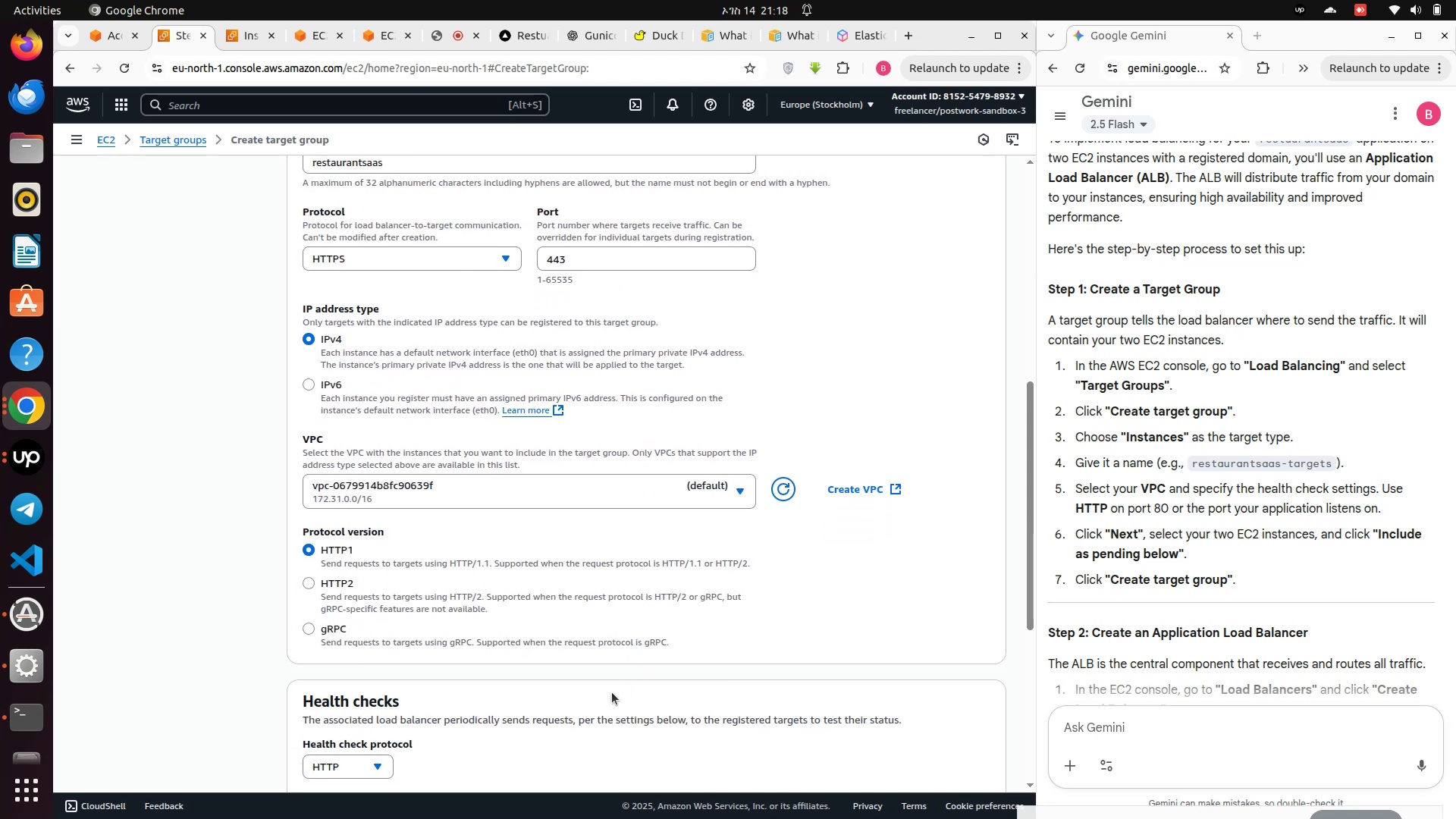 
wait(9.16)
 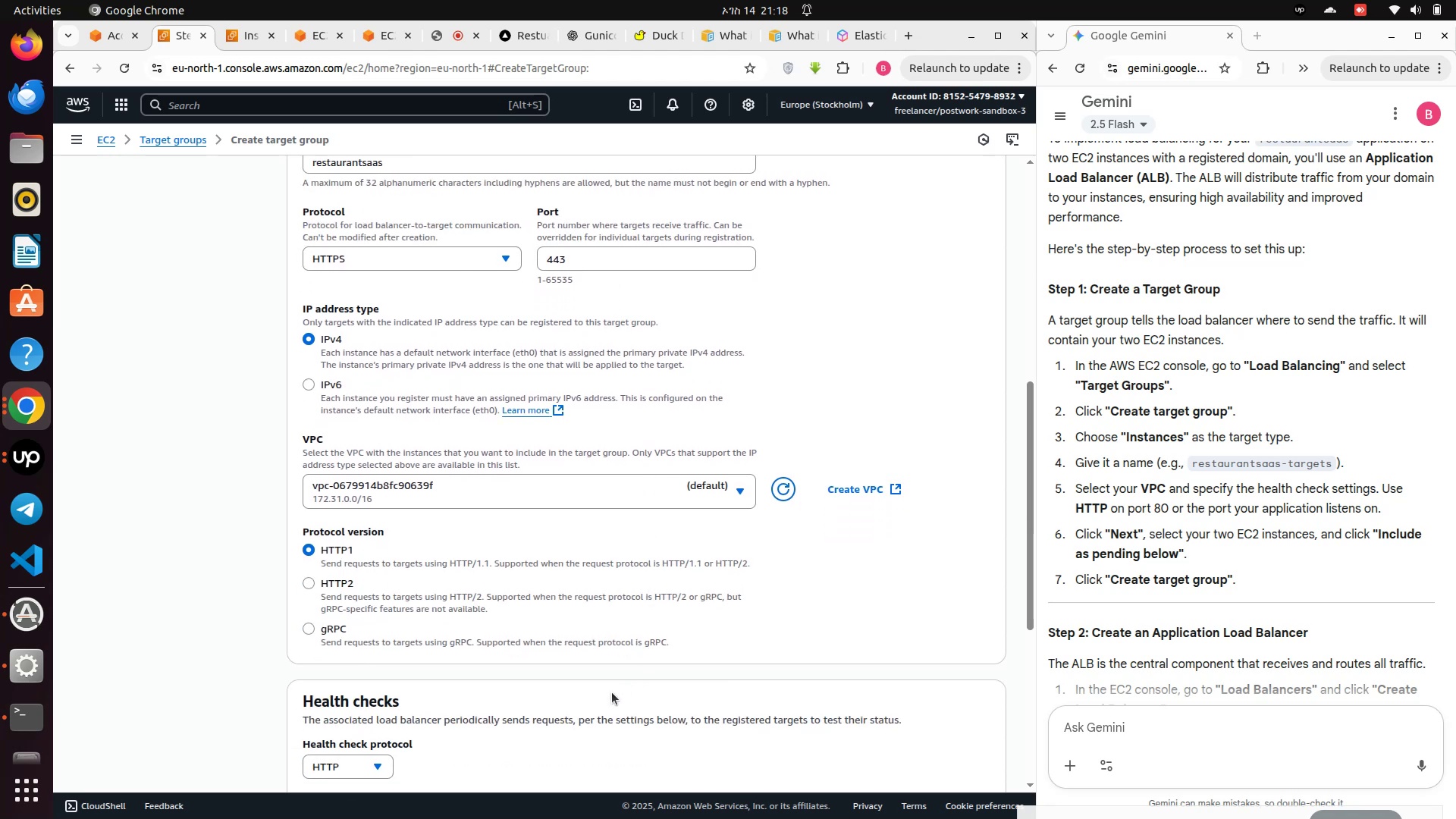 
left_click([740, 494])
 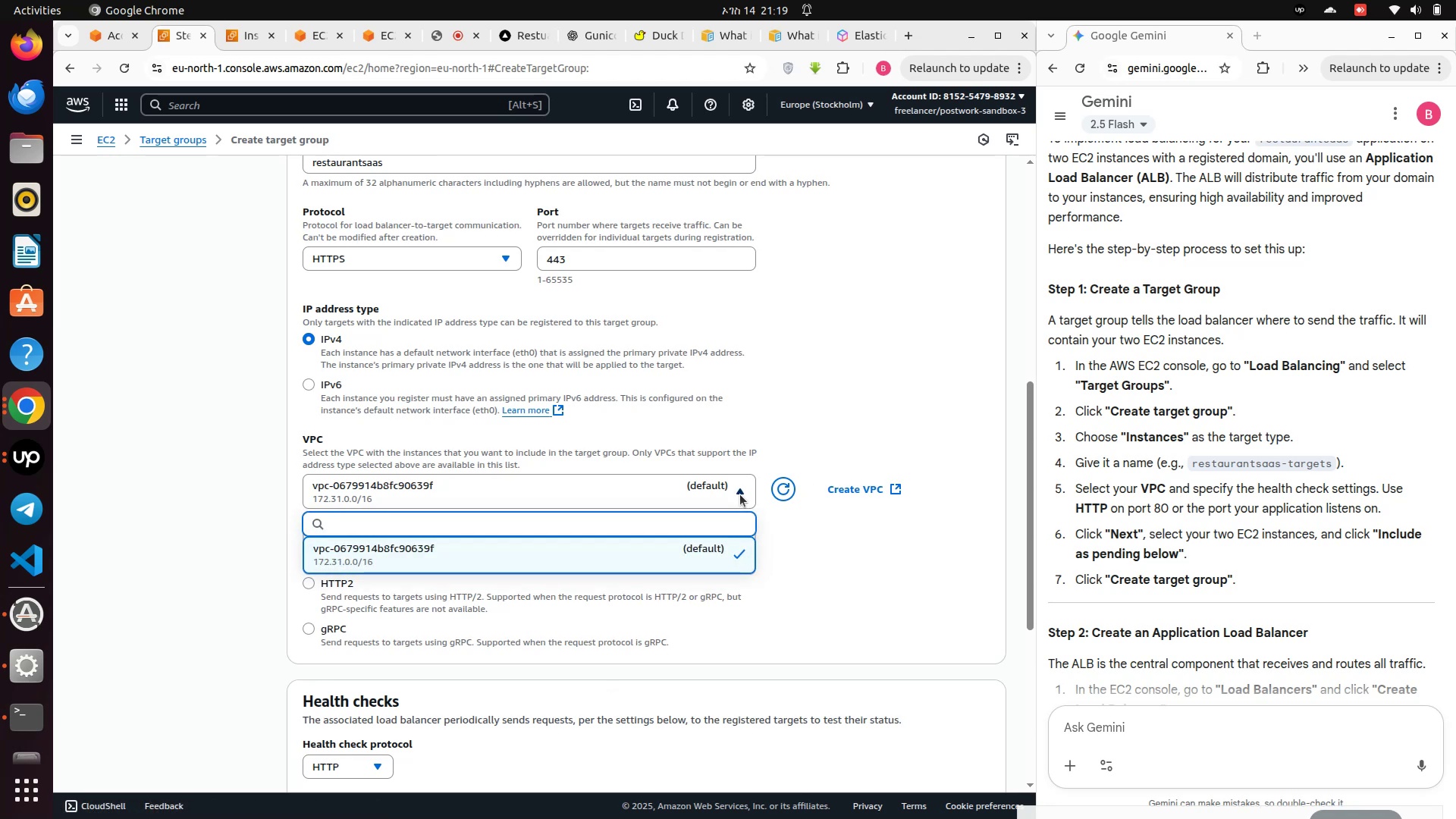 
left_click([740, 494])
 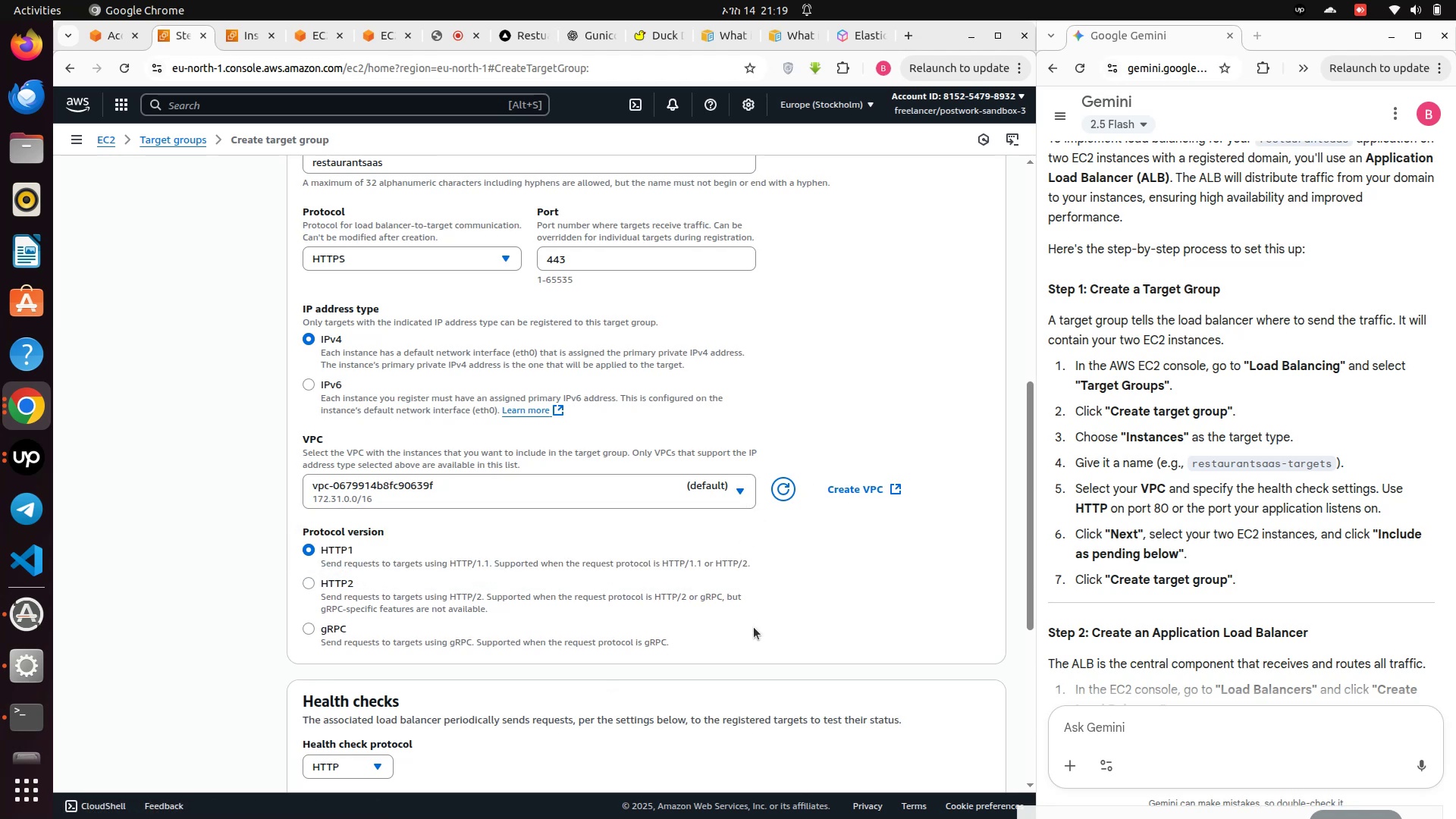 
scroll: coordinate [754, 642], scroll_direction: down, amount: 2.0
 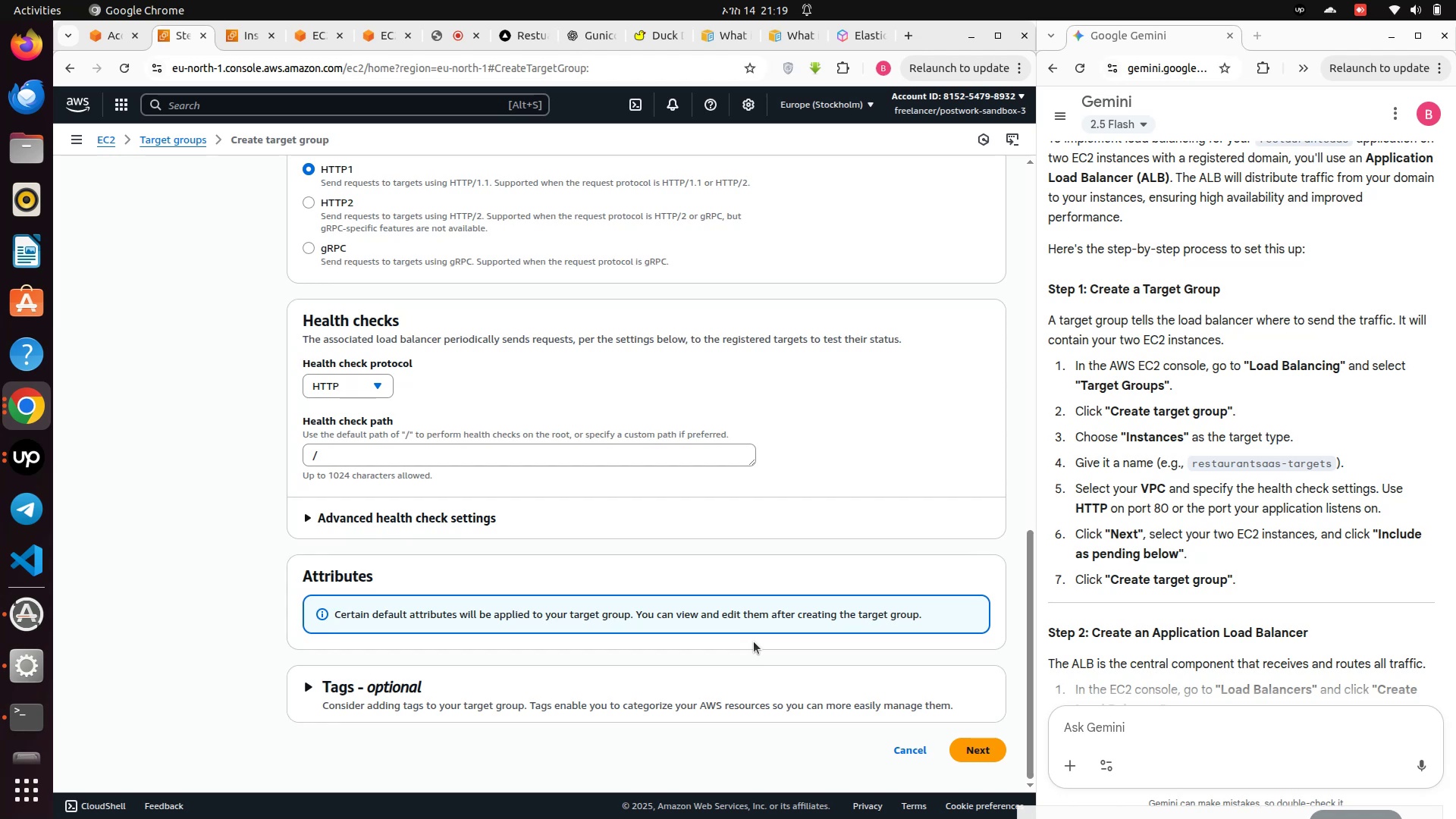 
wait(6.61)
 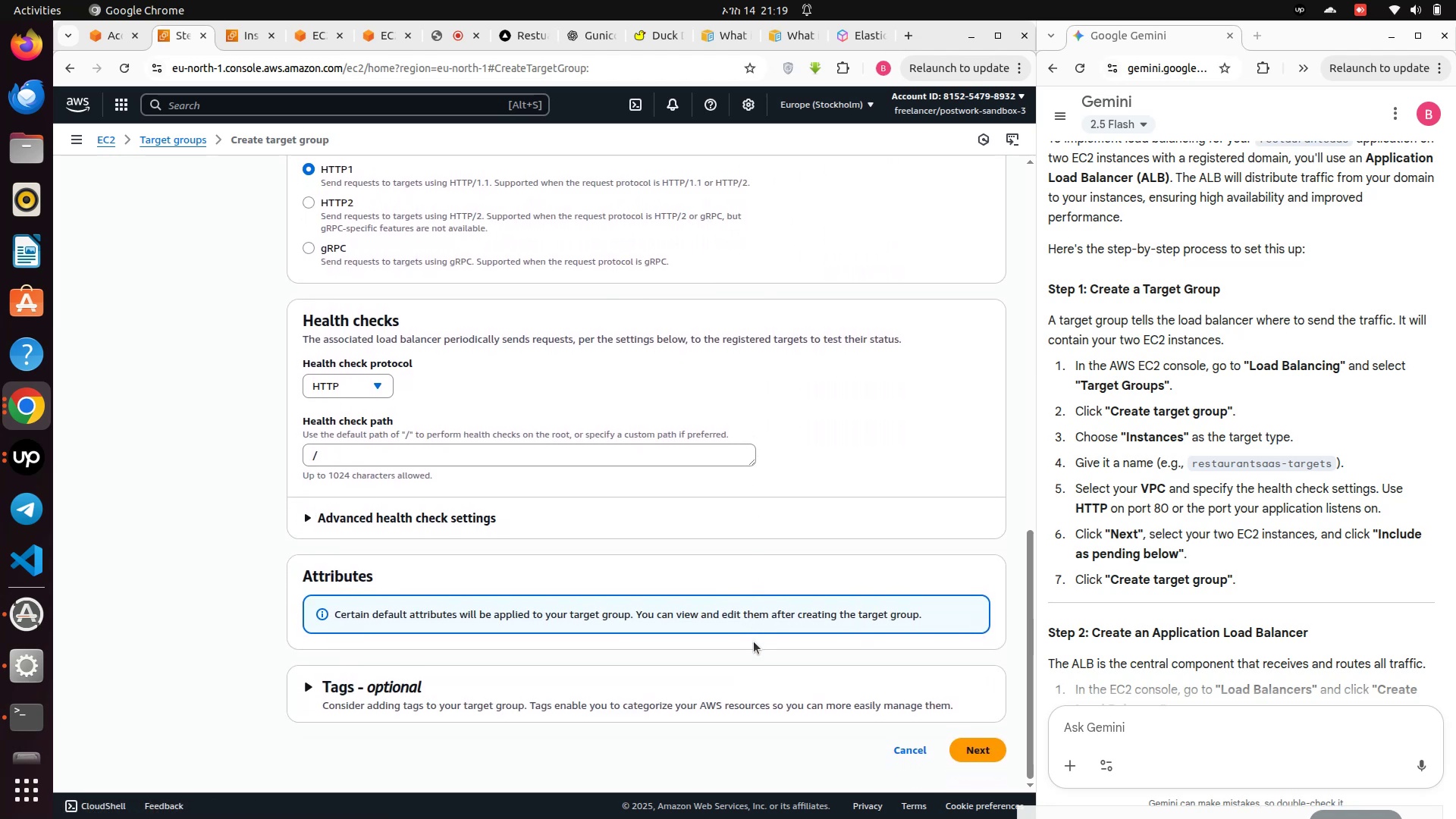 
left_click([990, 752])
 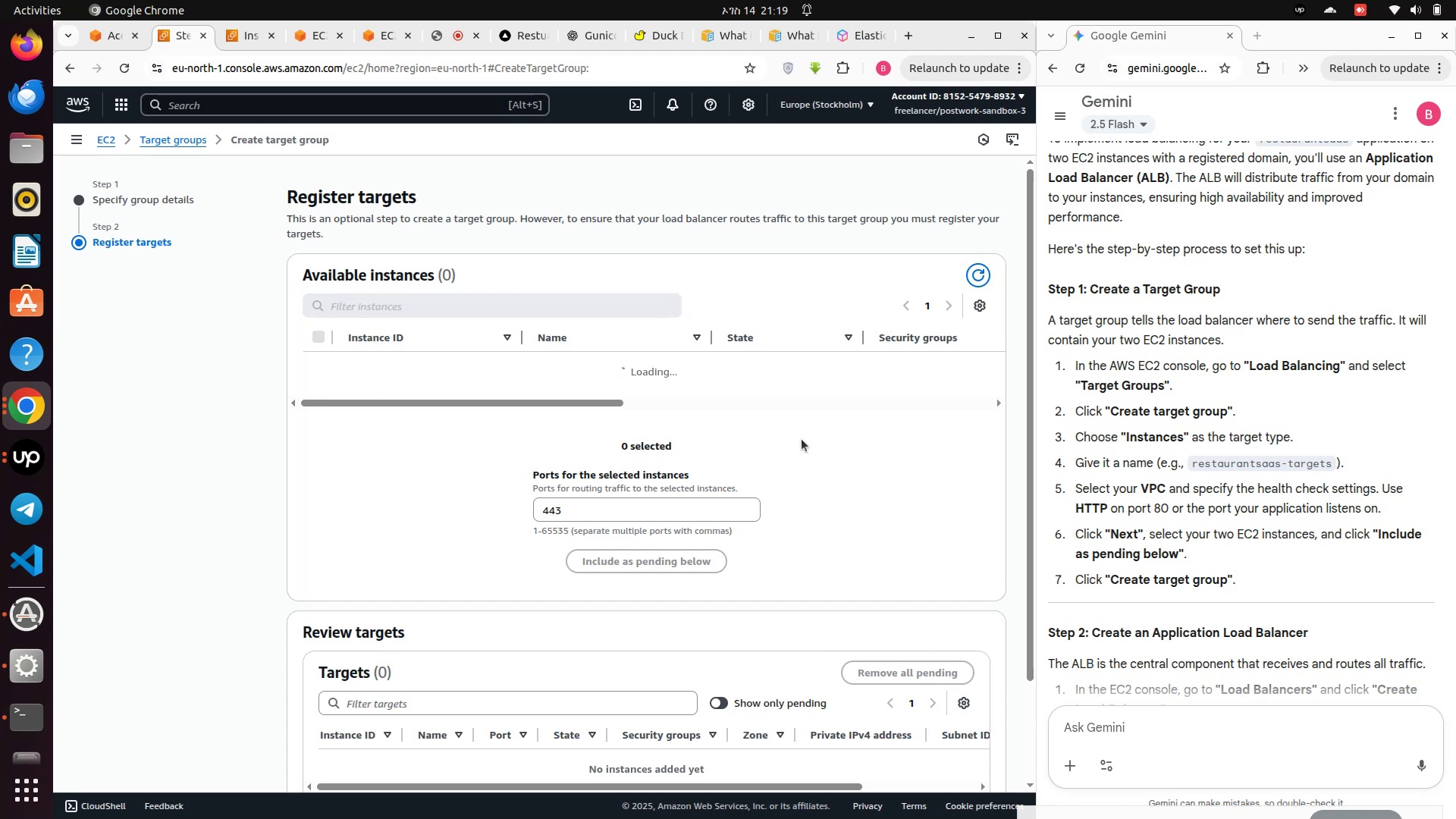 
wait(17.89)
 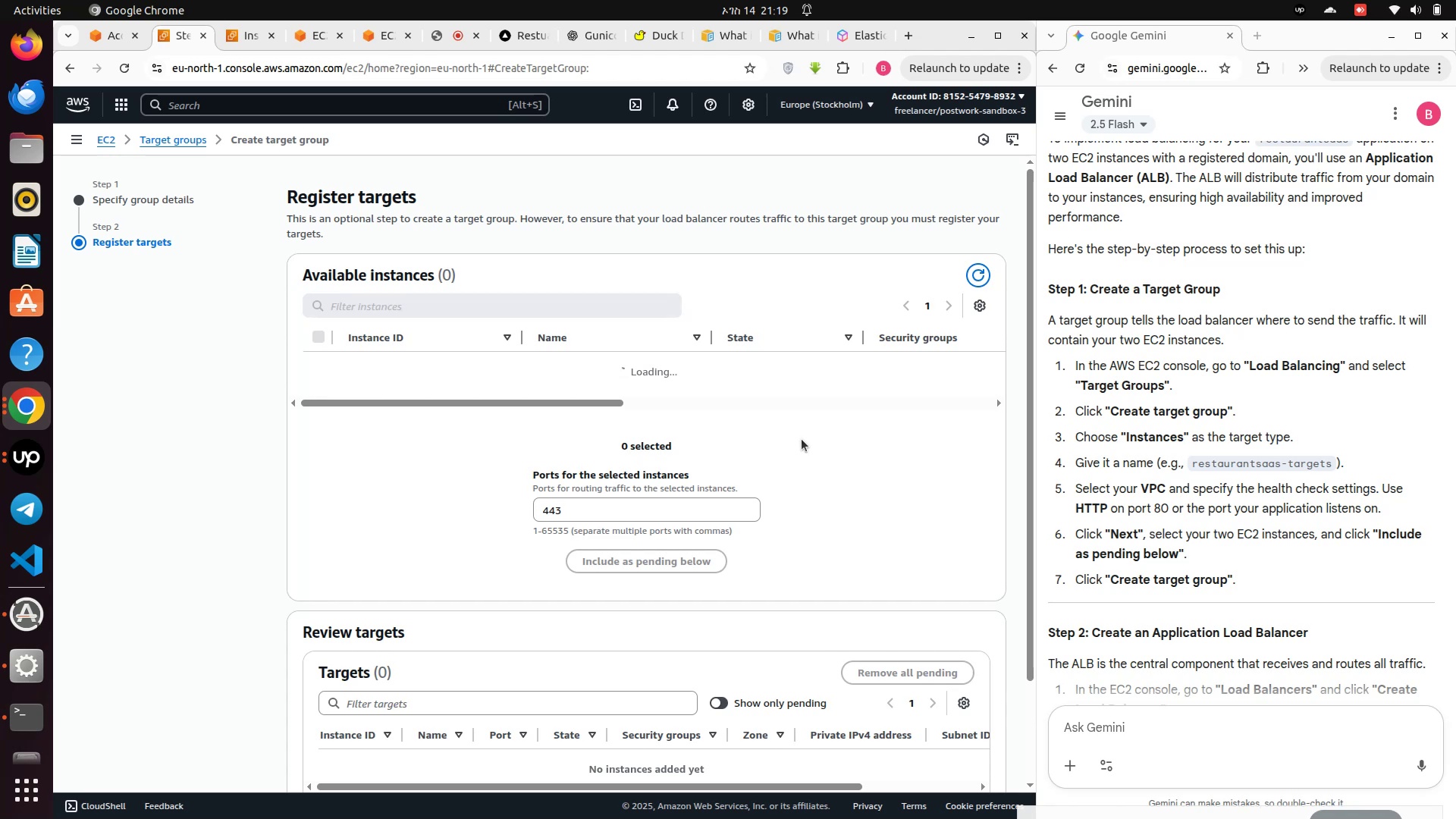 
left_click([428, 304])
 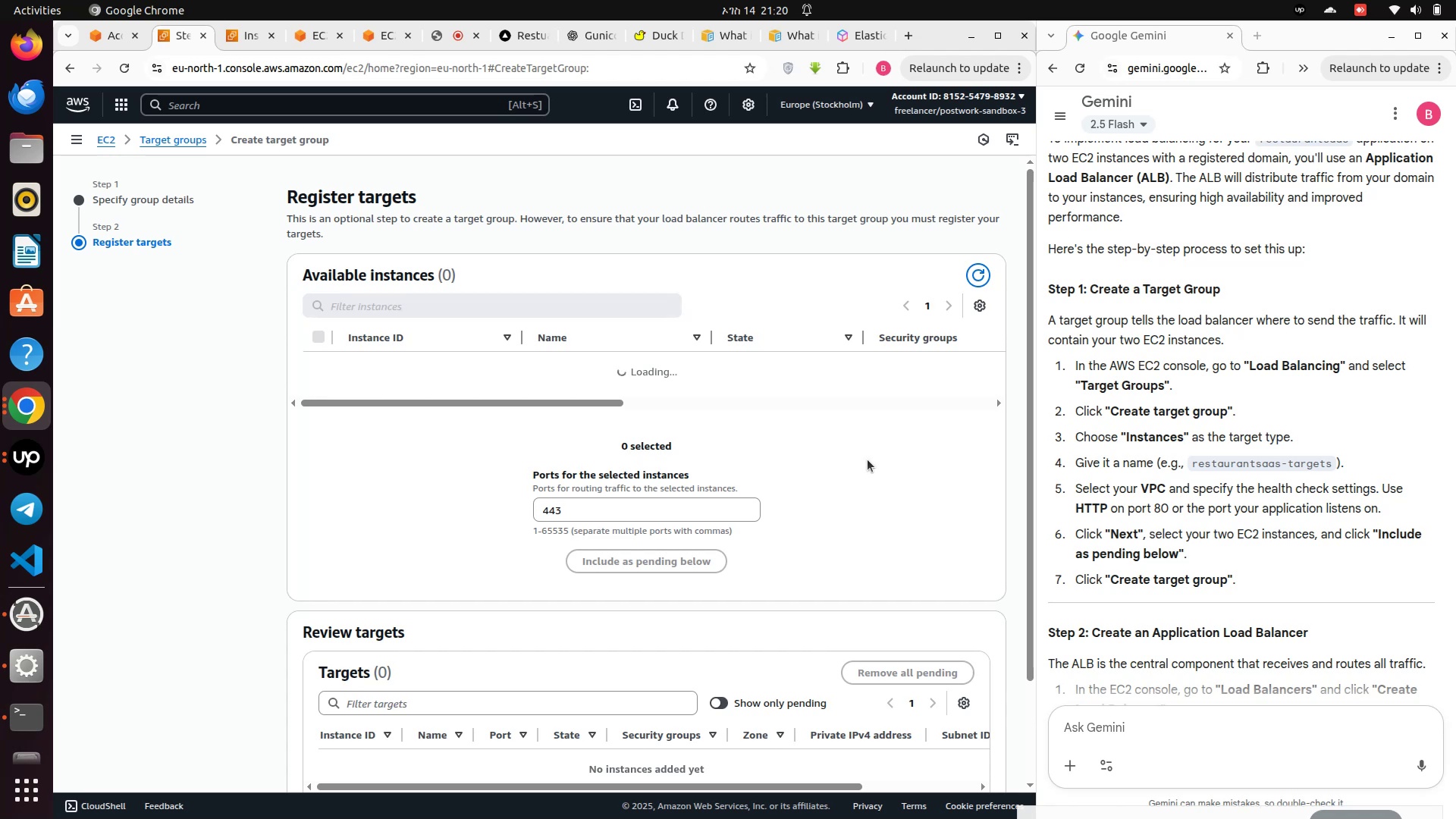 
wait(31.18)
 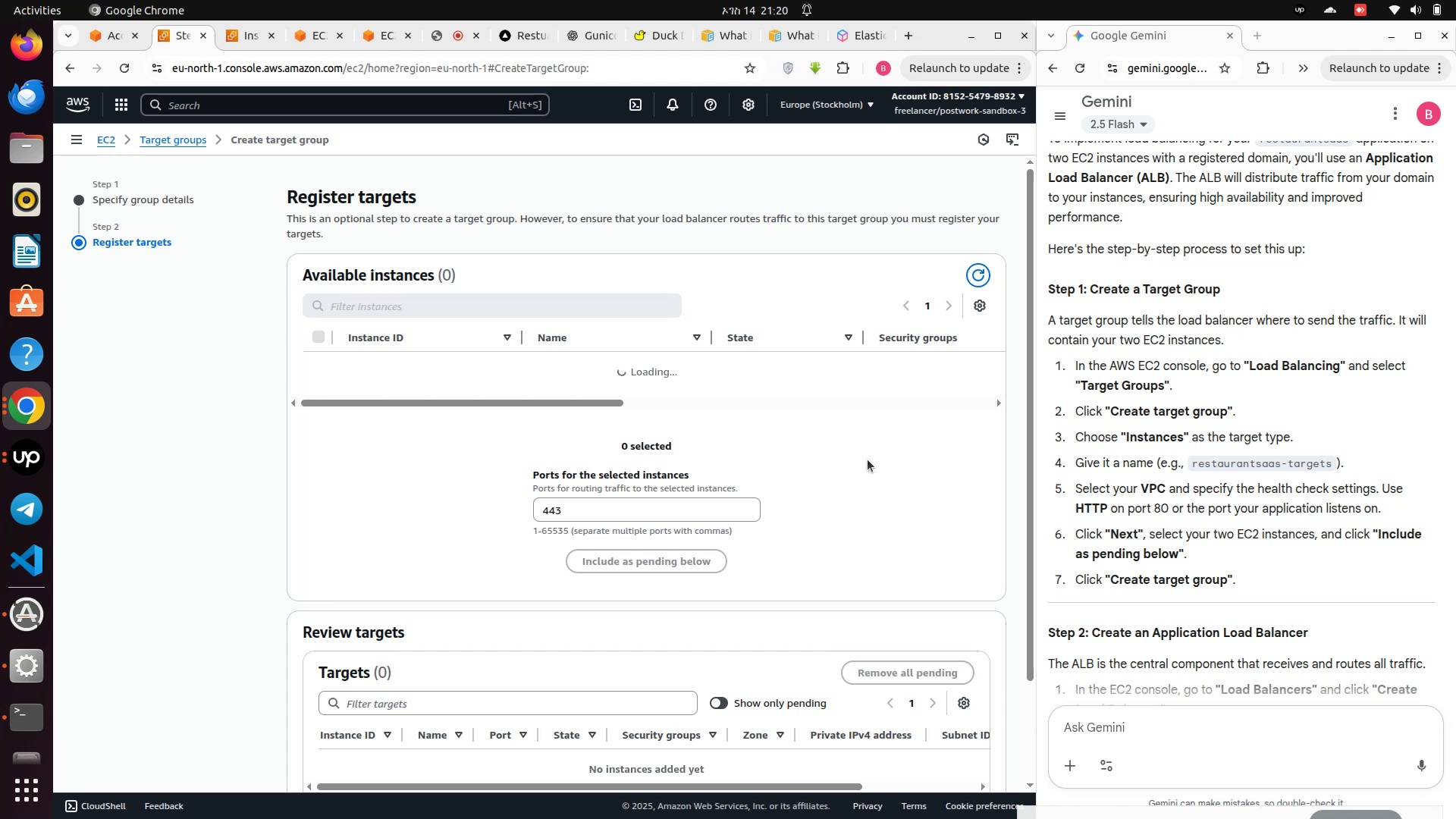 
scroll: coordinate [1098, 472], scroll_direction: down, amount: 3.0
 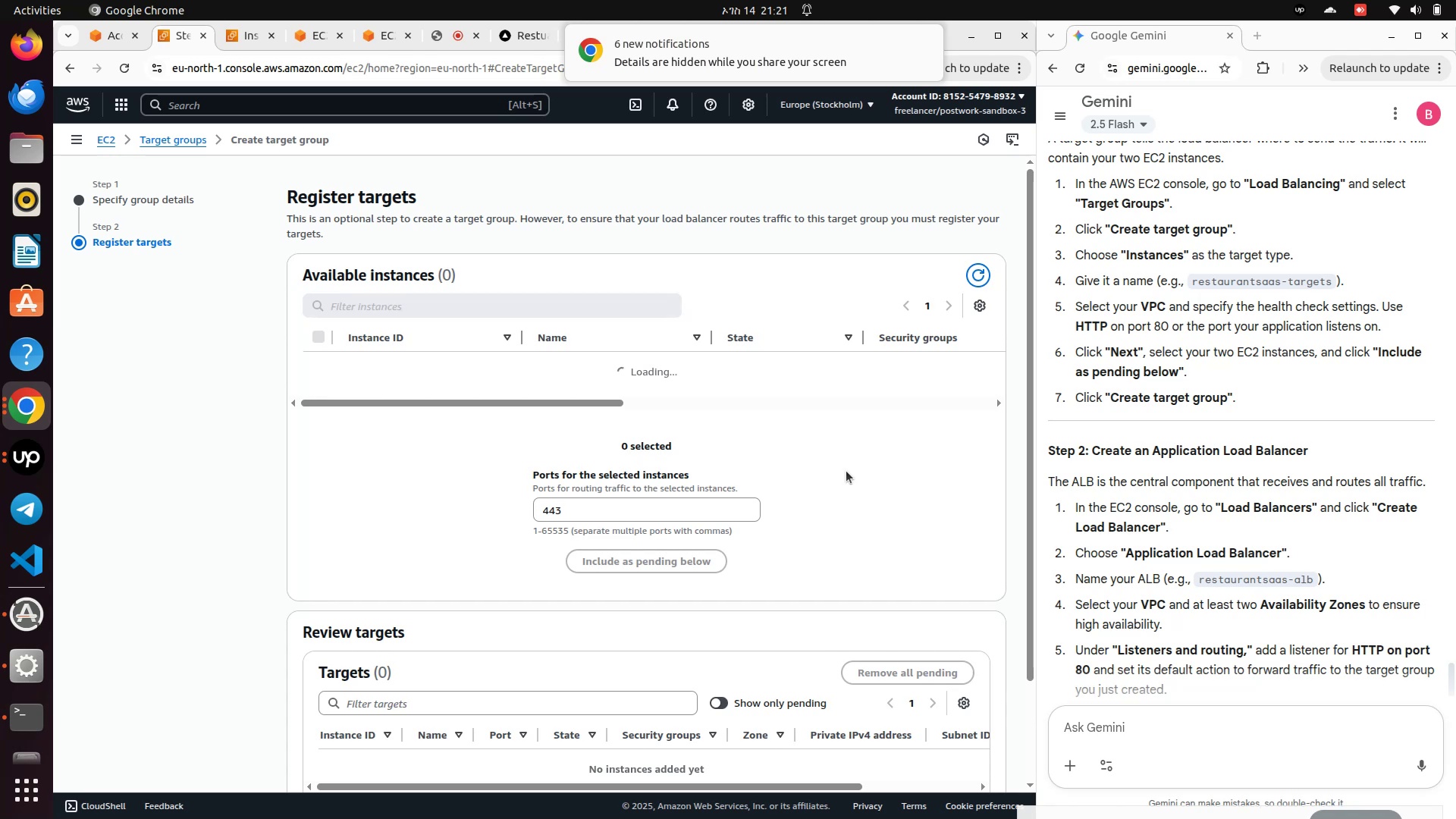 
wait(73.5)
 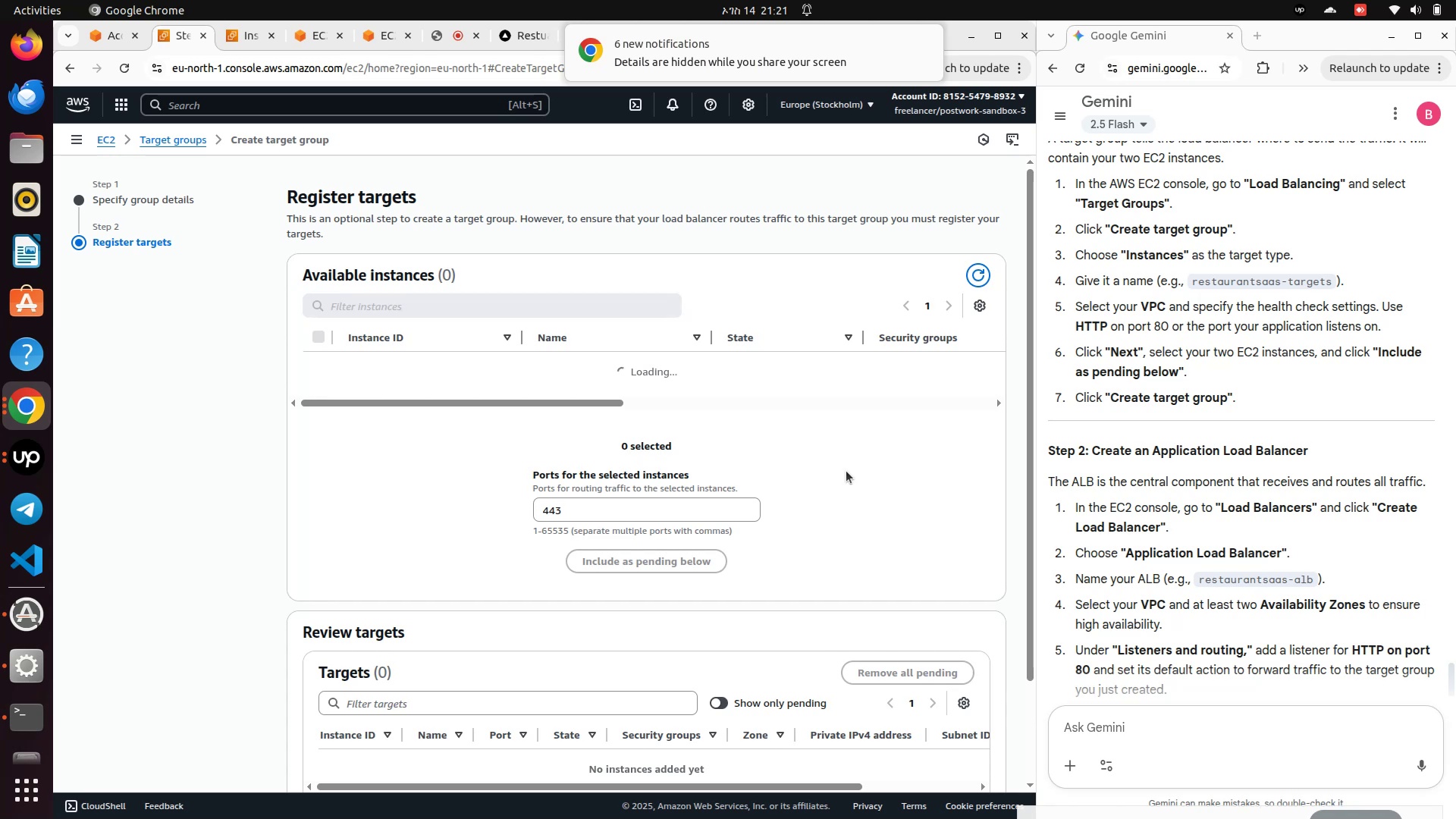 
scroll: coordinate [787, 511], scroll_direction: down, amount: 3.0
 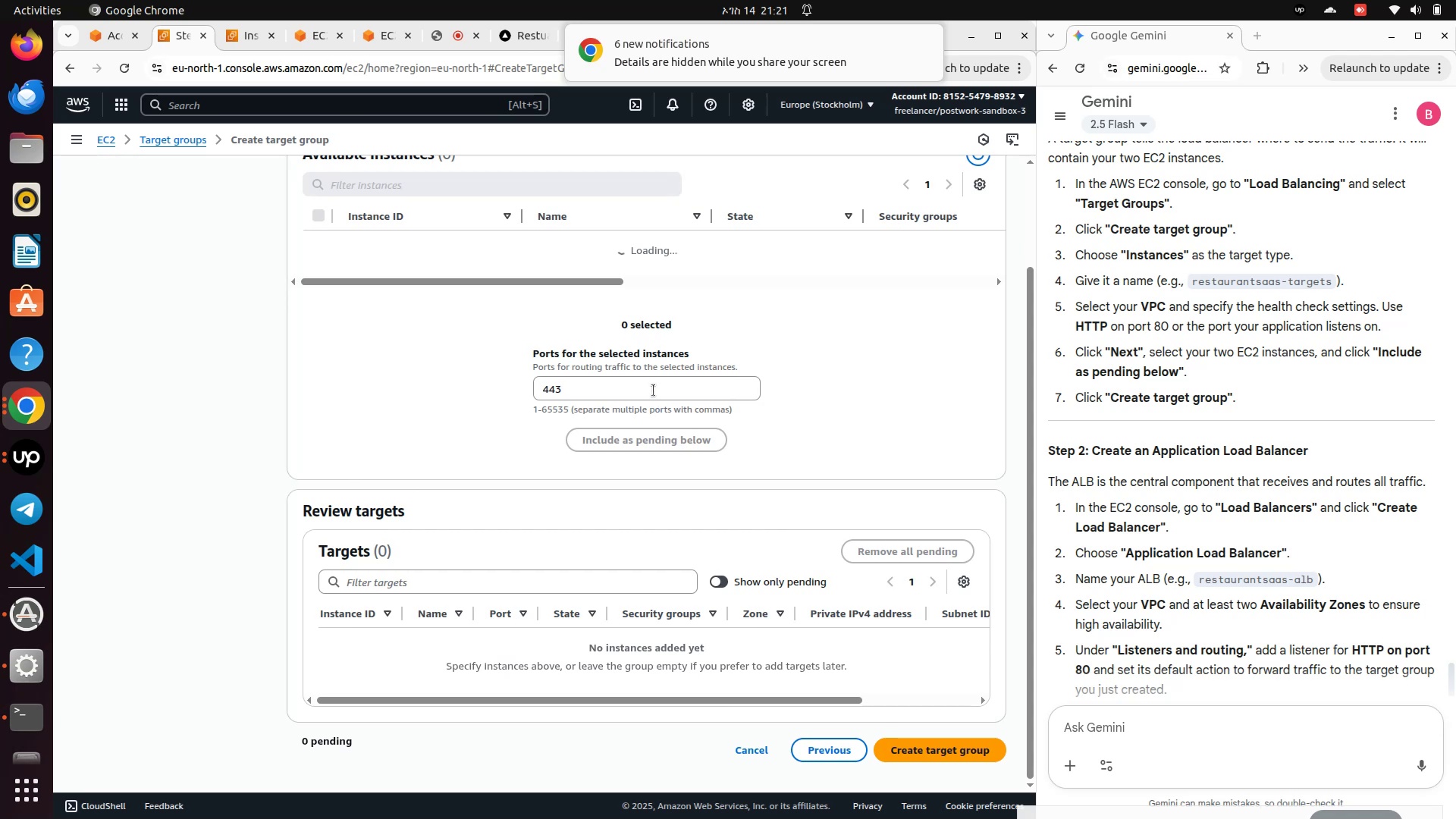 
left_click([652, 387])
 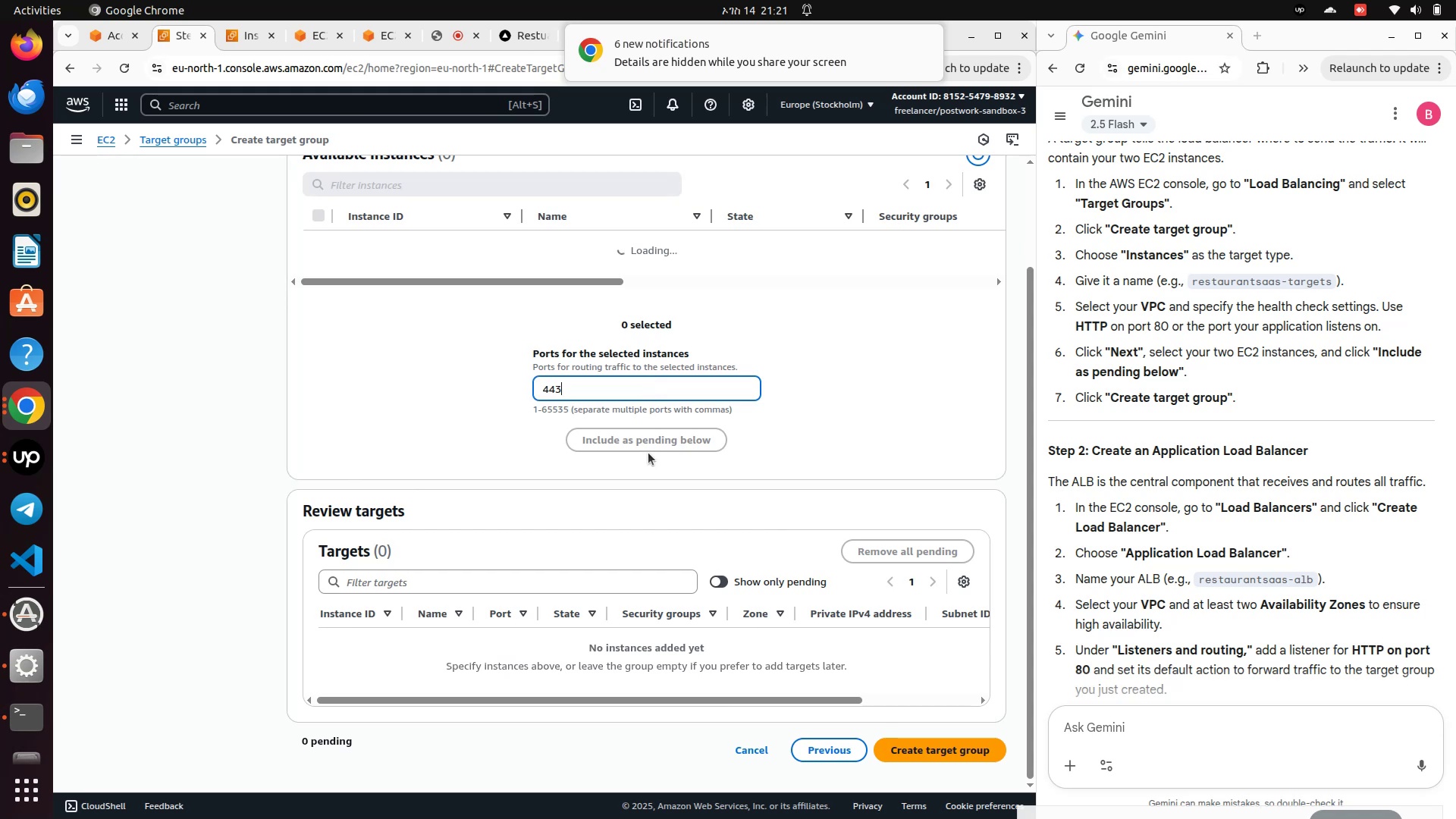 
left_click([652, 448])
 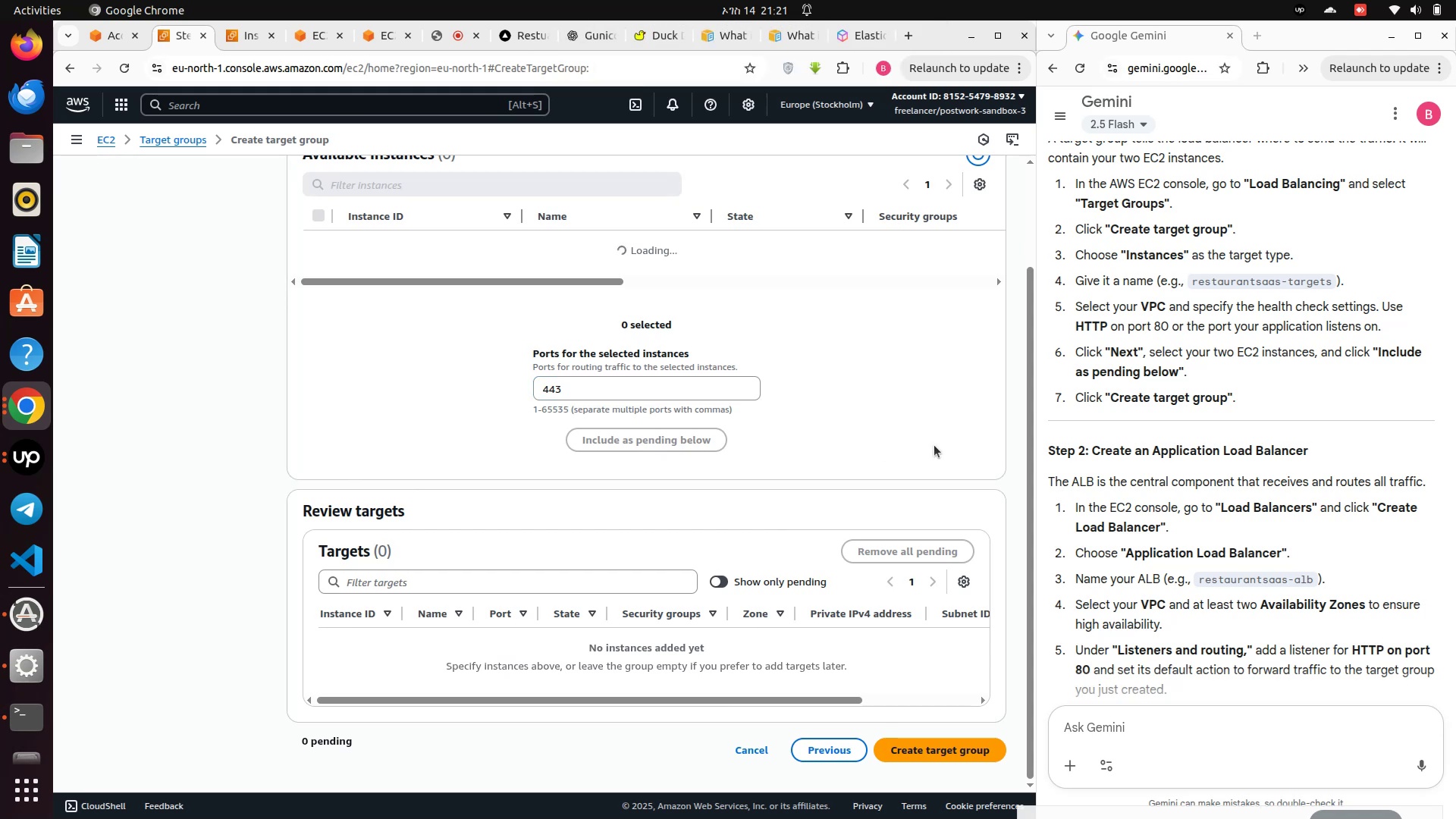 
scroll: coordinate [934, 445], scroll_direction: up, amount: 3.0
 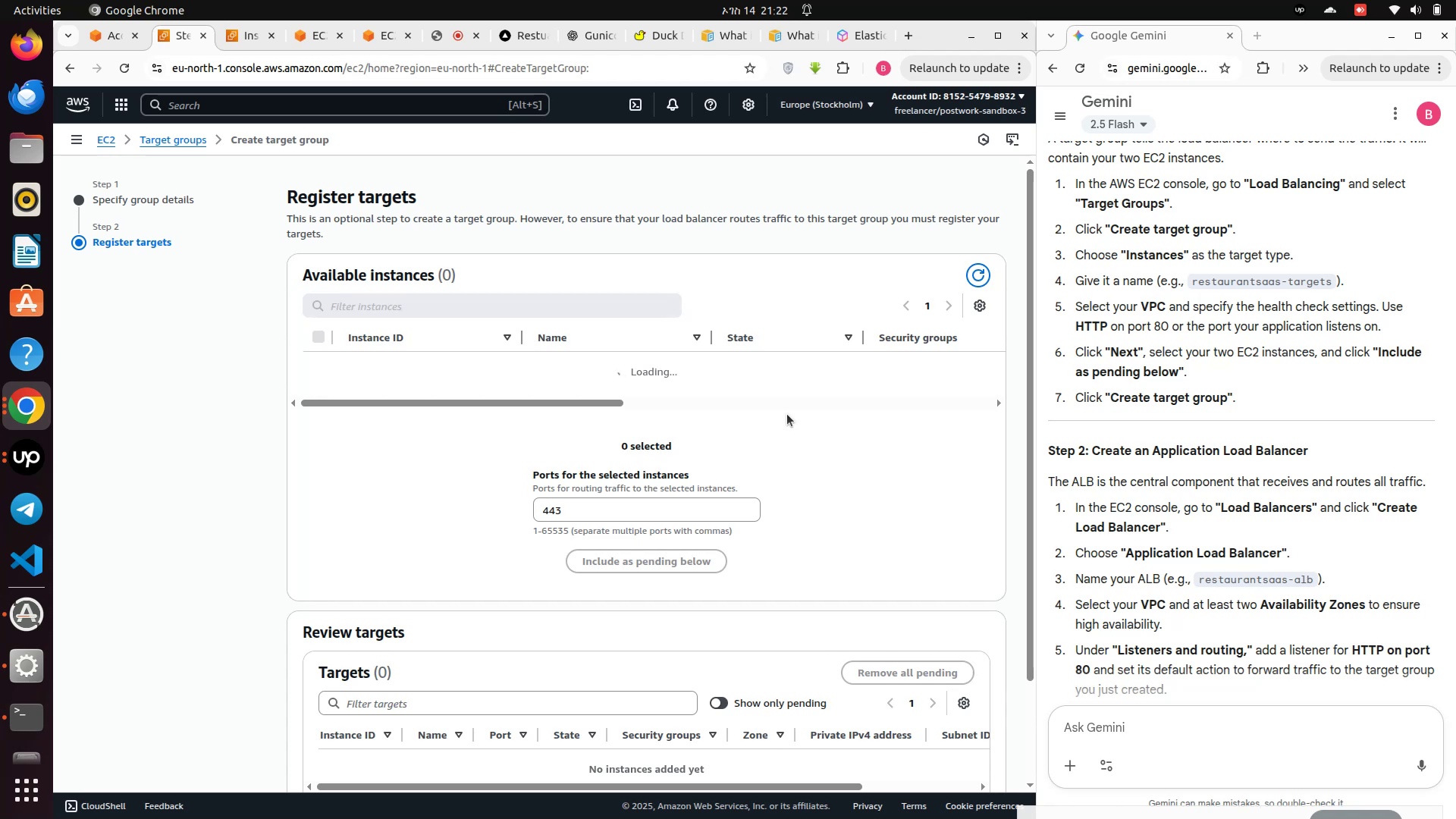 
wait(50.51)
 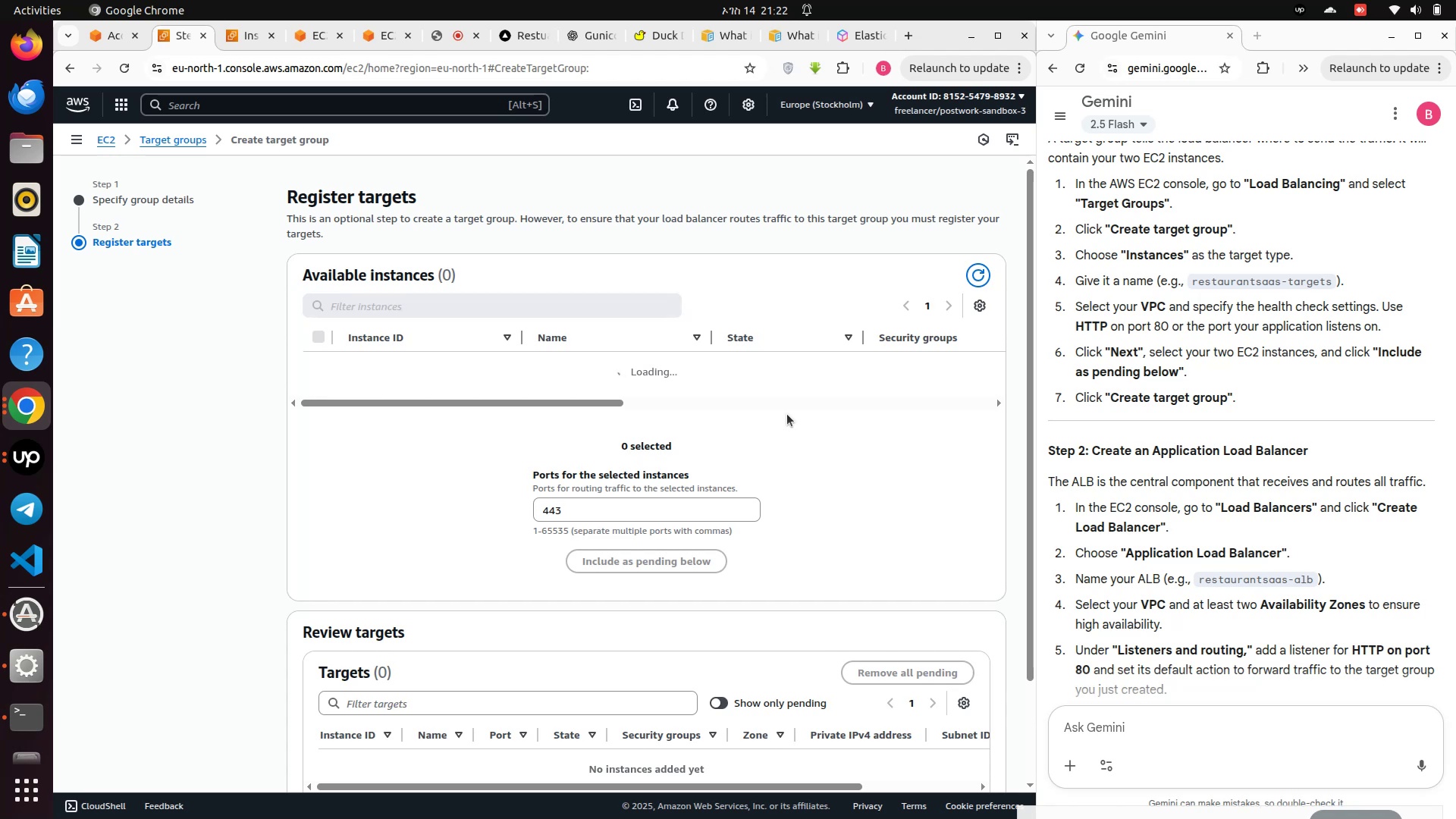 
left_click([21, 460])
 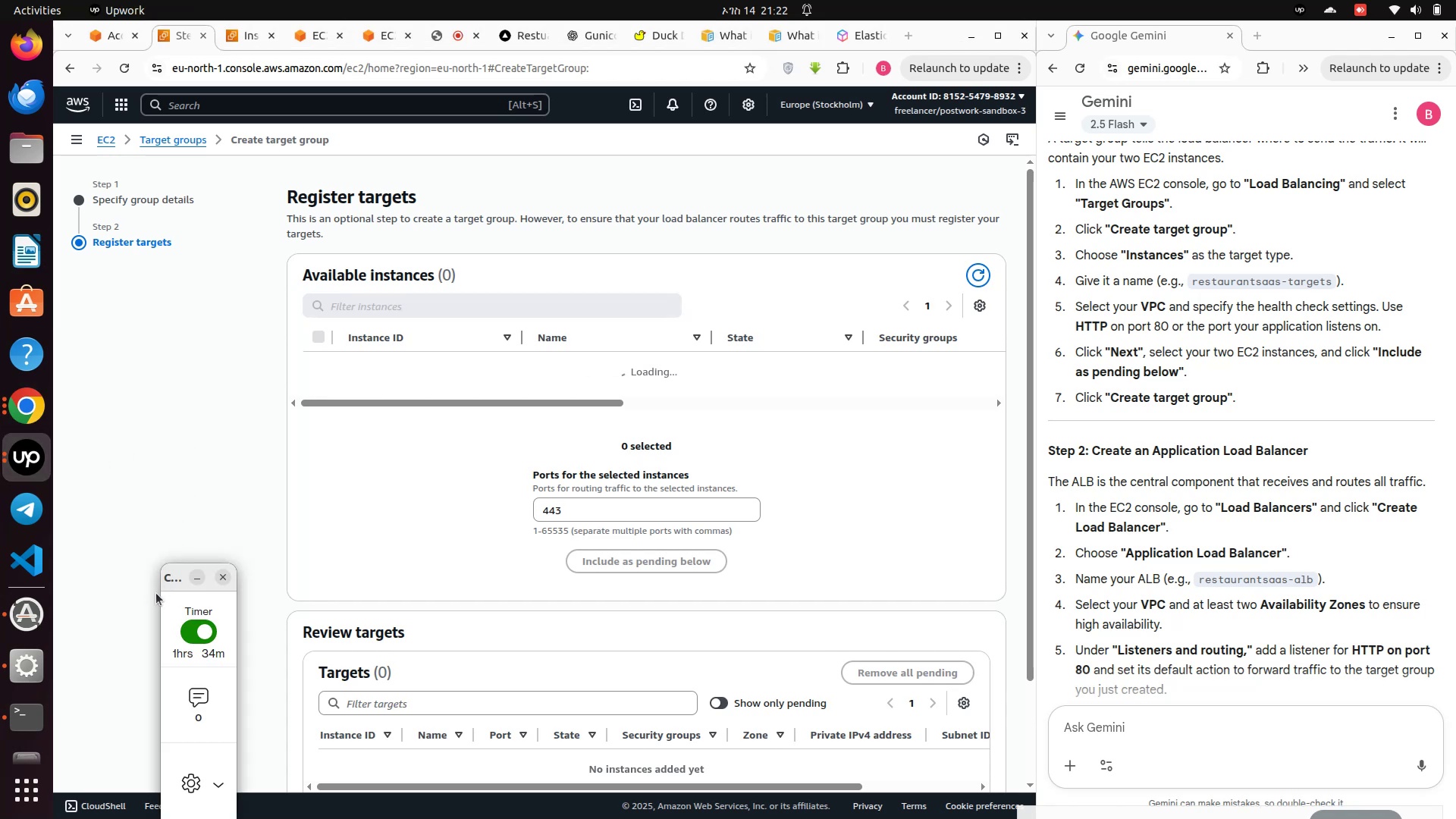 
left_click([175, 595])
 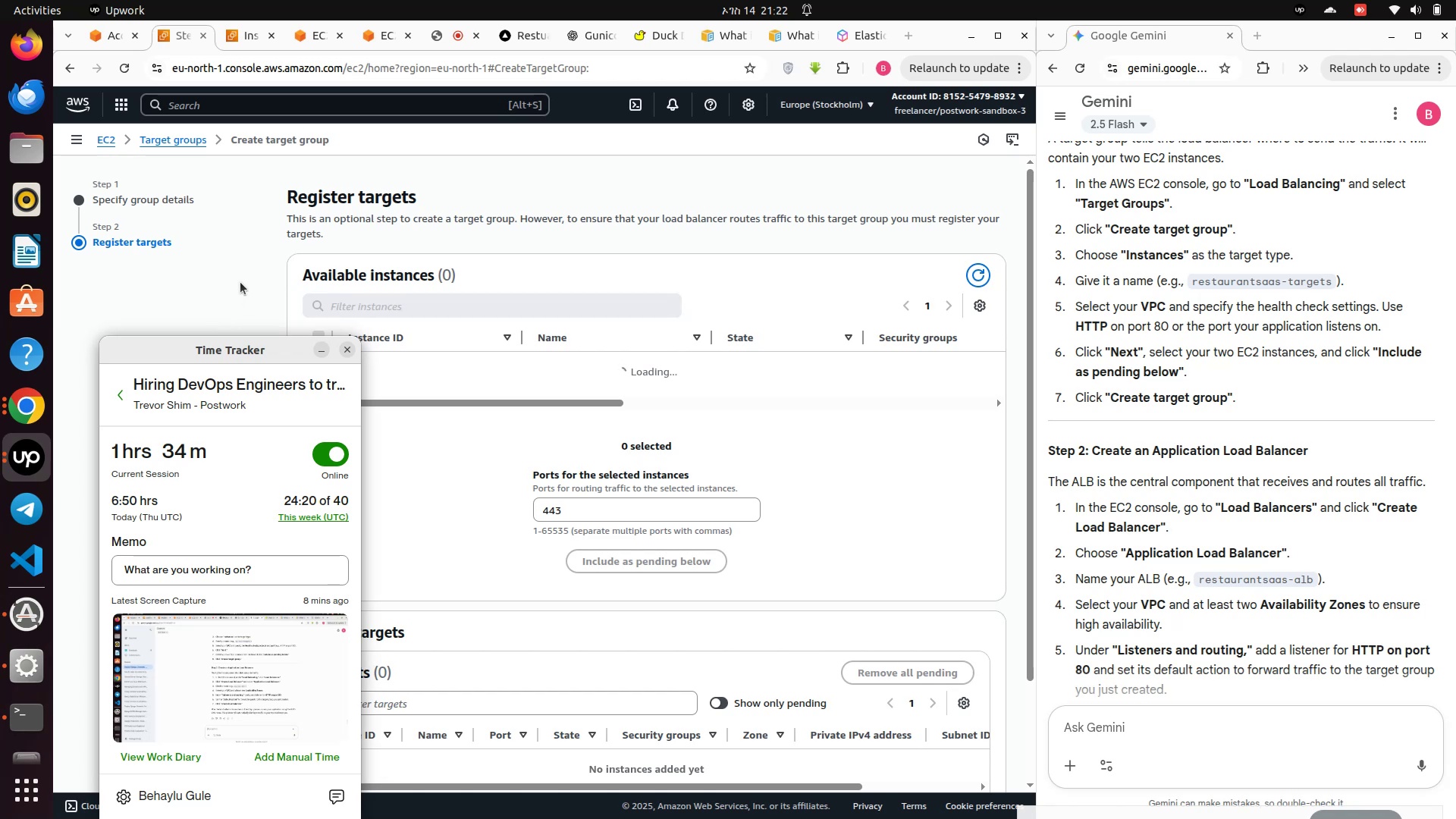 
wait(7.01)
 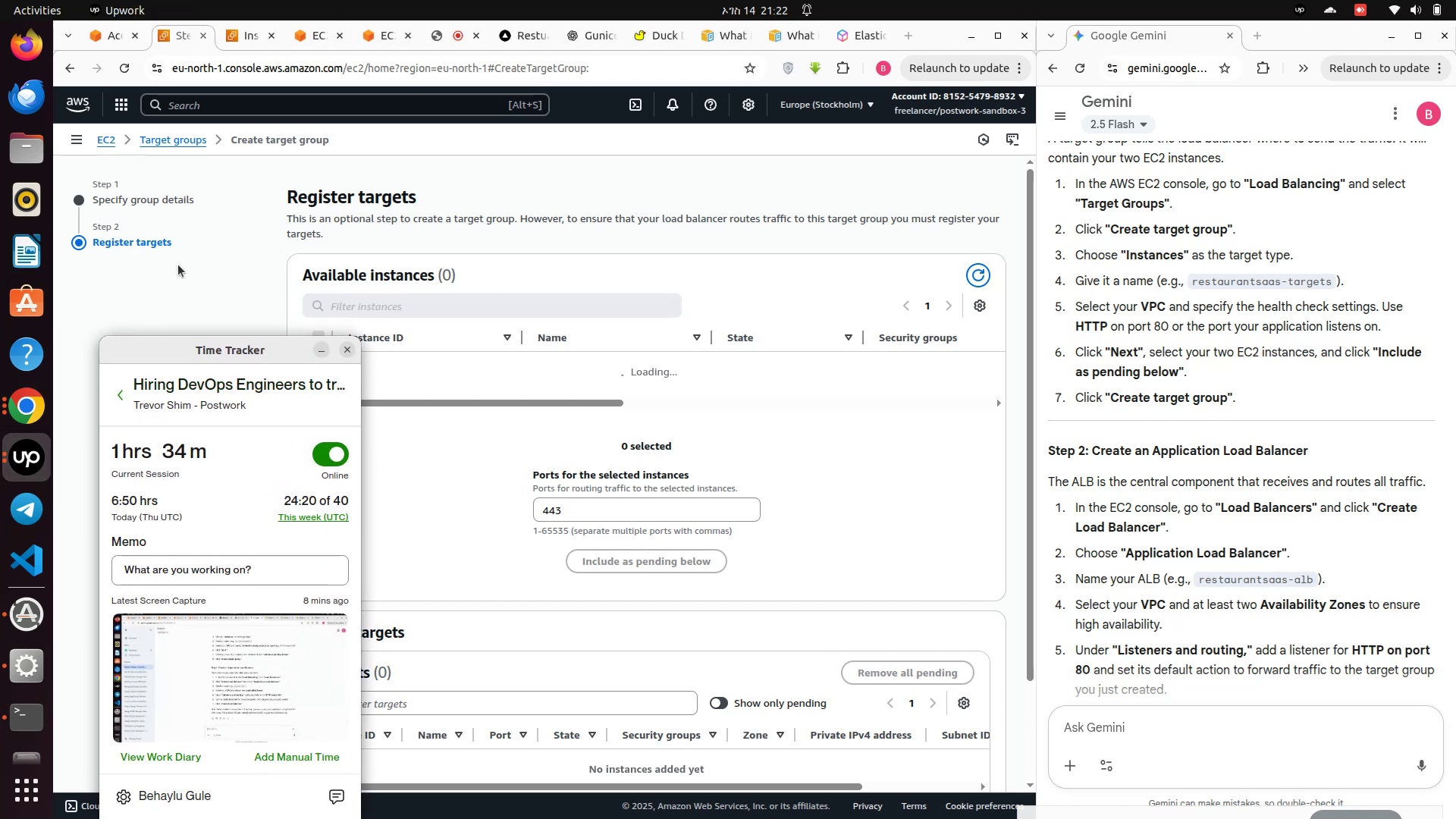 
left_click([240, 282])
 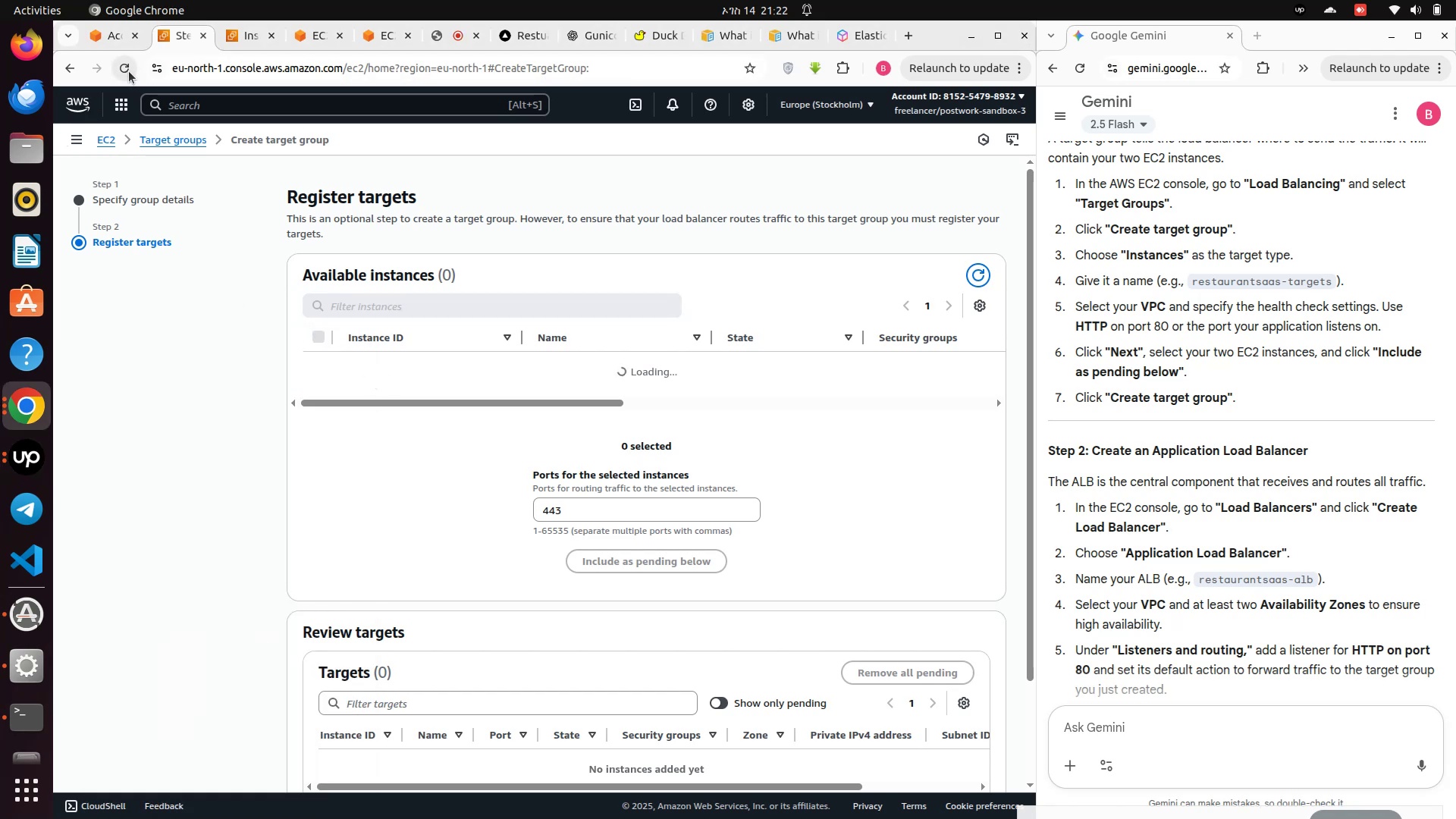 
left_click([244, 31])
 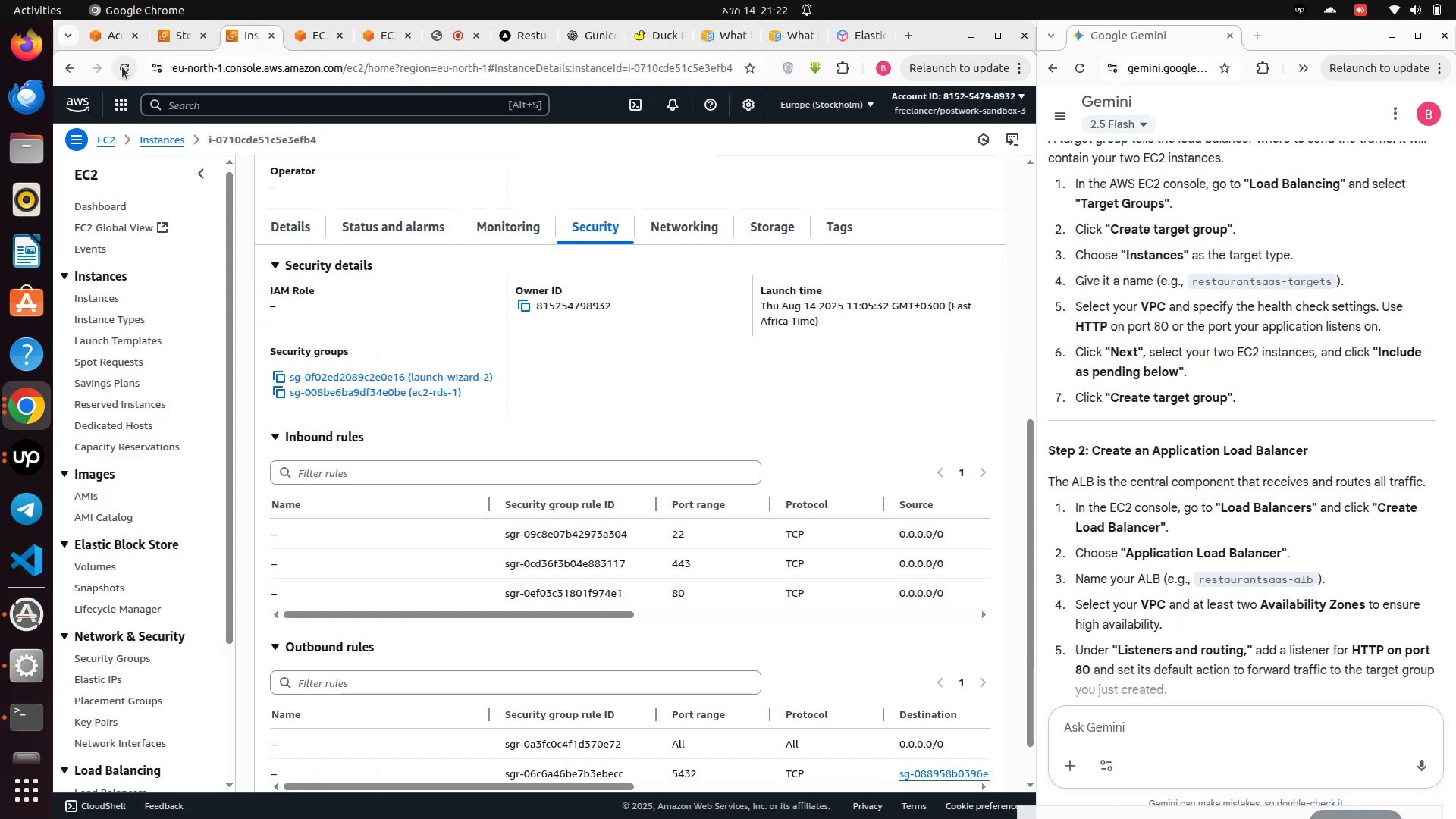 
left_click([122, 67])
 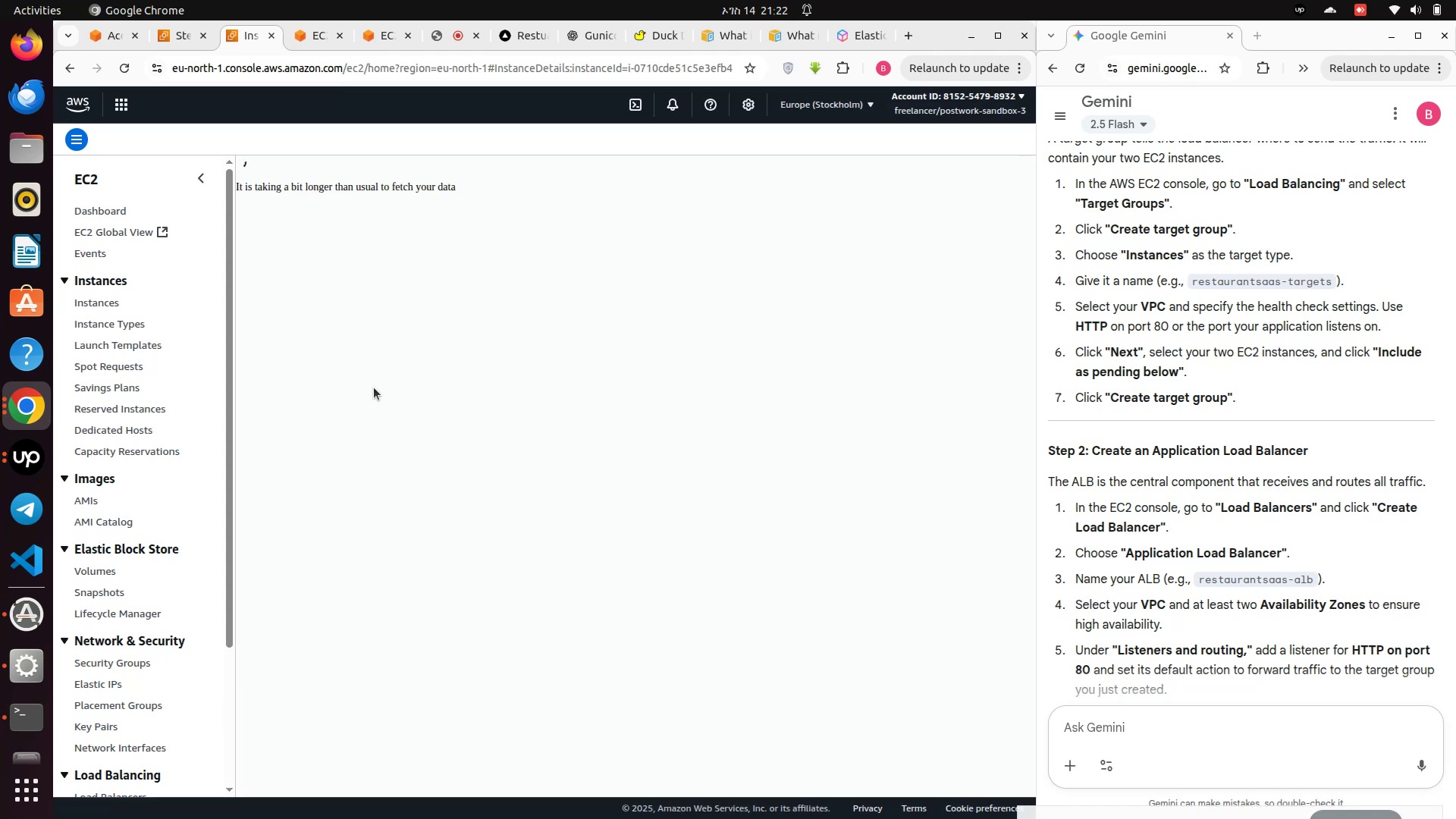 
wait(19.63)
 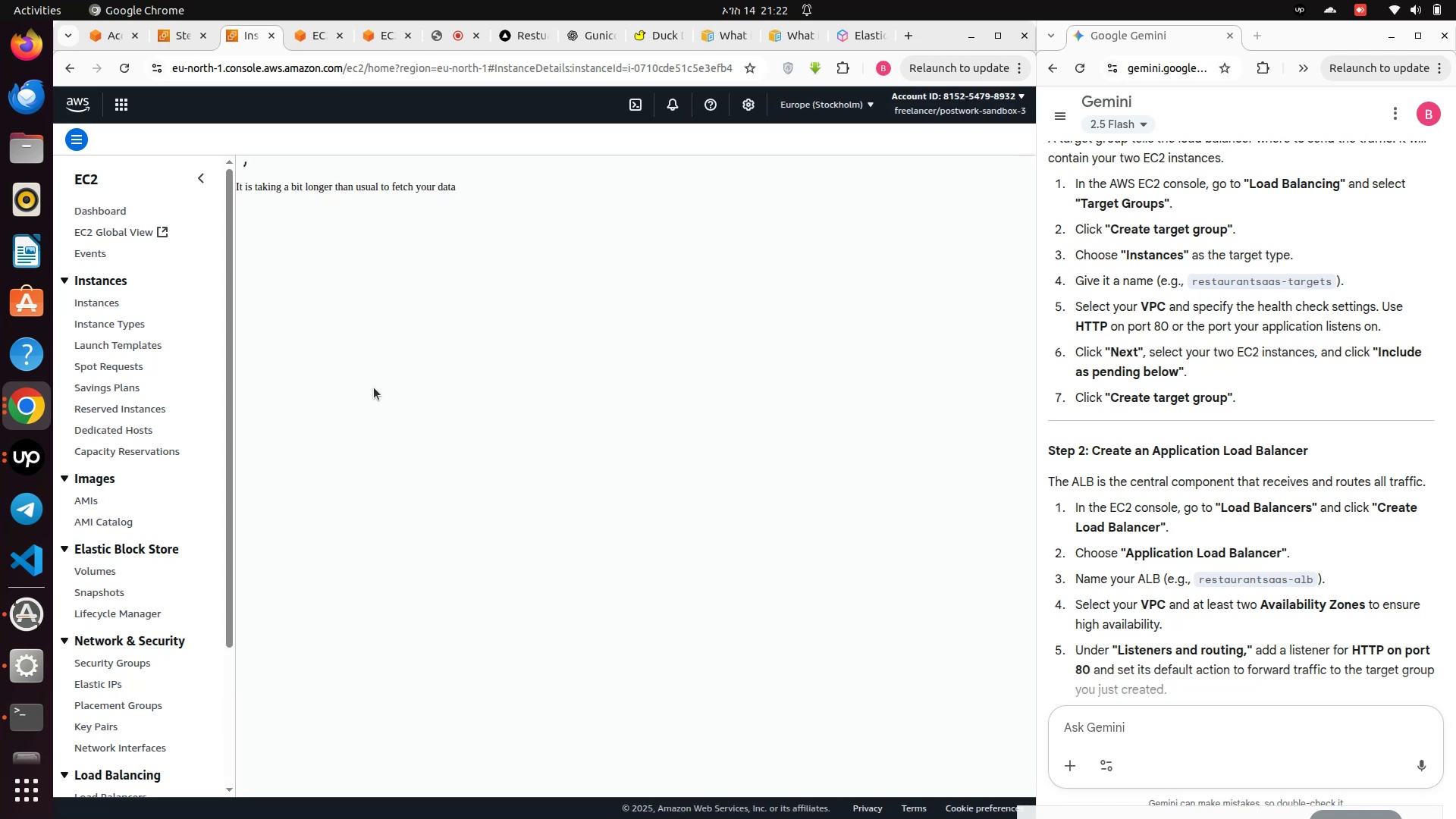 
left_click([177, 42])
 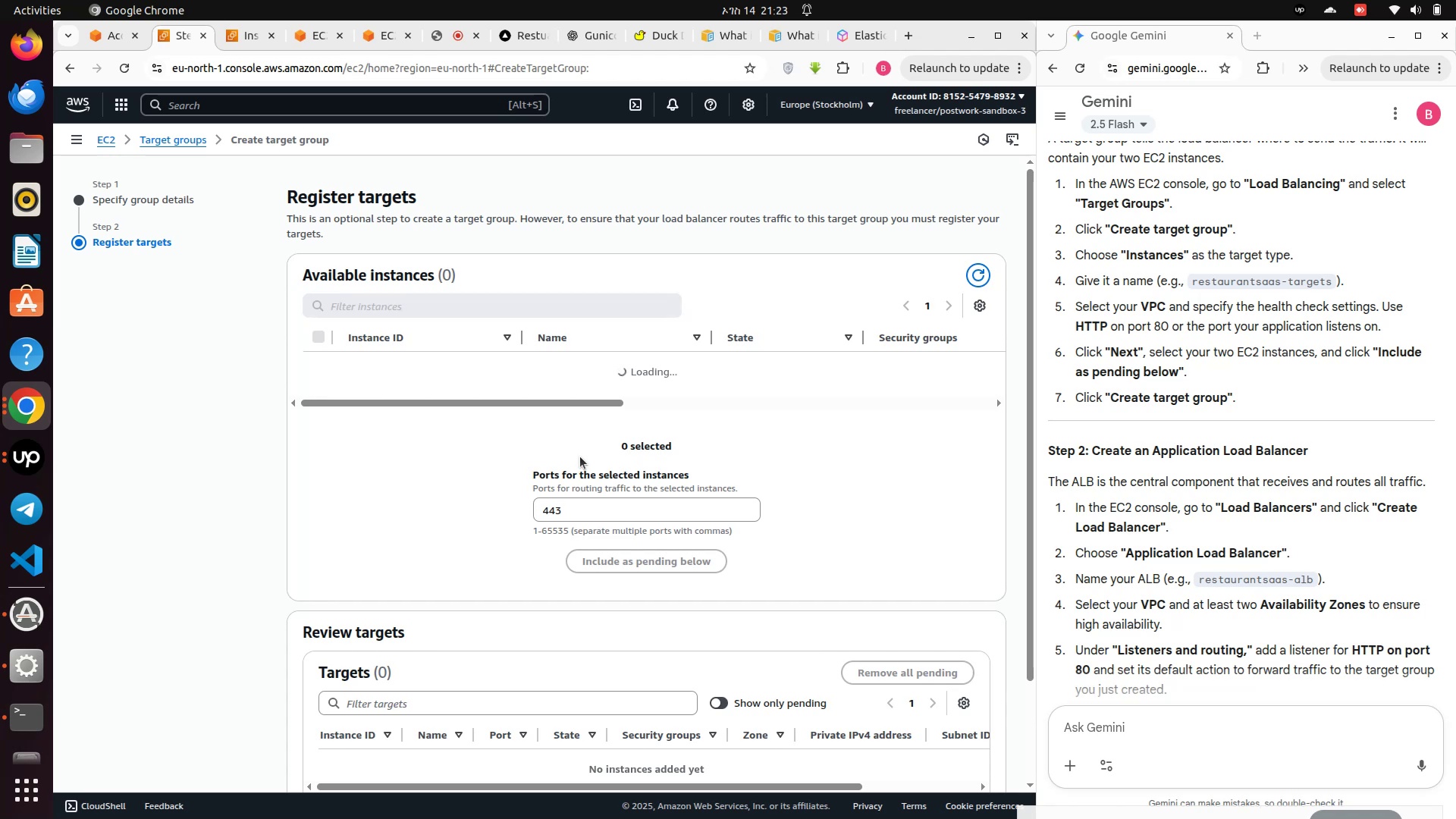 
wait(22.31)
 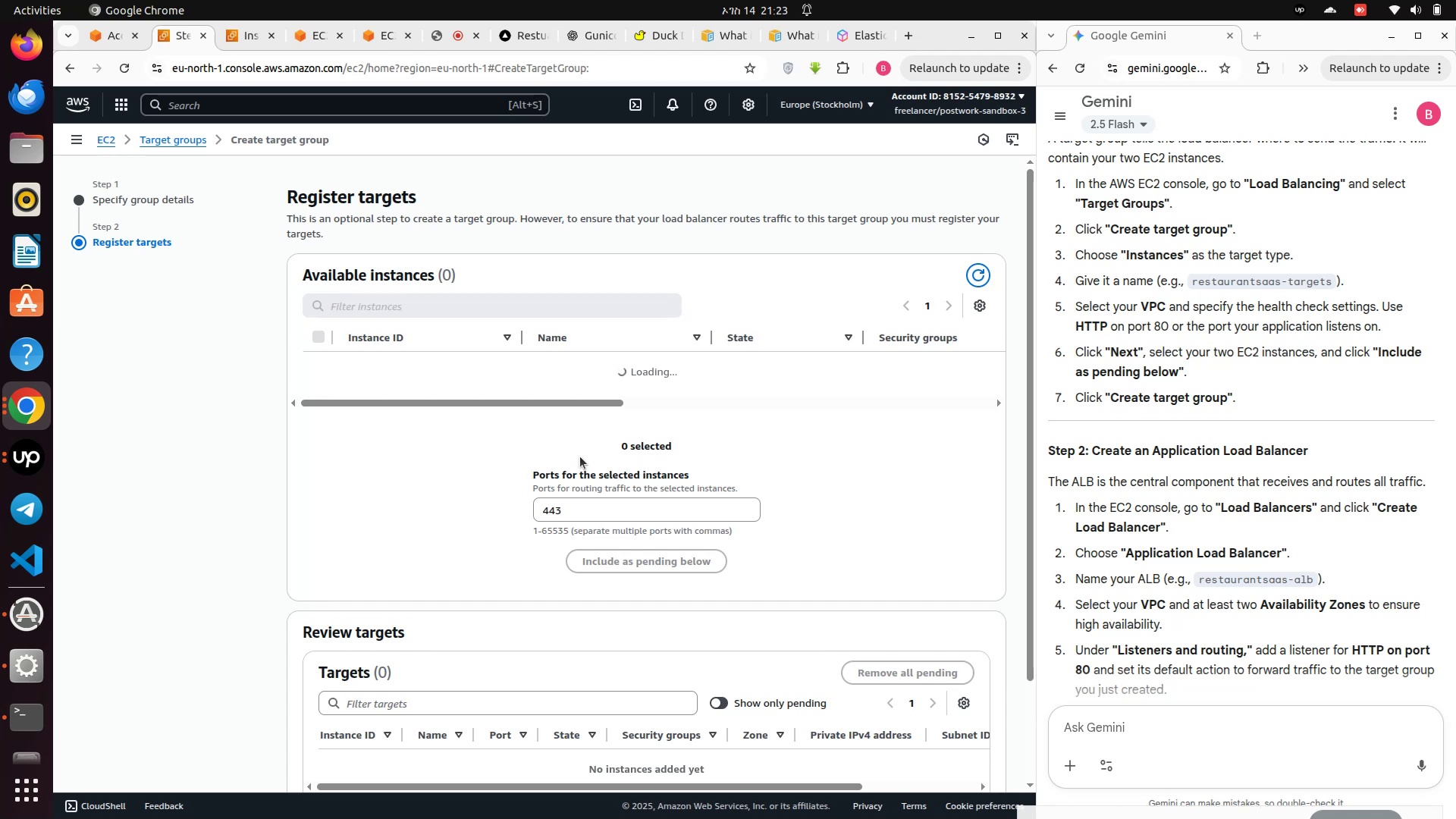 
scroll: coordinate [786, 454], scroll_direction: down, amount: 7.0
 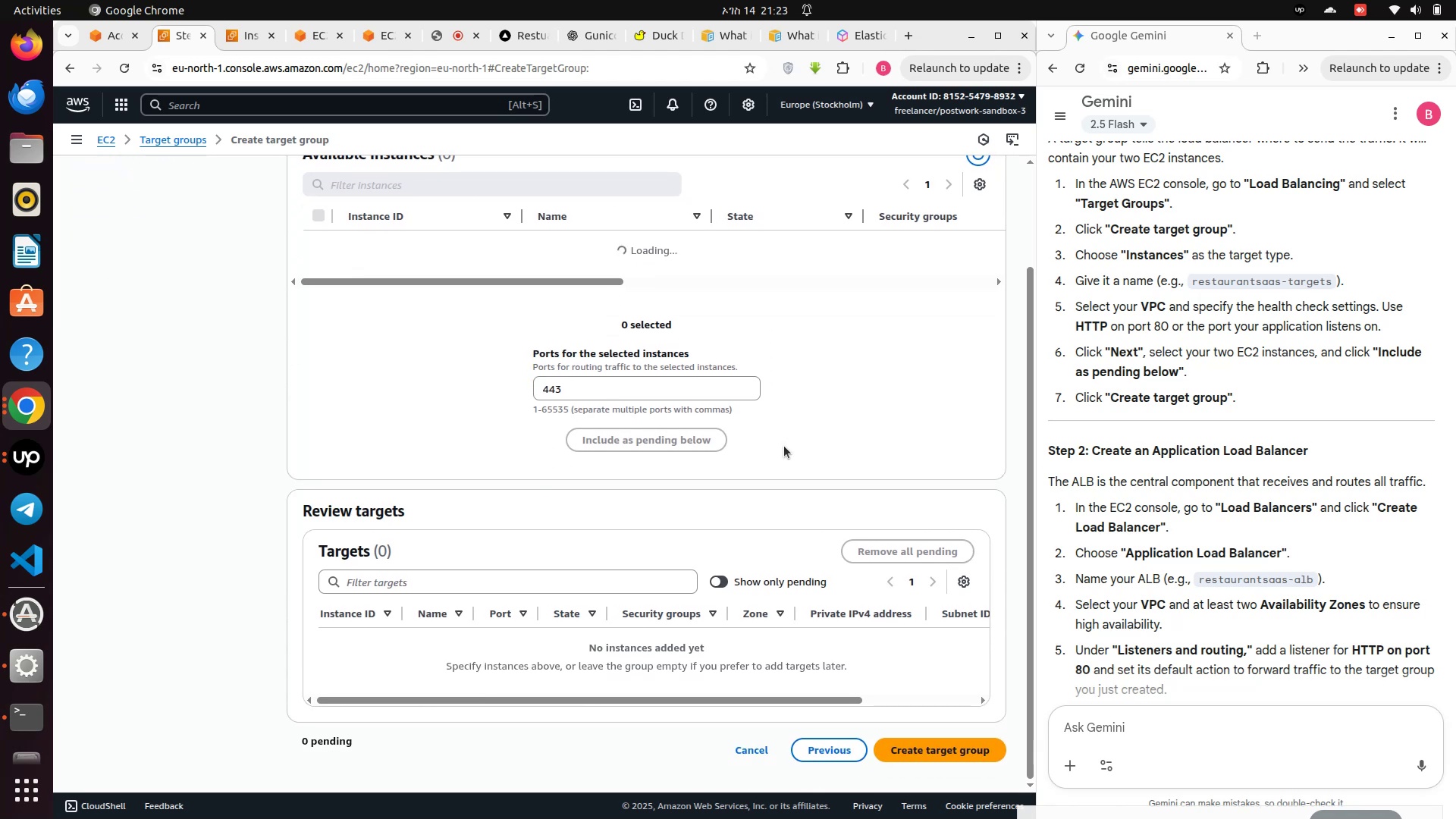 
scroll: coordinate [626, 228], scroll_direction: up, amount: 1.0
 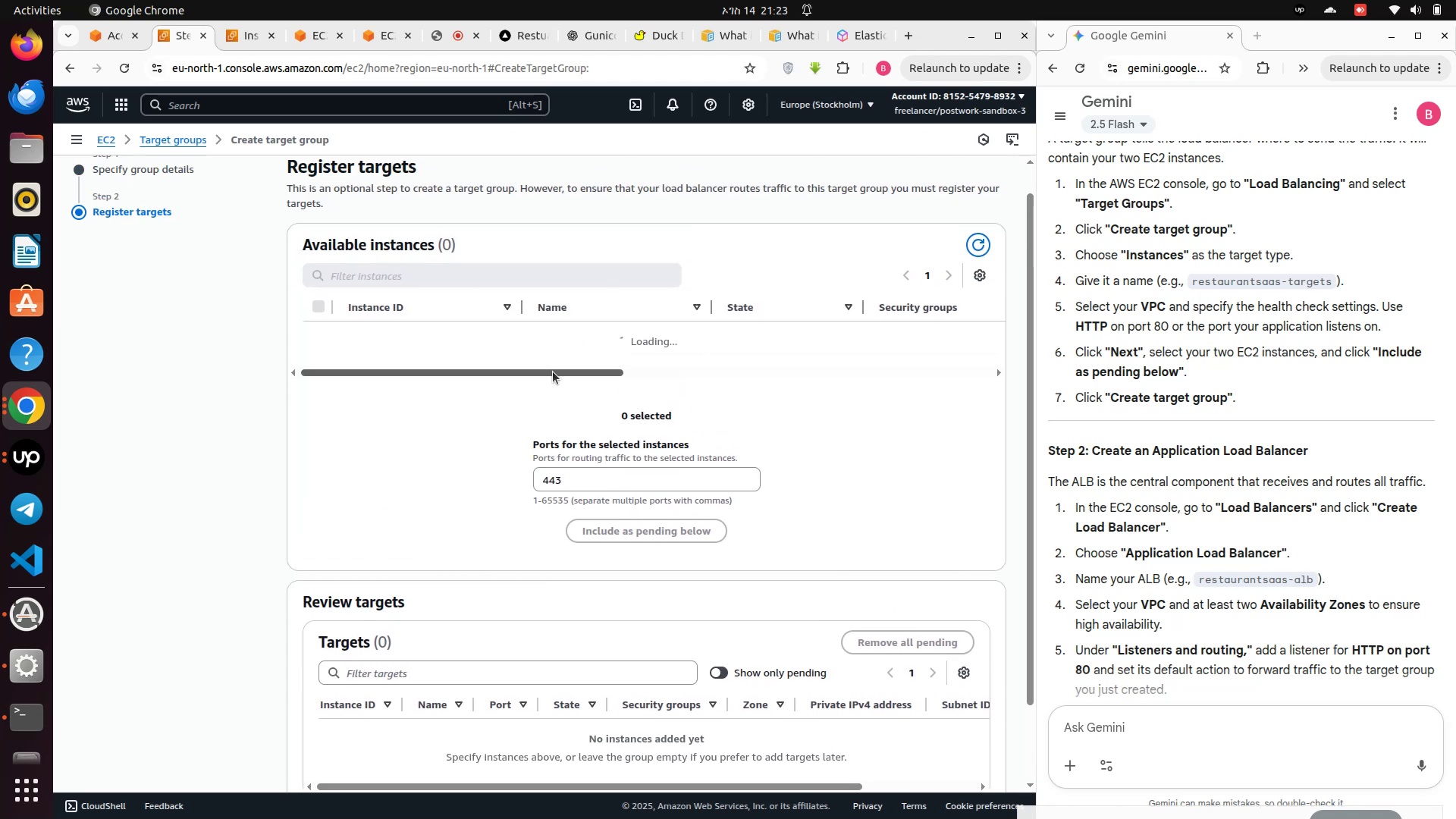 
left_click_drag(start_coordinate=[551, 372], to_coordinate=[1103, 369])
 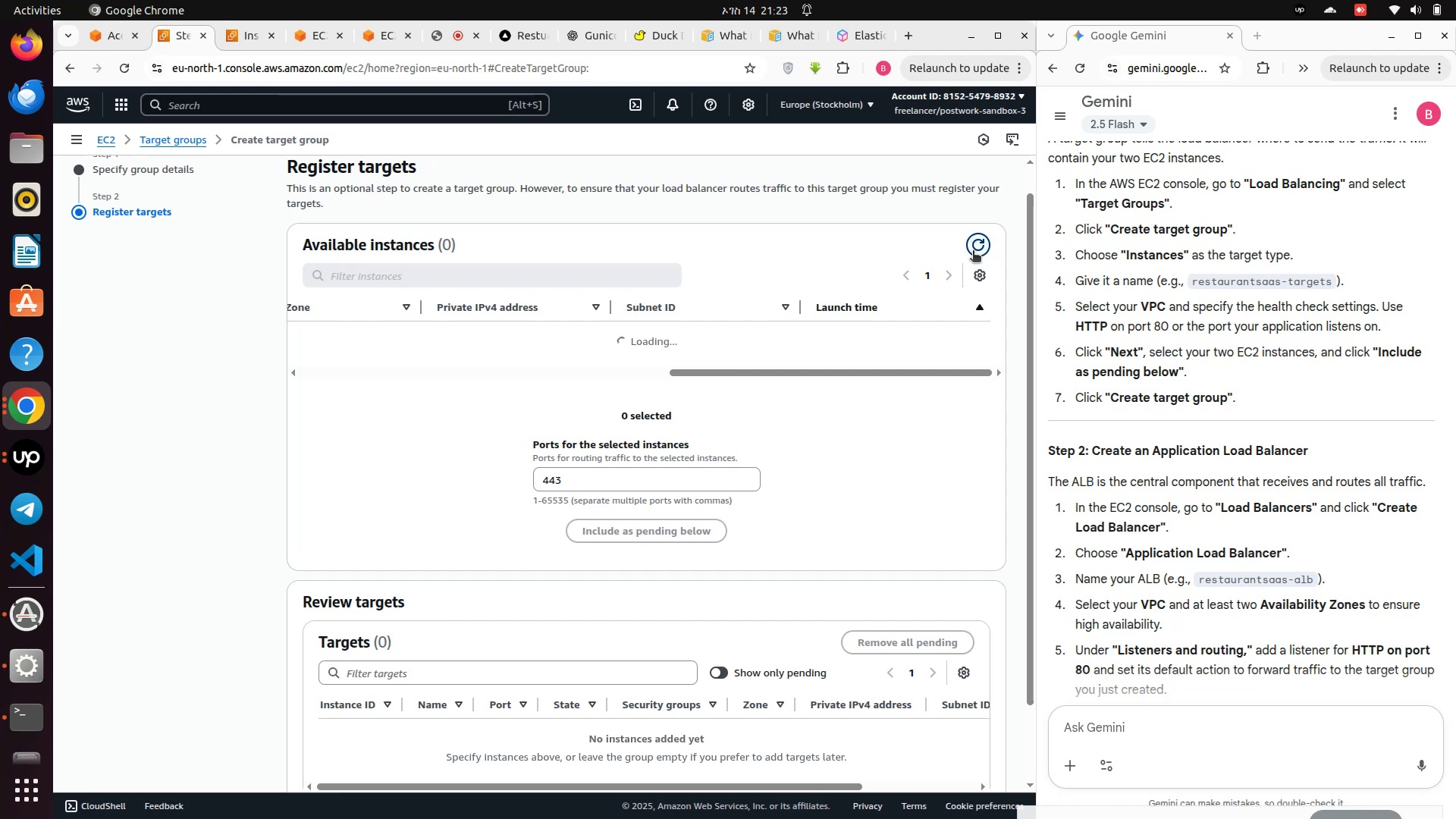 
left_click([974, 250])
 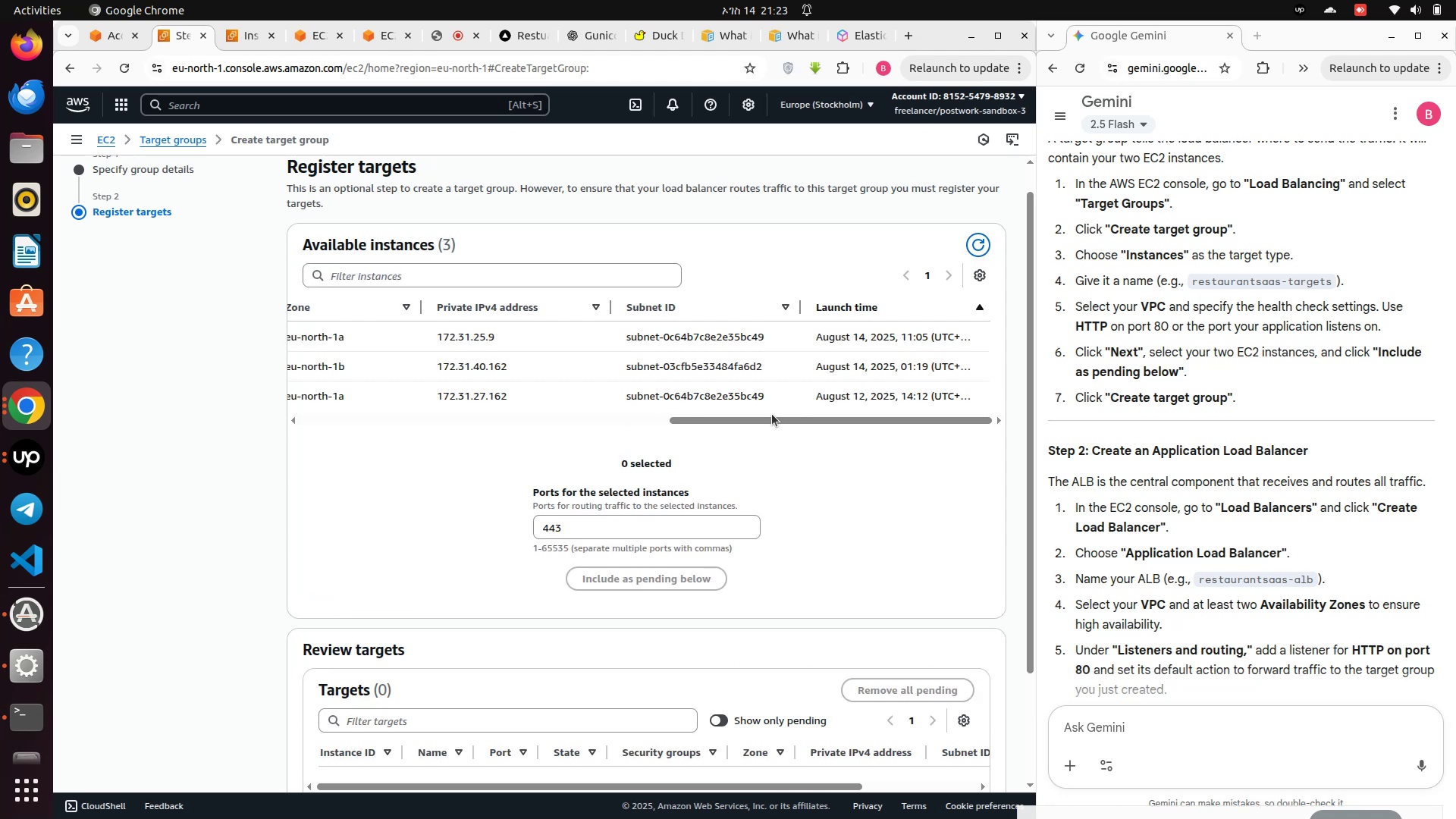 
left_click_drag(start_coordinate=[772, 422], to_coordinate=[318, 449])
 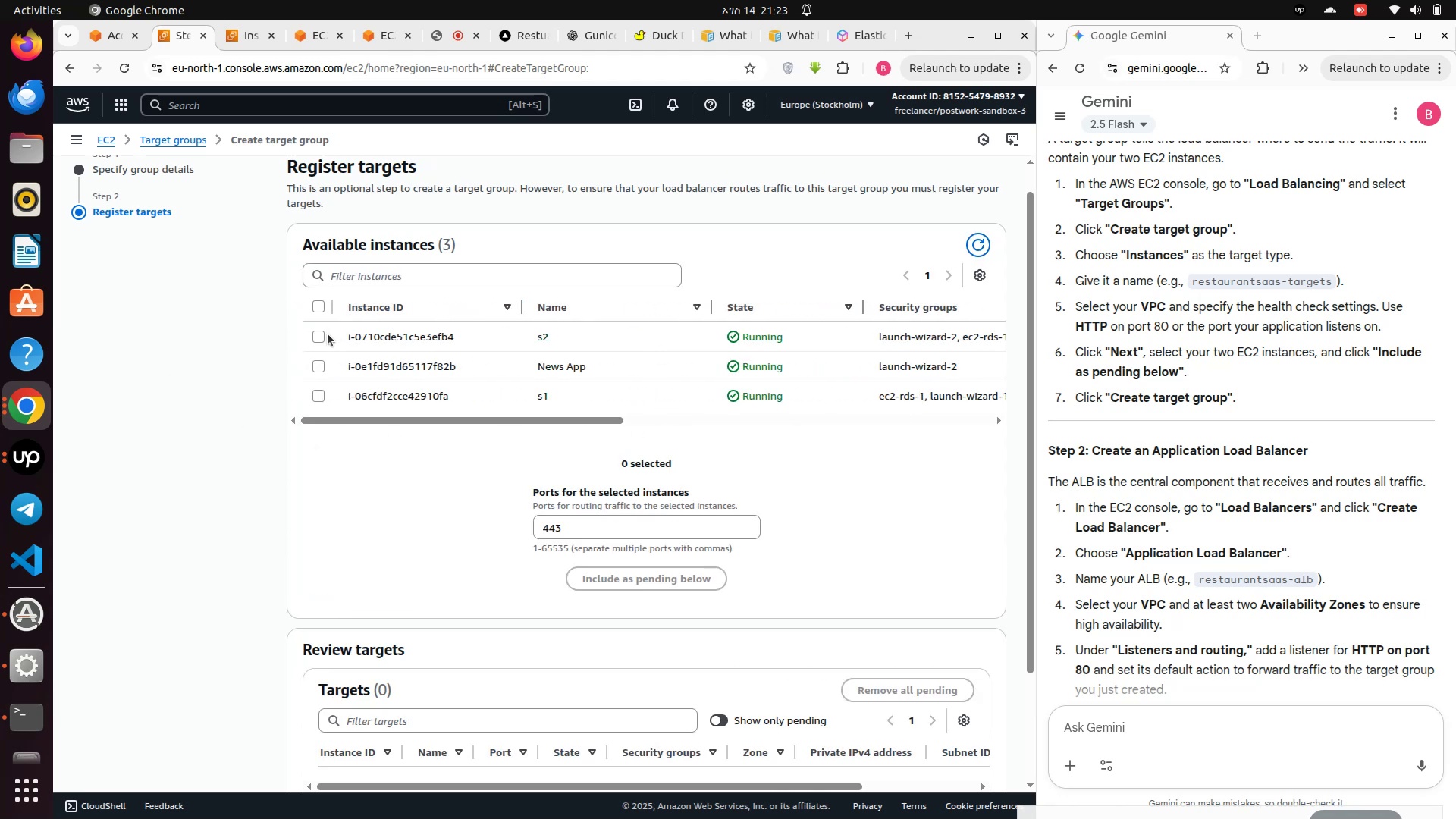 
wait(5.95)
 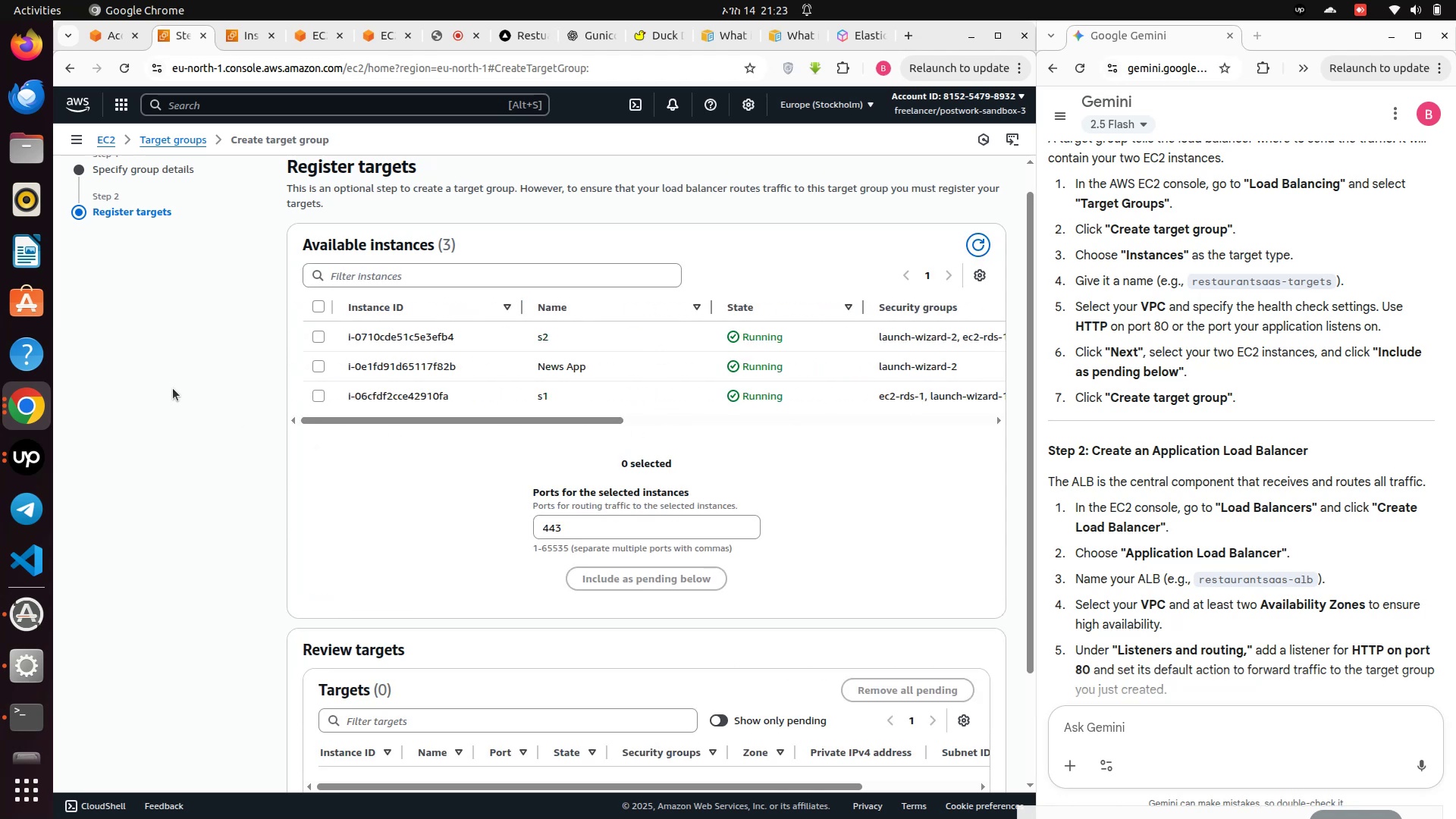 
left_click([319, 339])
 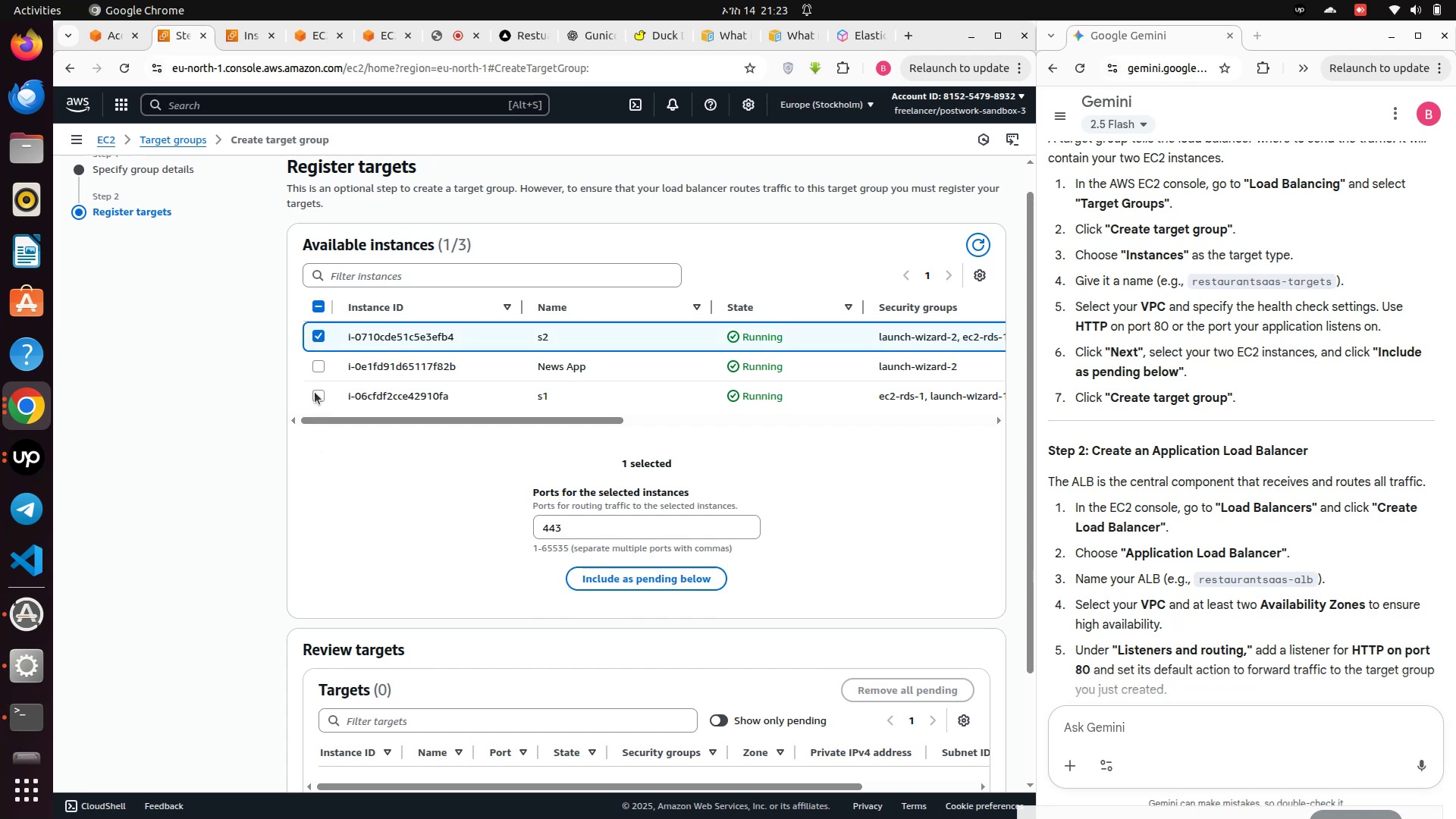 
left_click([315, 394])
 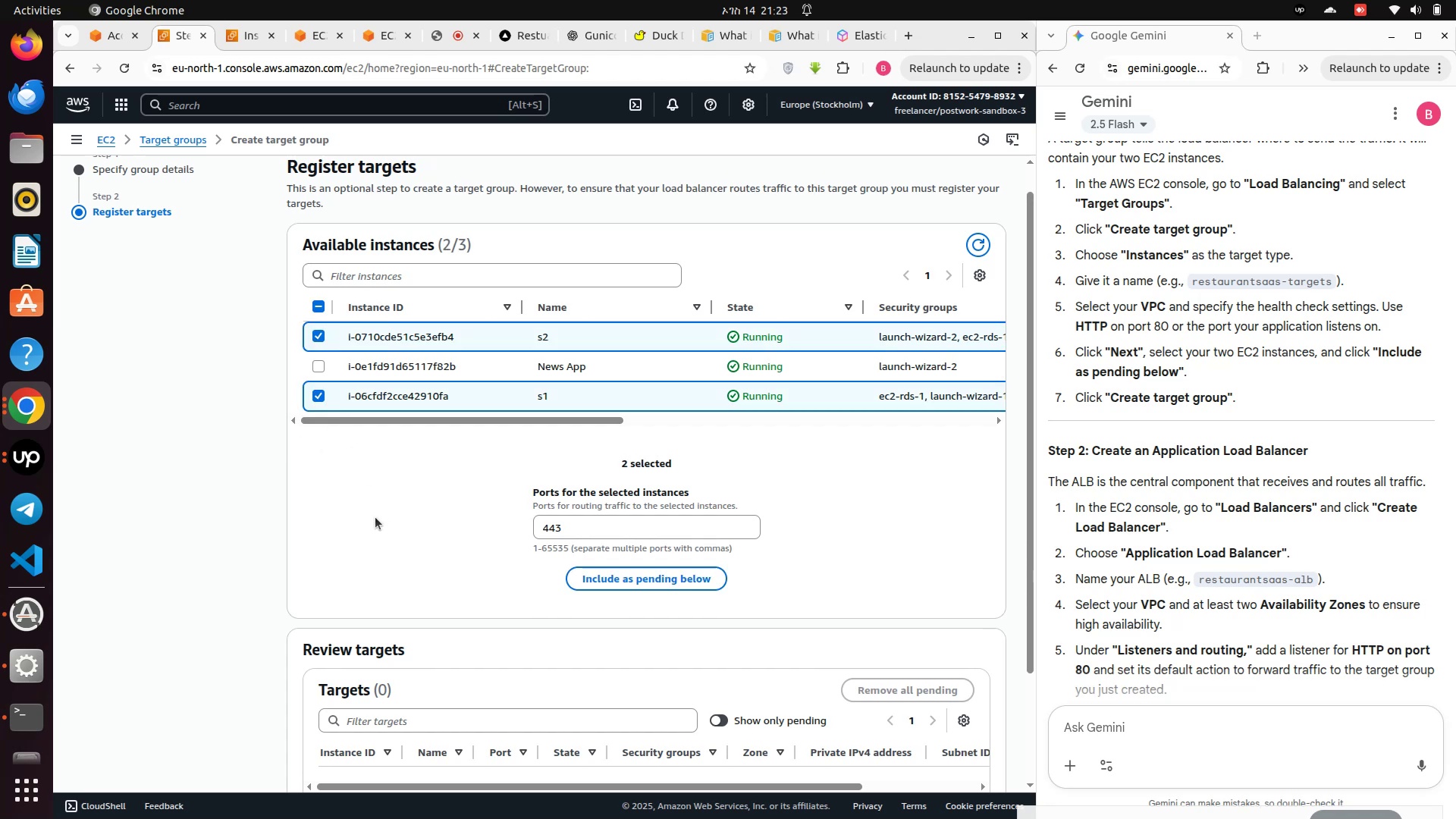 
scroll: coordinate [406, 460], scroll_direction: down, amount: 11.0
 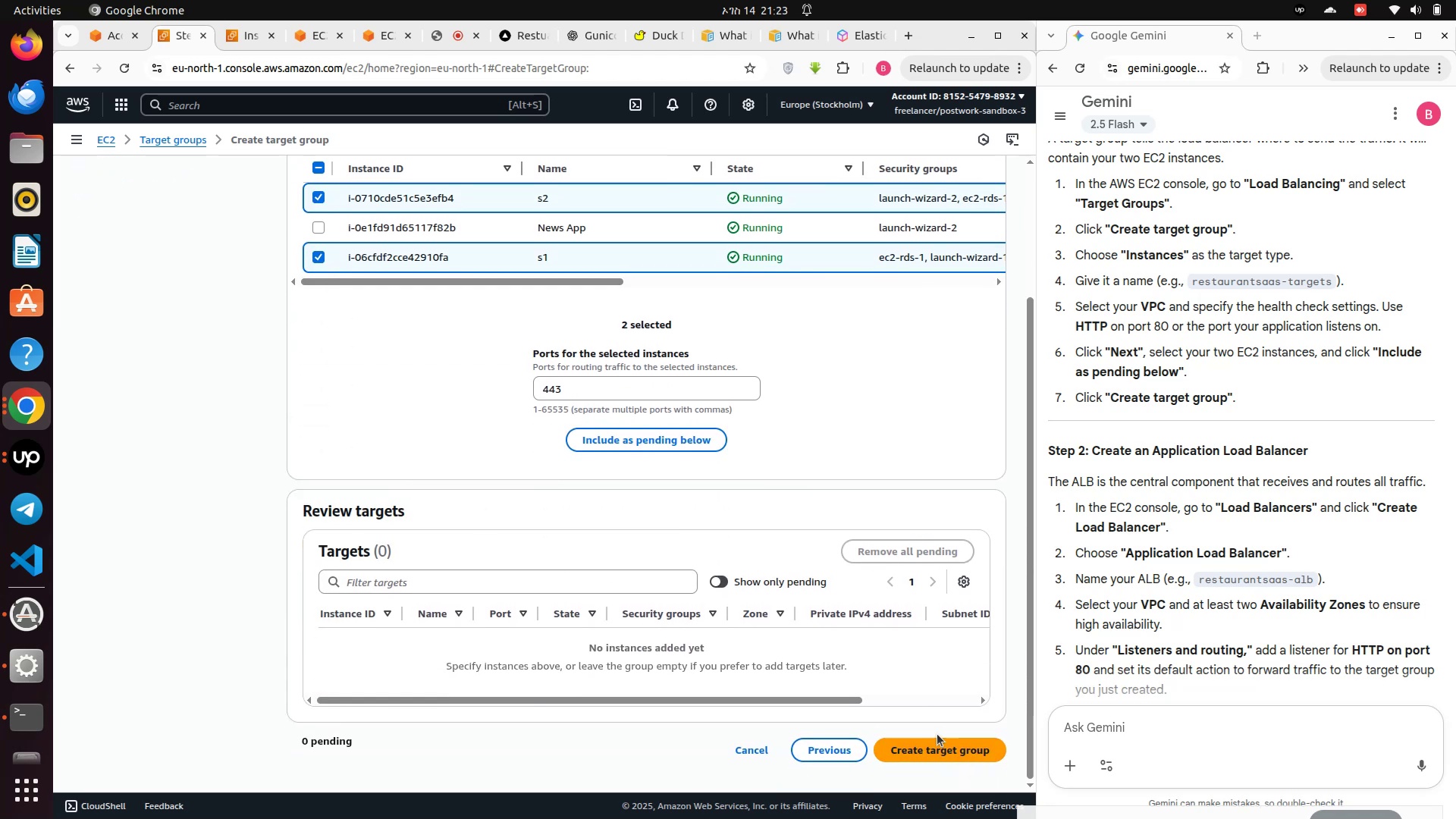 
wait(8.88)
 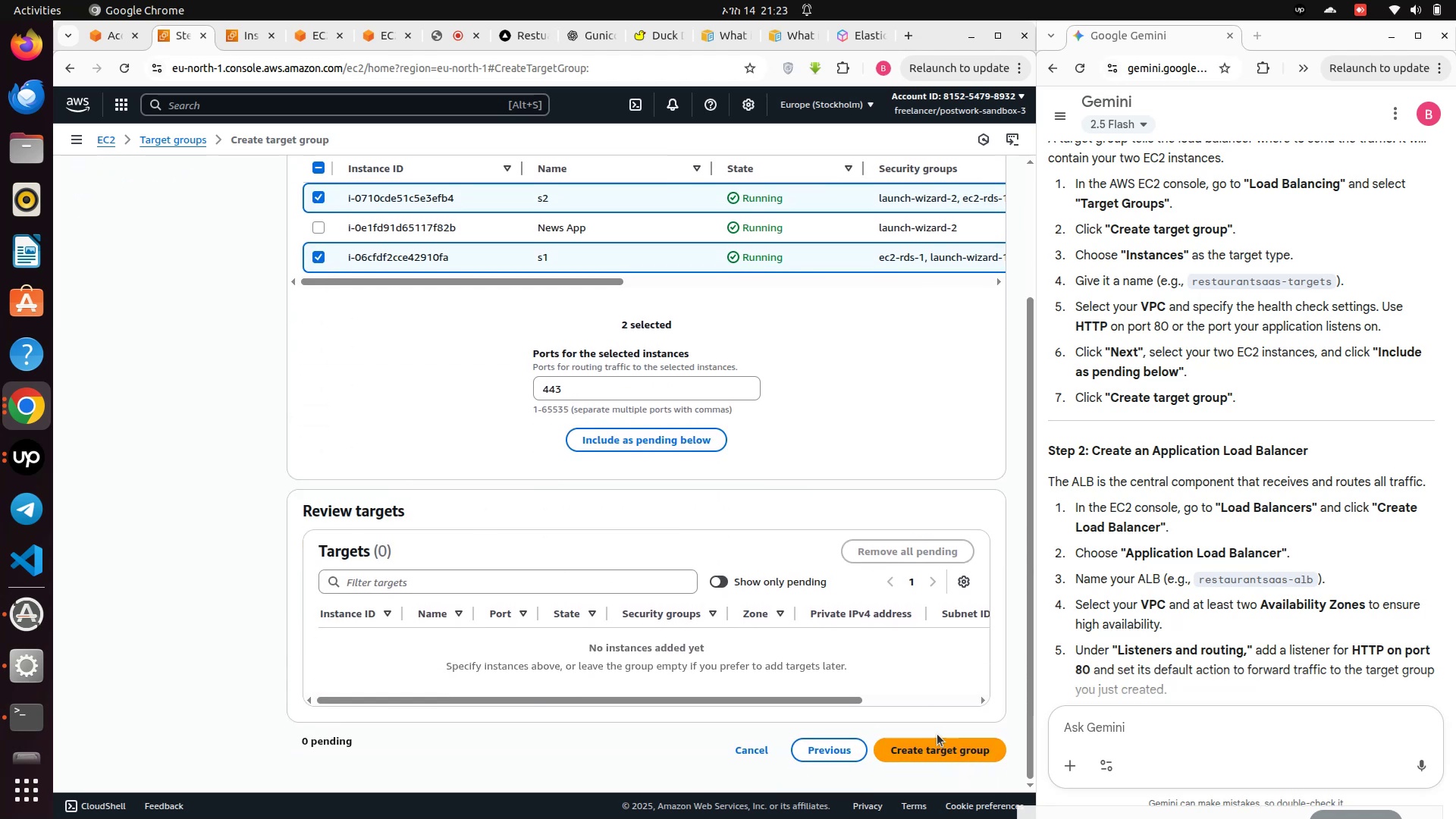 
left_click([921, 751])
 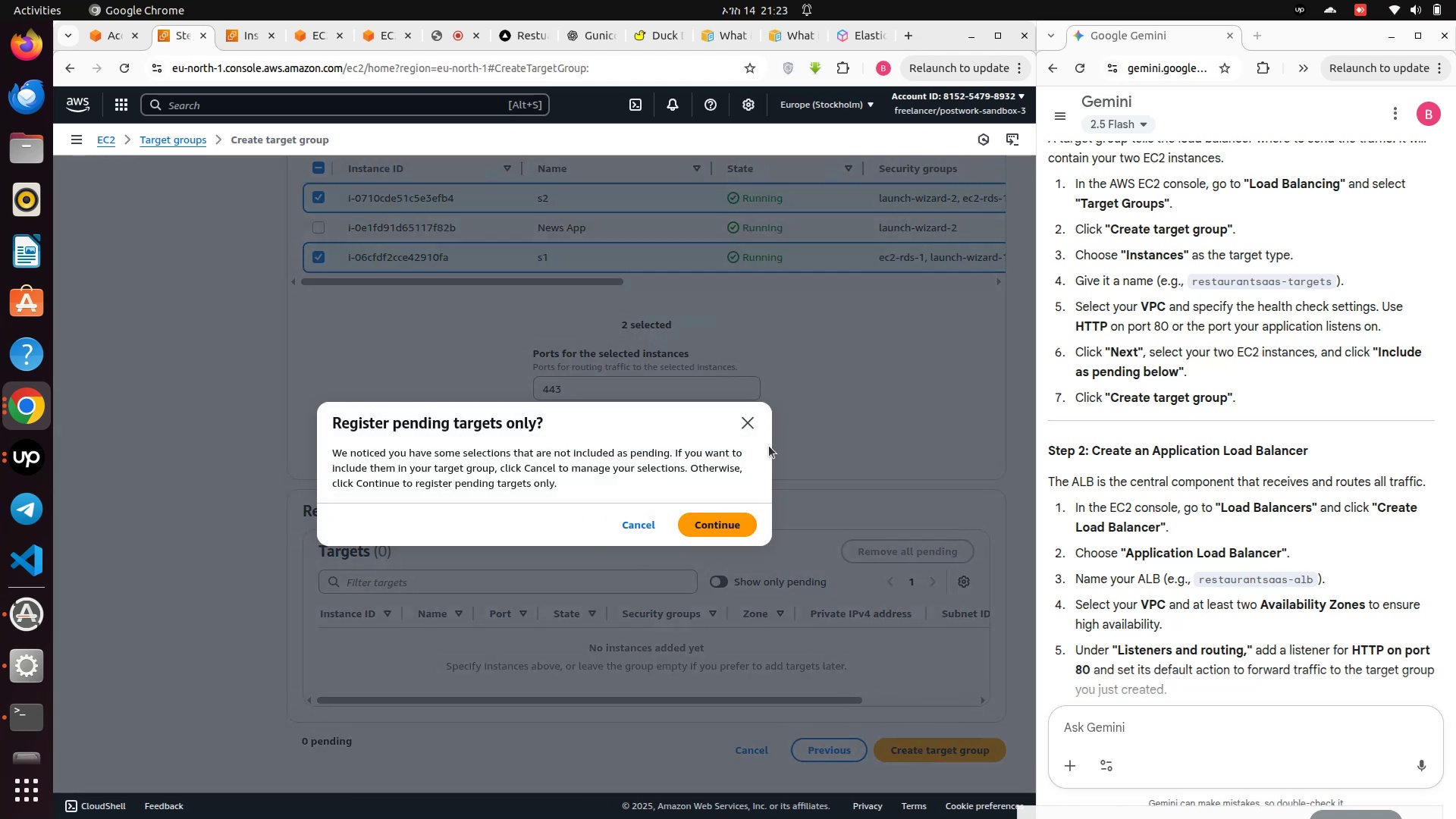 
left_click([755, 435])
 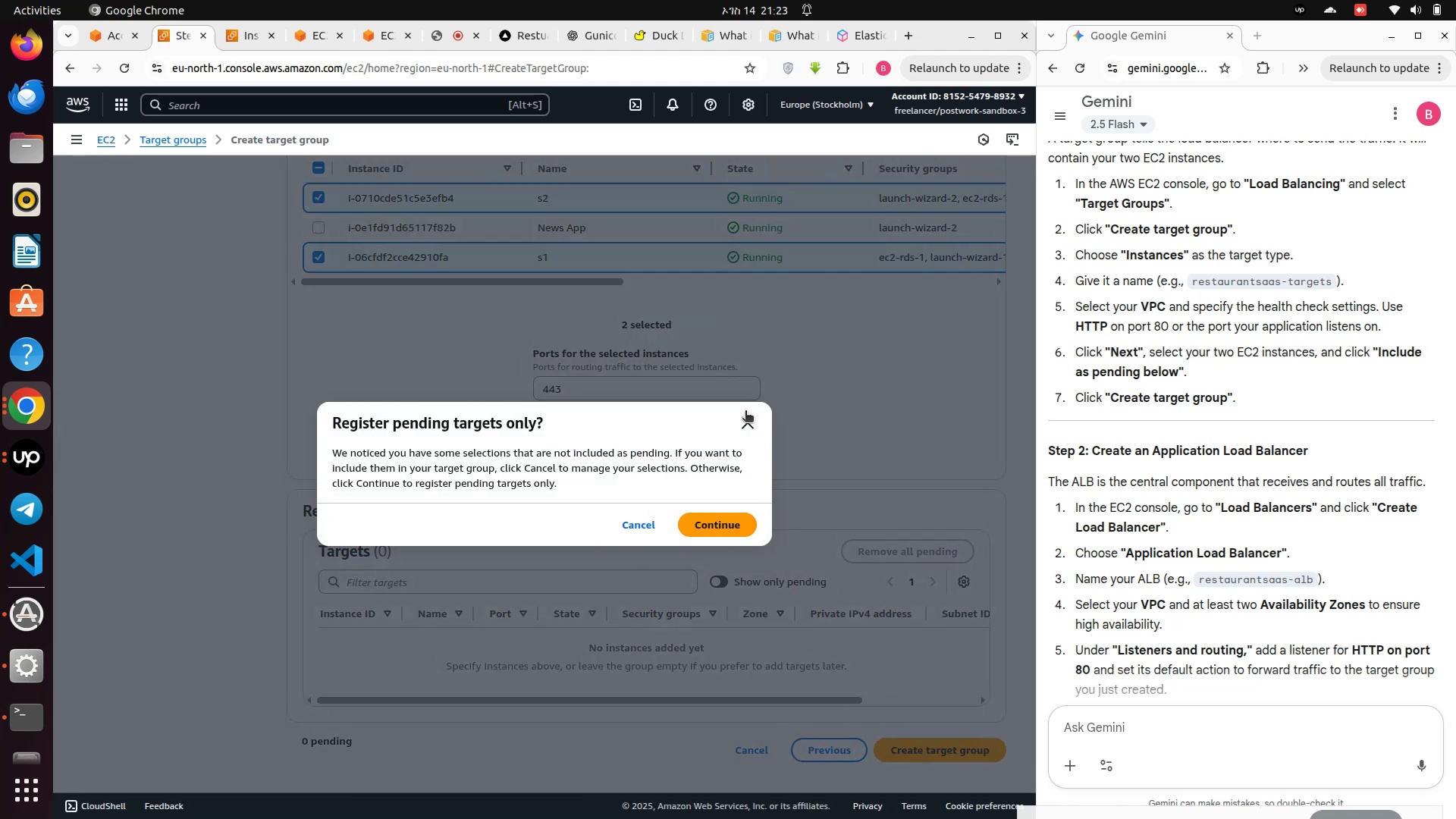 
left_click([745, 412])
 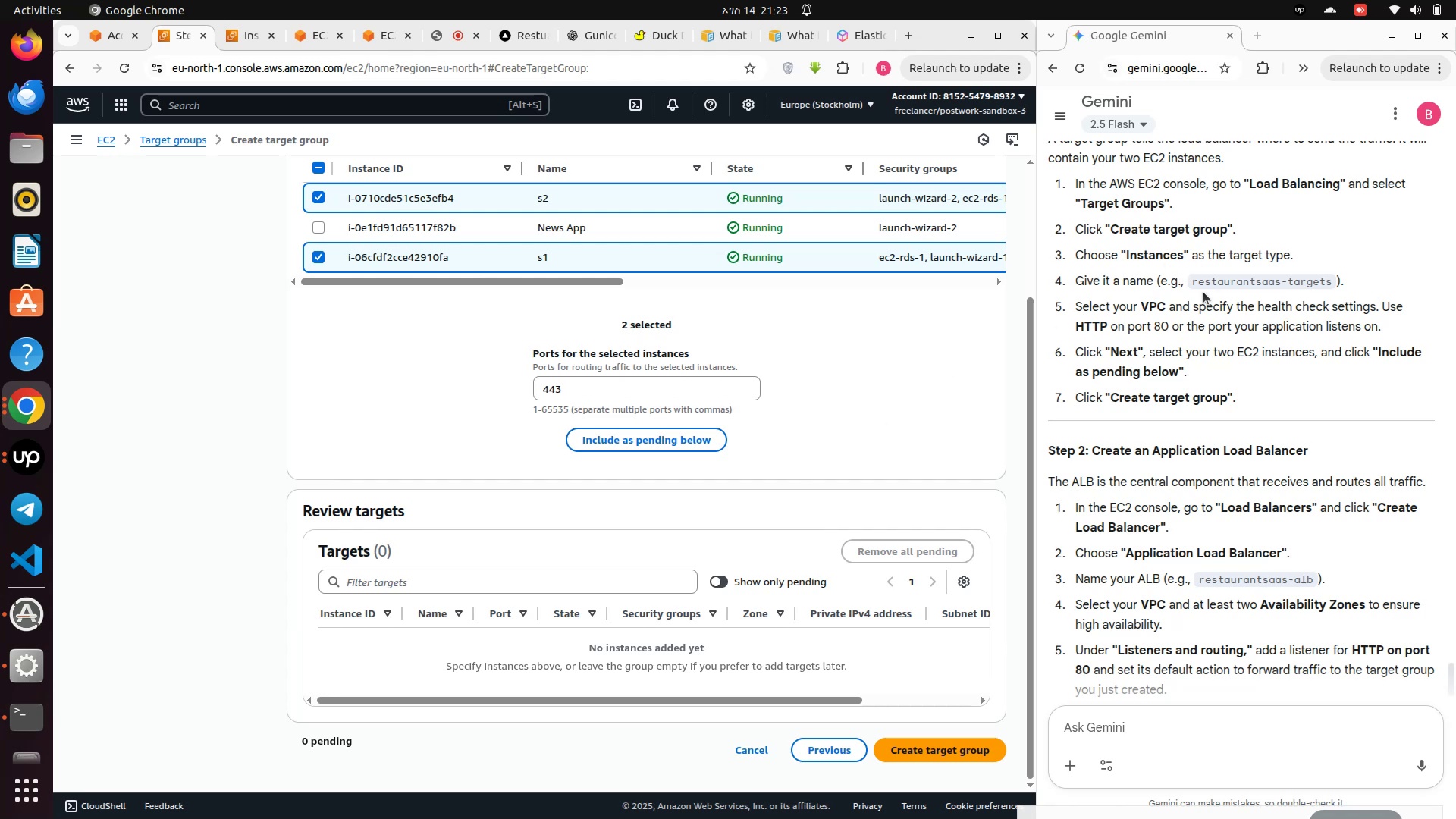 
wait(6.51)
 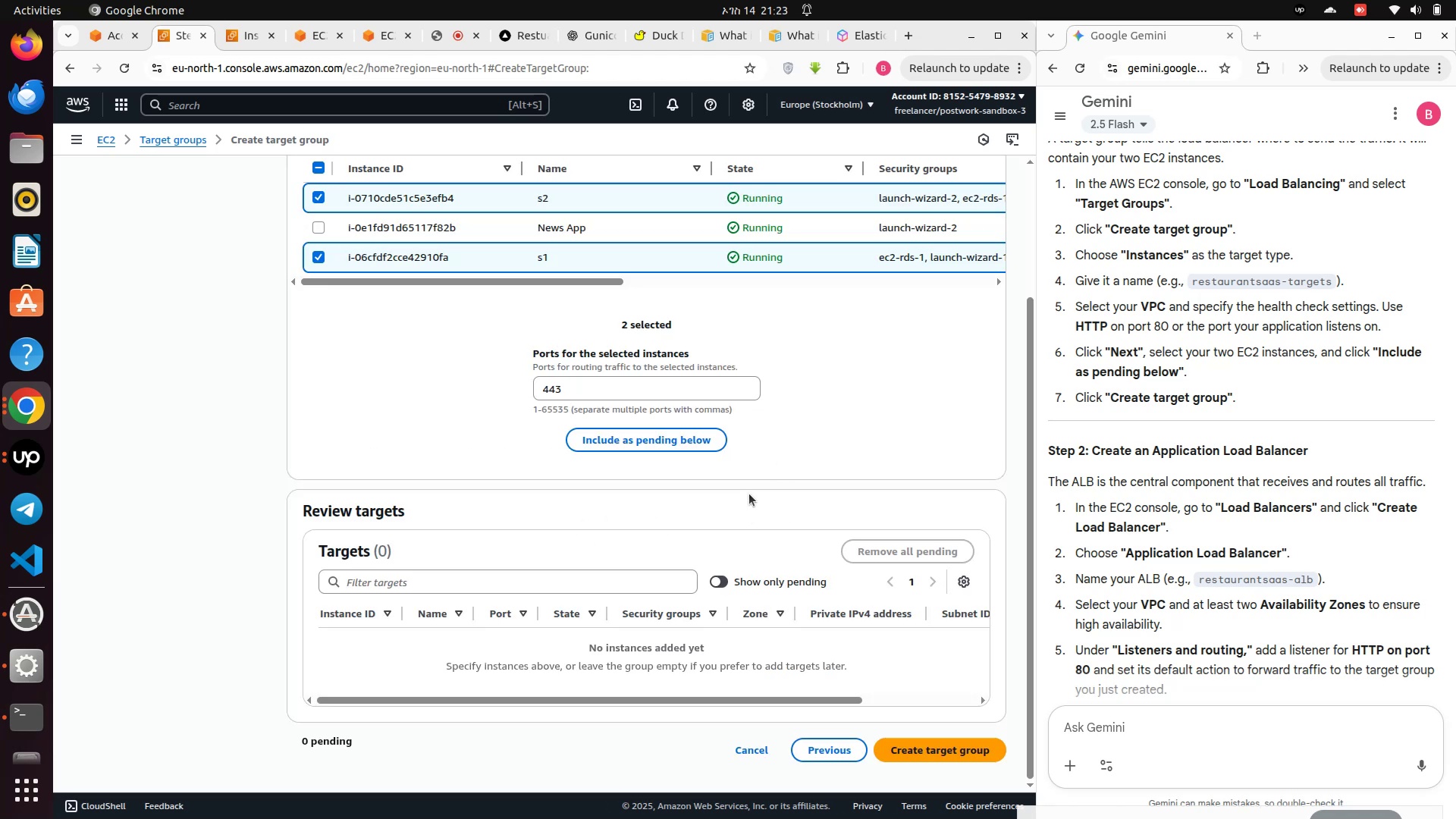 
left_click([510, 579])
 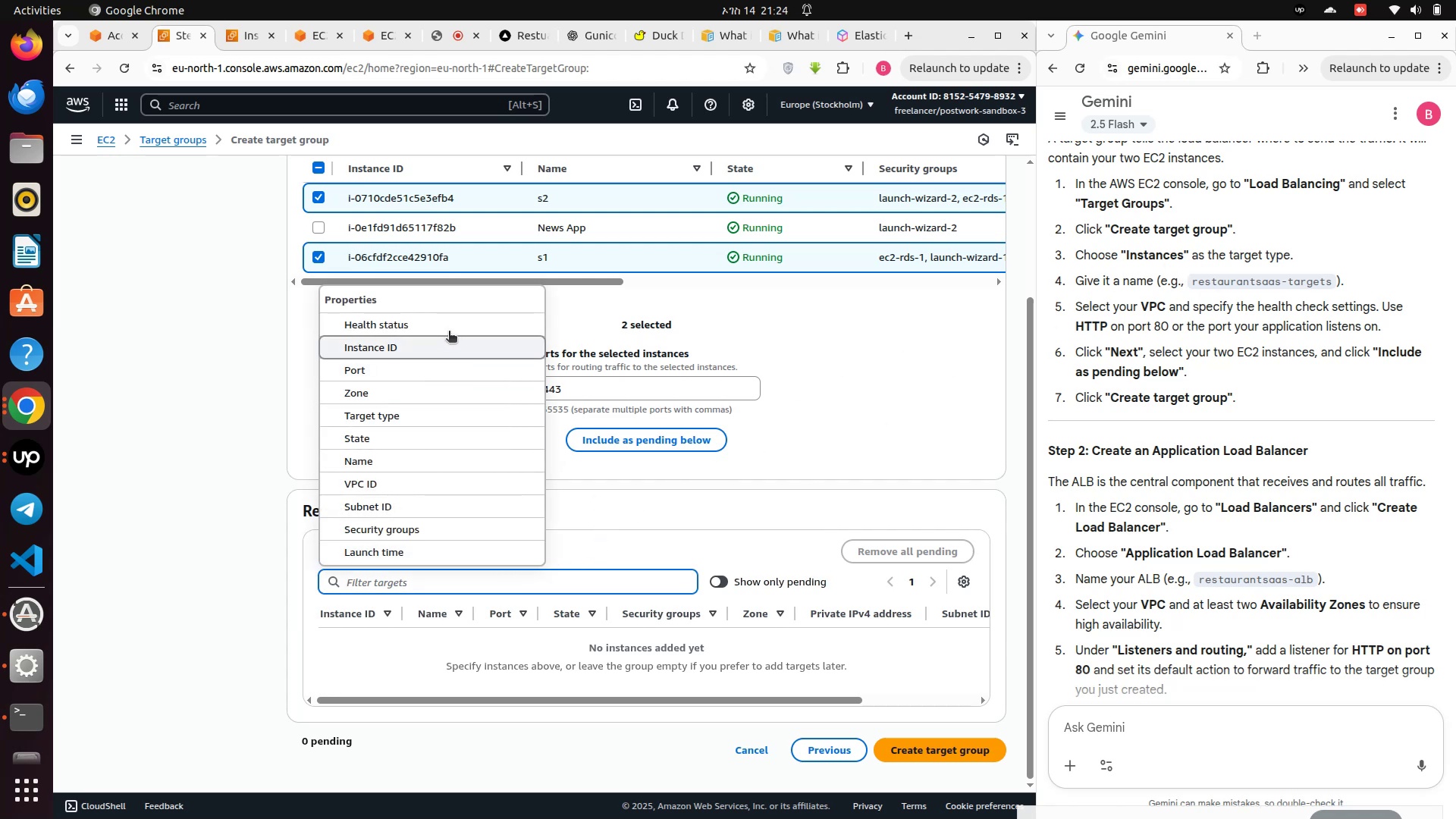 
wait(5.78)
 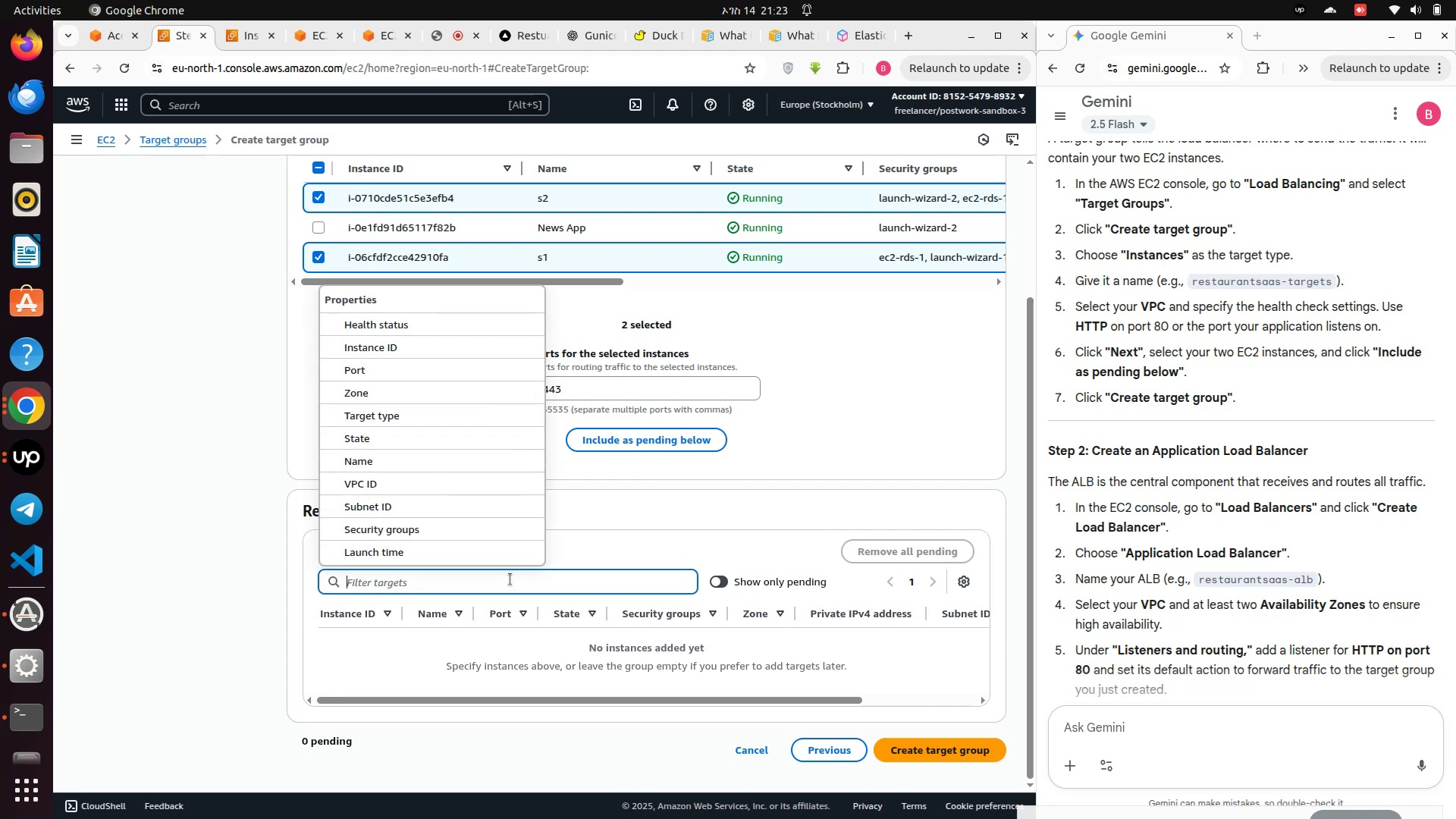 
left_click([447, 331])
 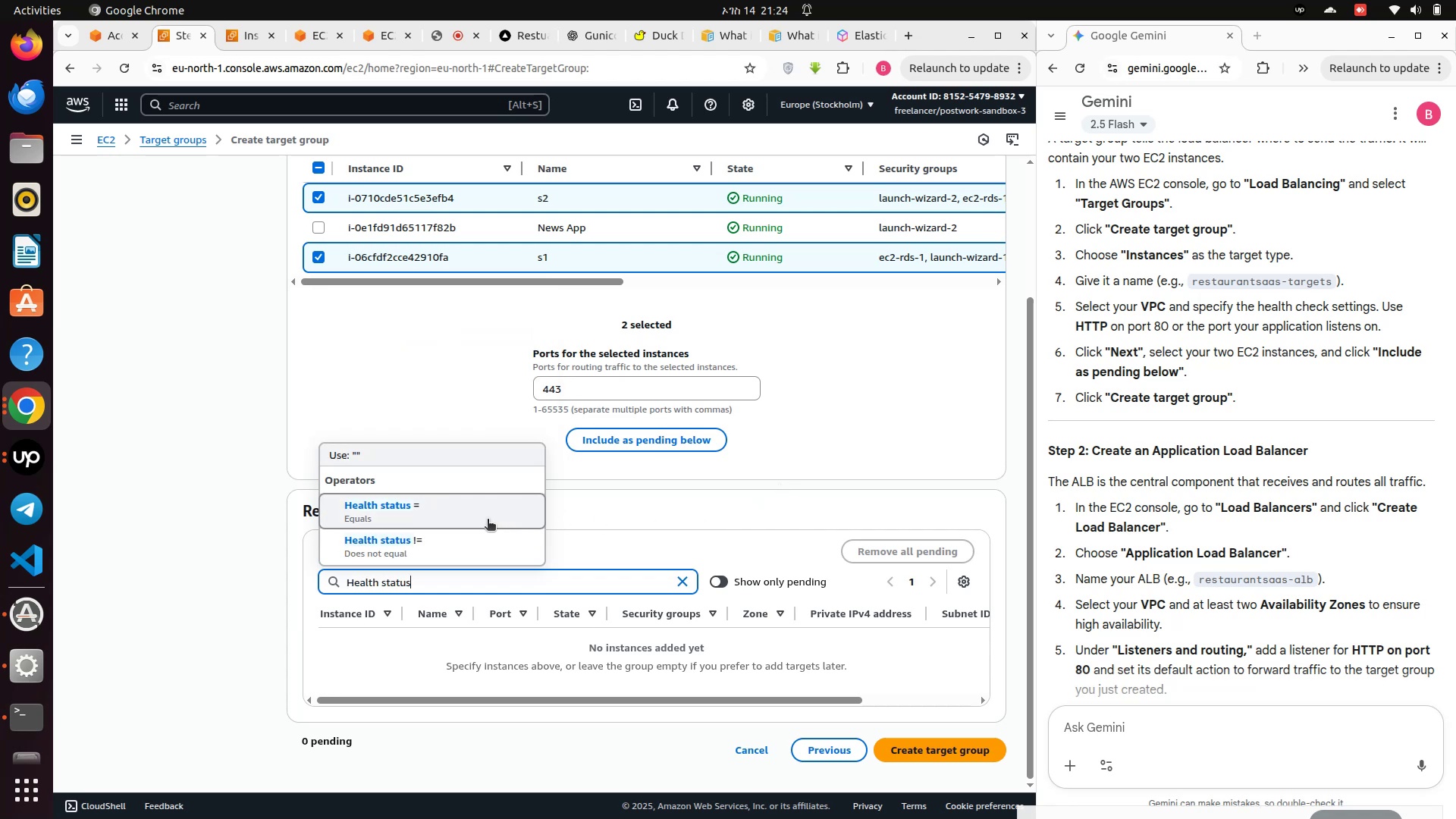 
left_click([484, 520])
 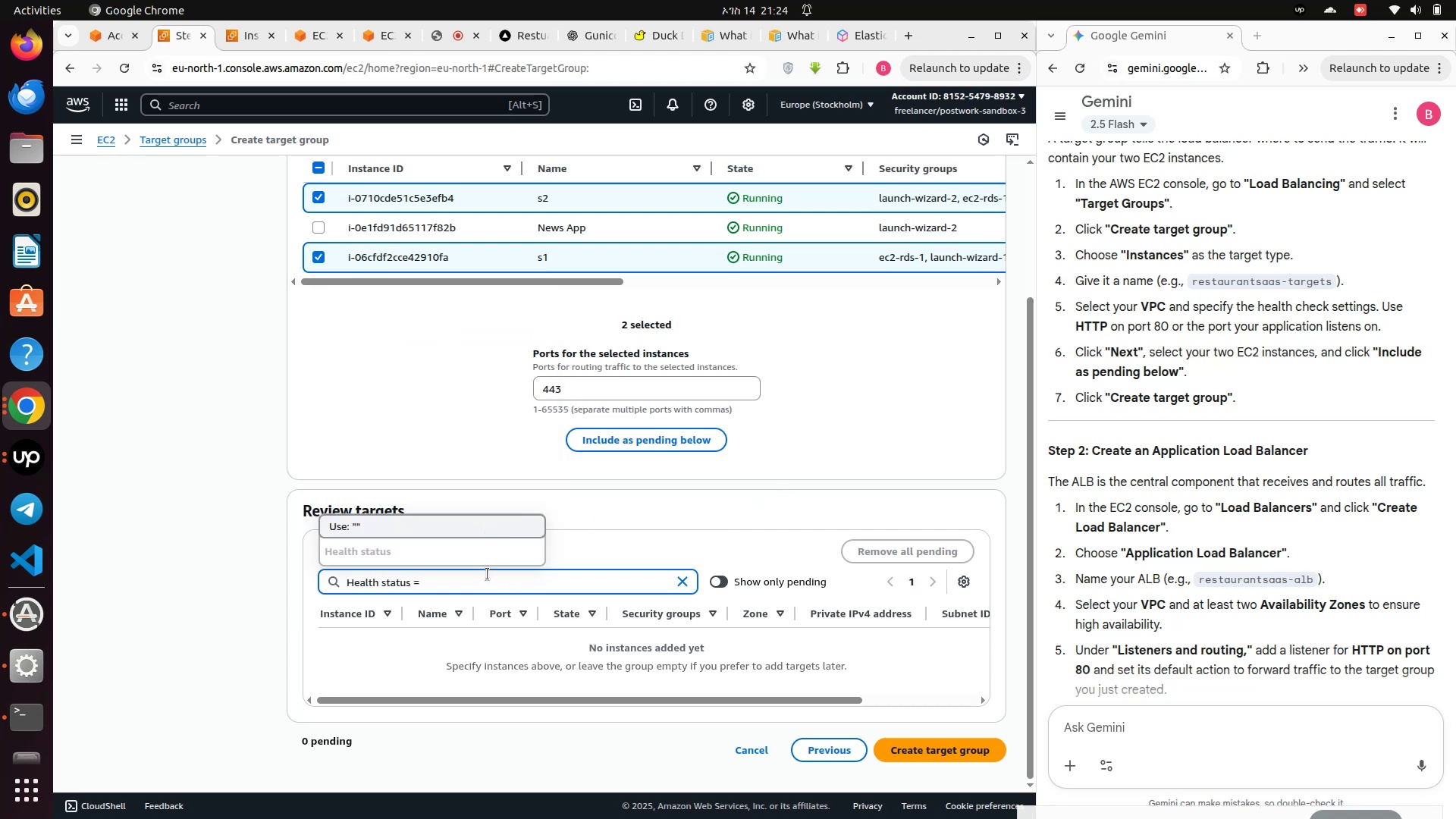 
left_click([476, 557])
 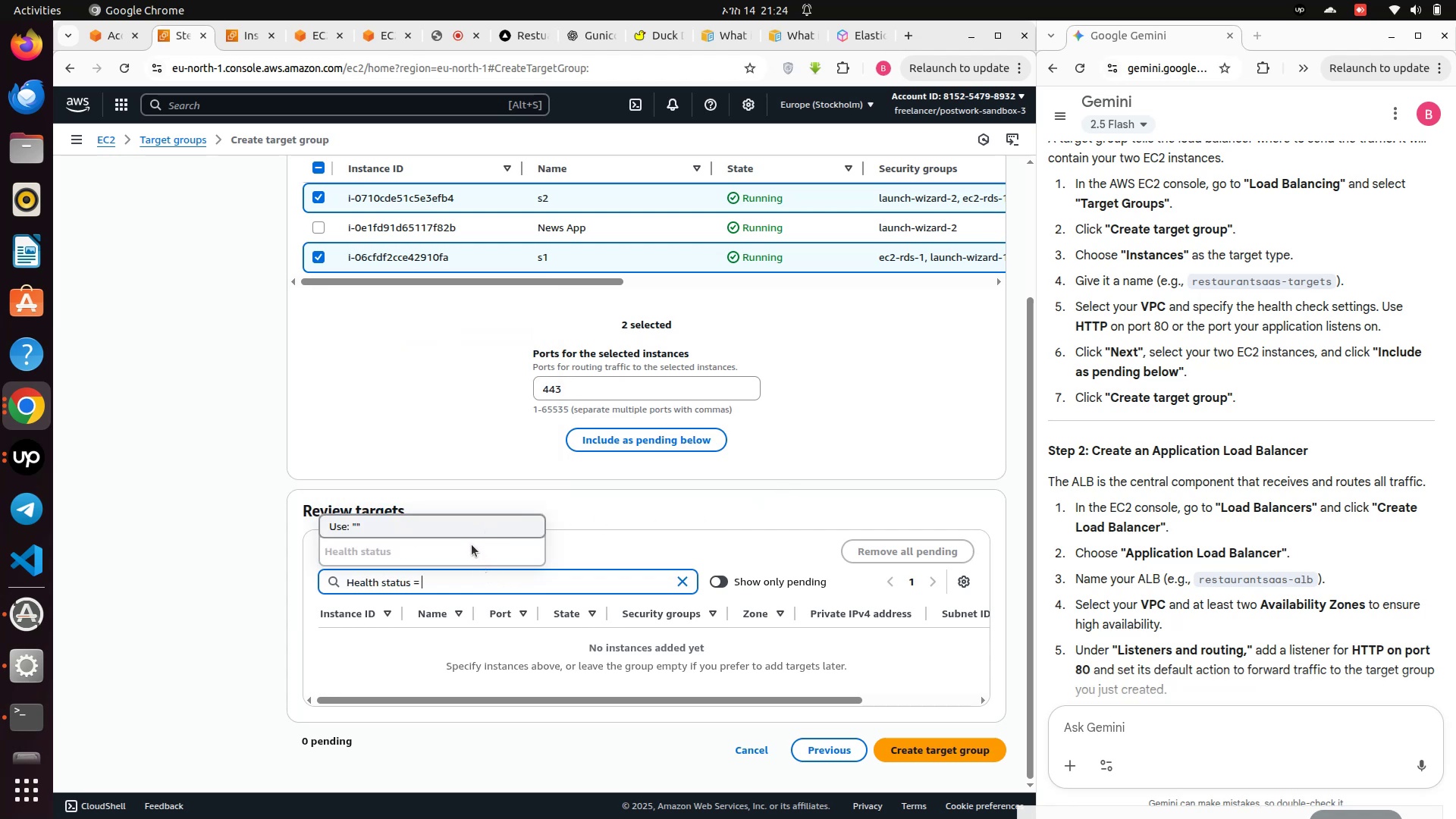 
left_click([472, 544])
 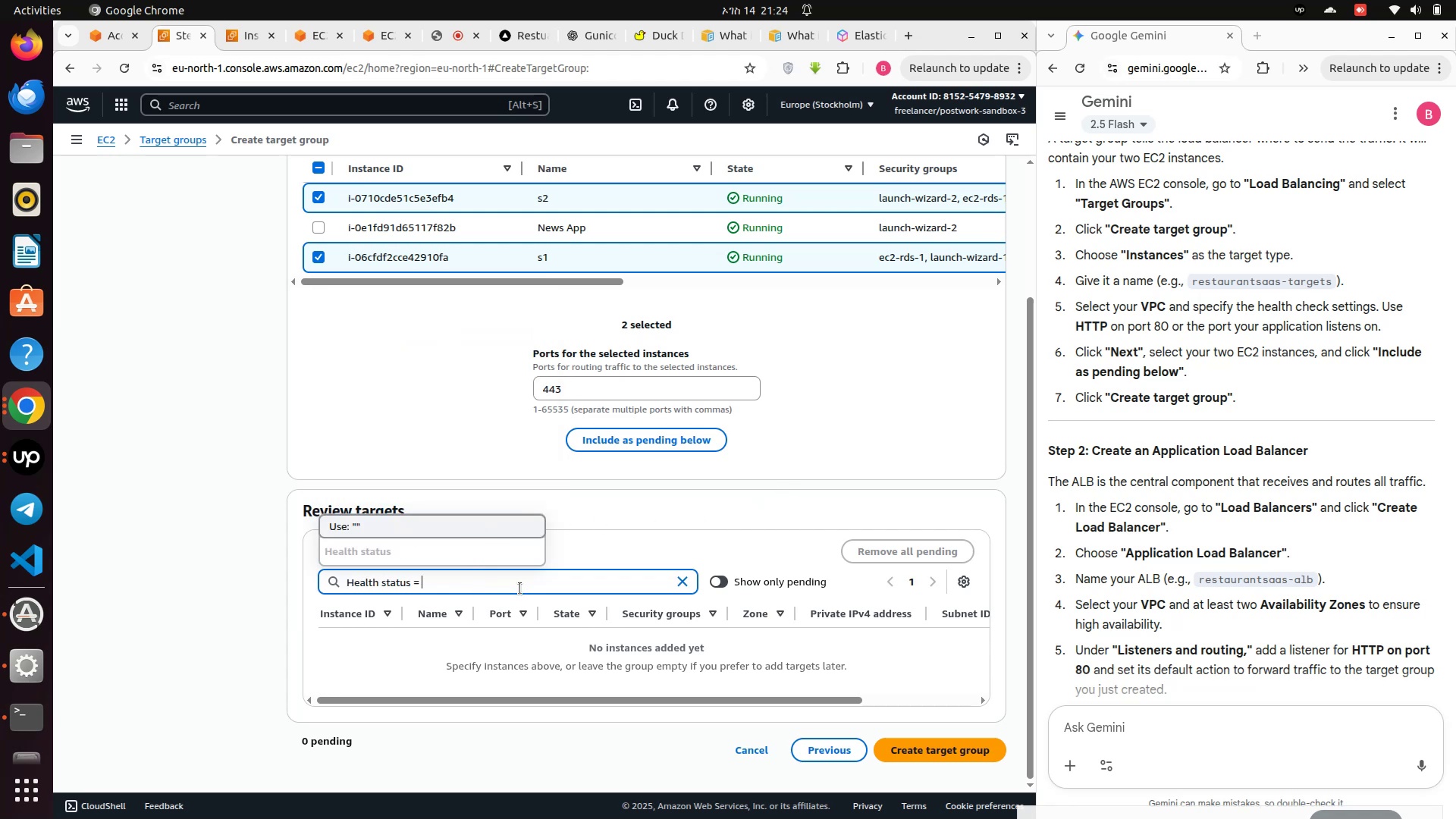 
key(Backspace)
 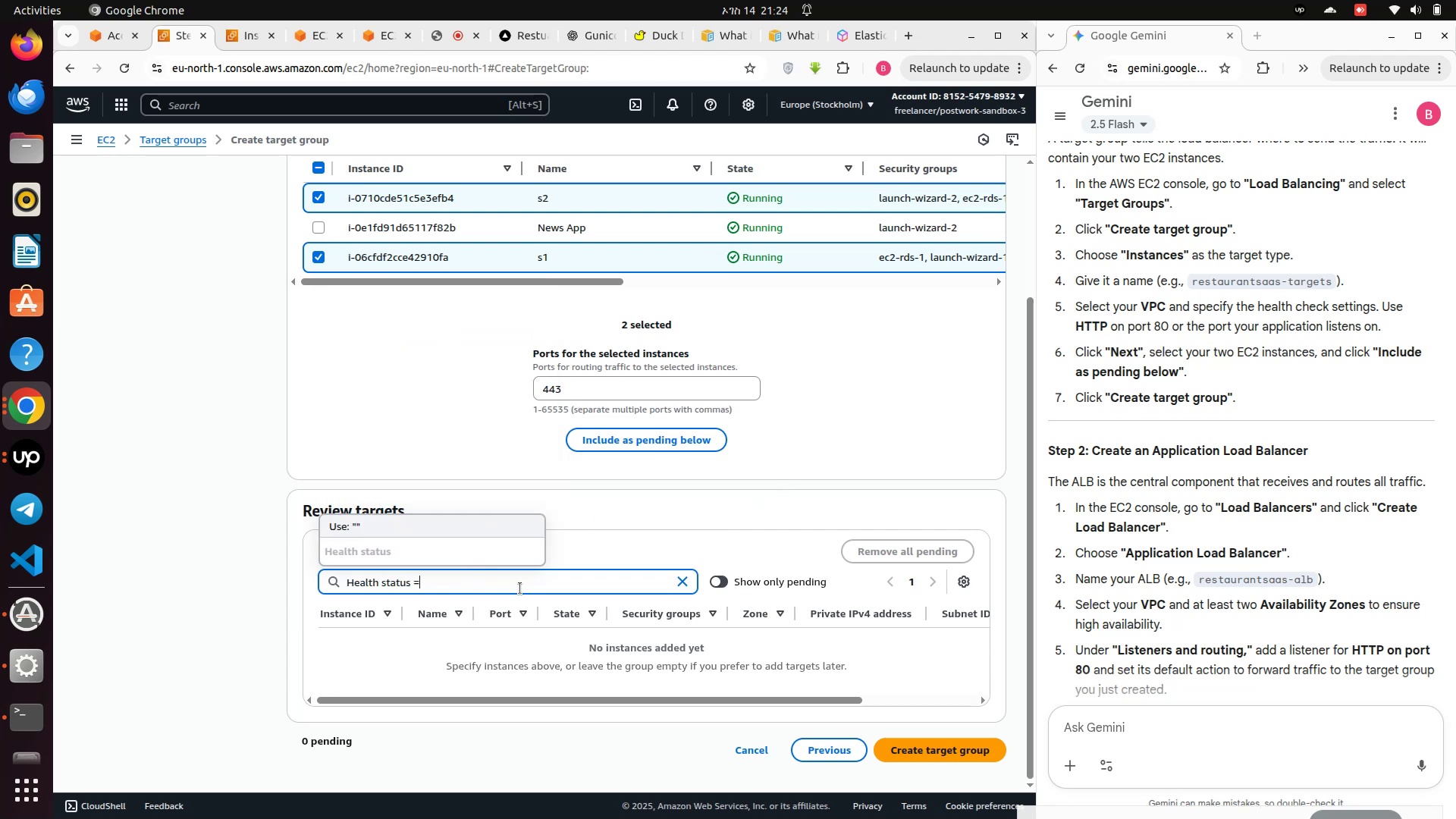 
key(Backspace)
 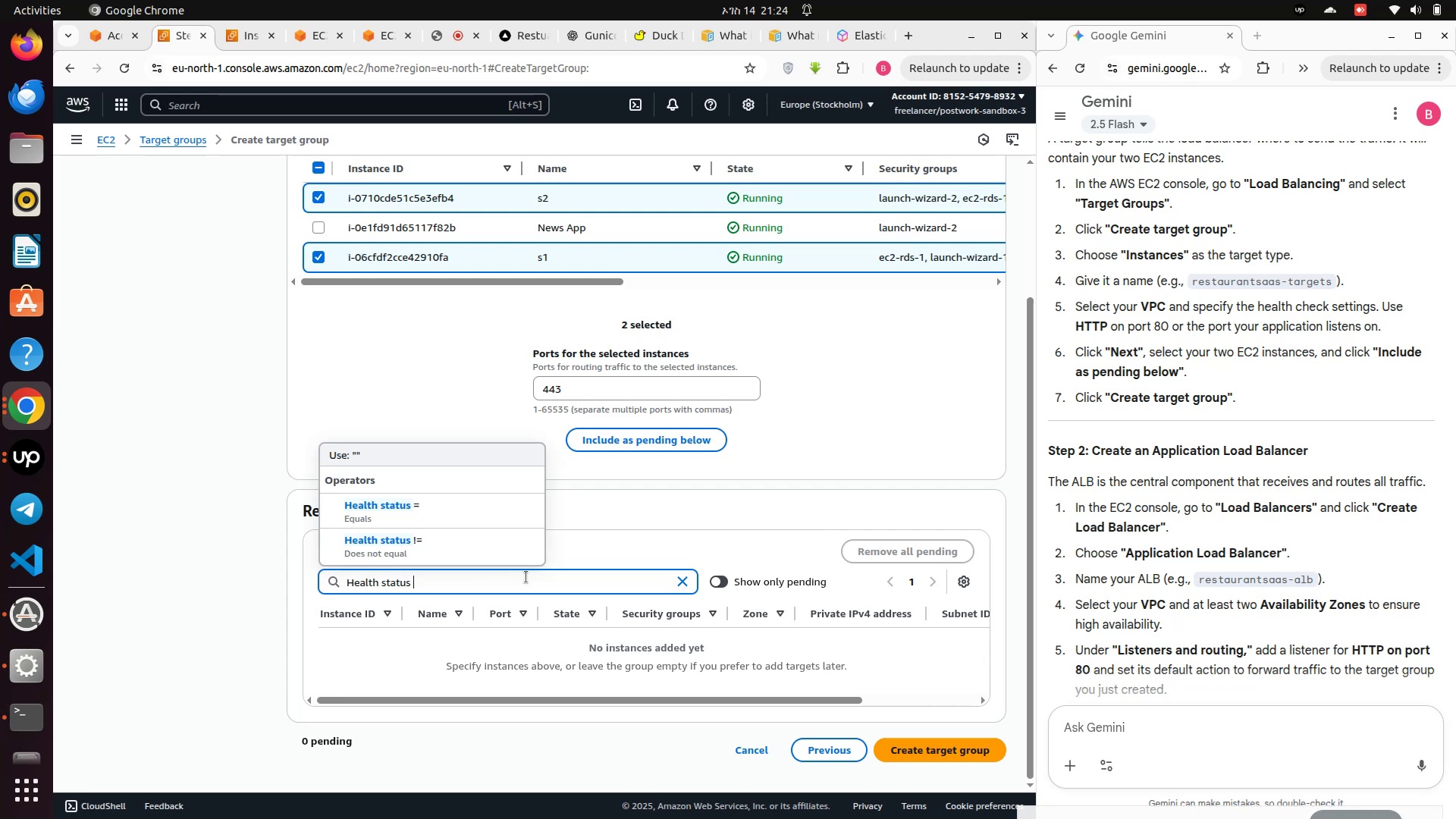 
left_click([430, 556])
 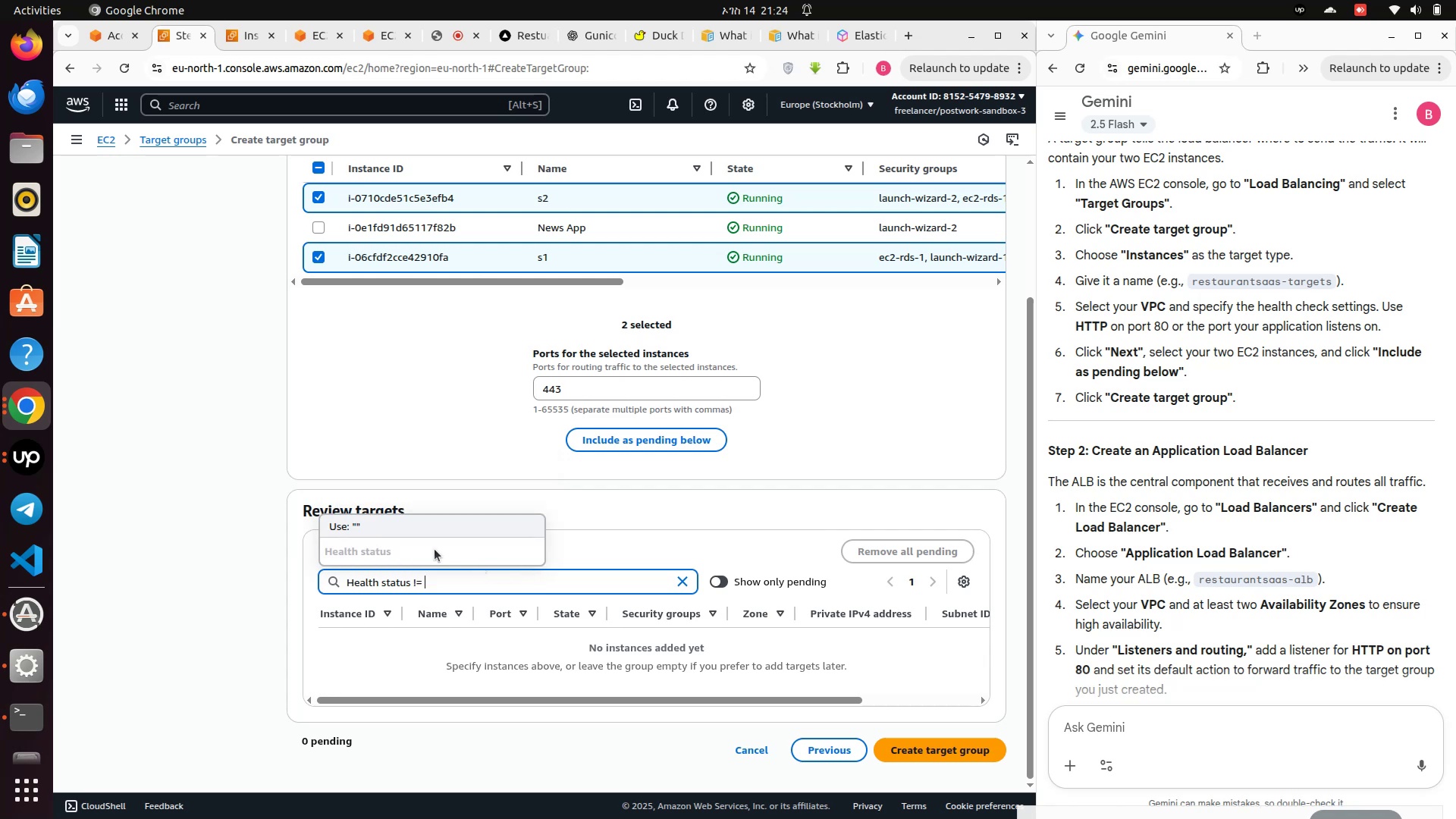 
left_click([423, 551])
 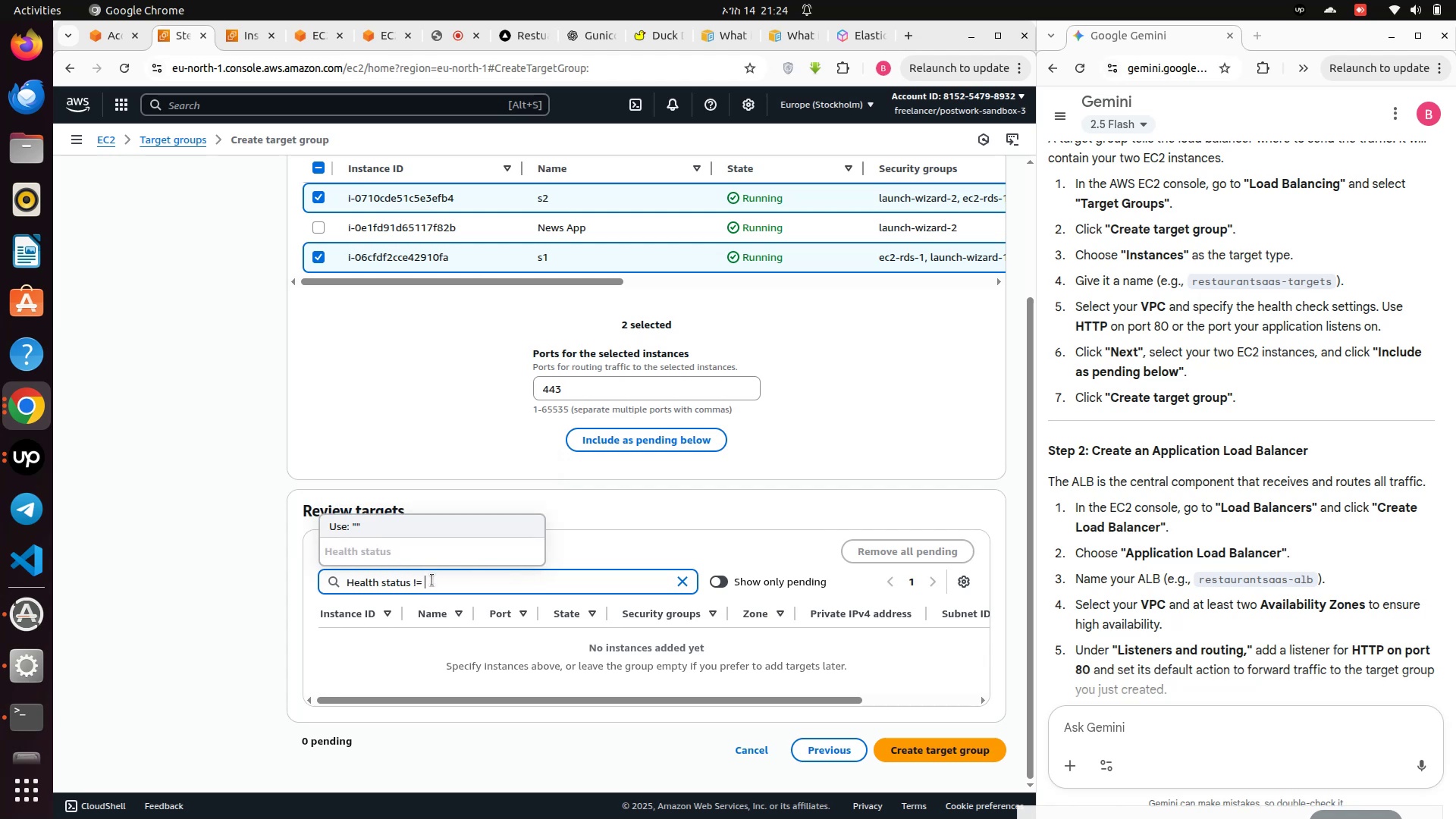 
key(Backspace)
 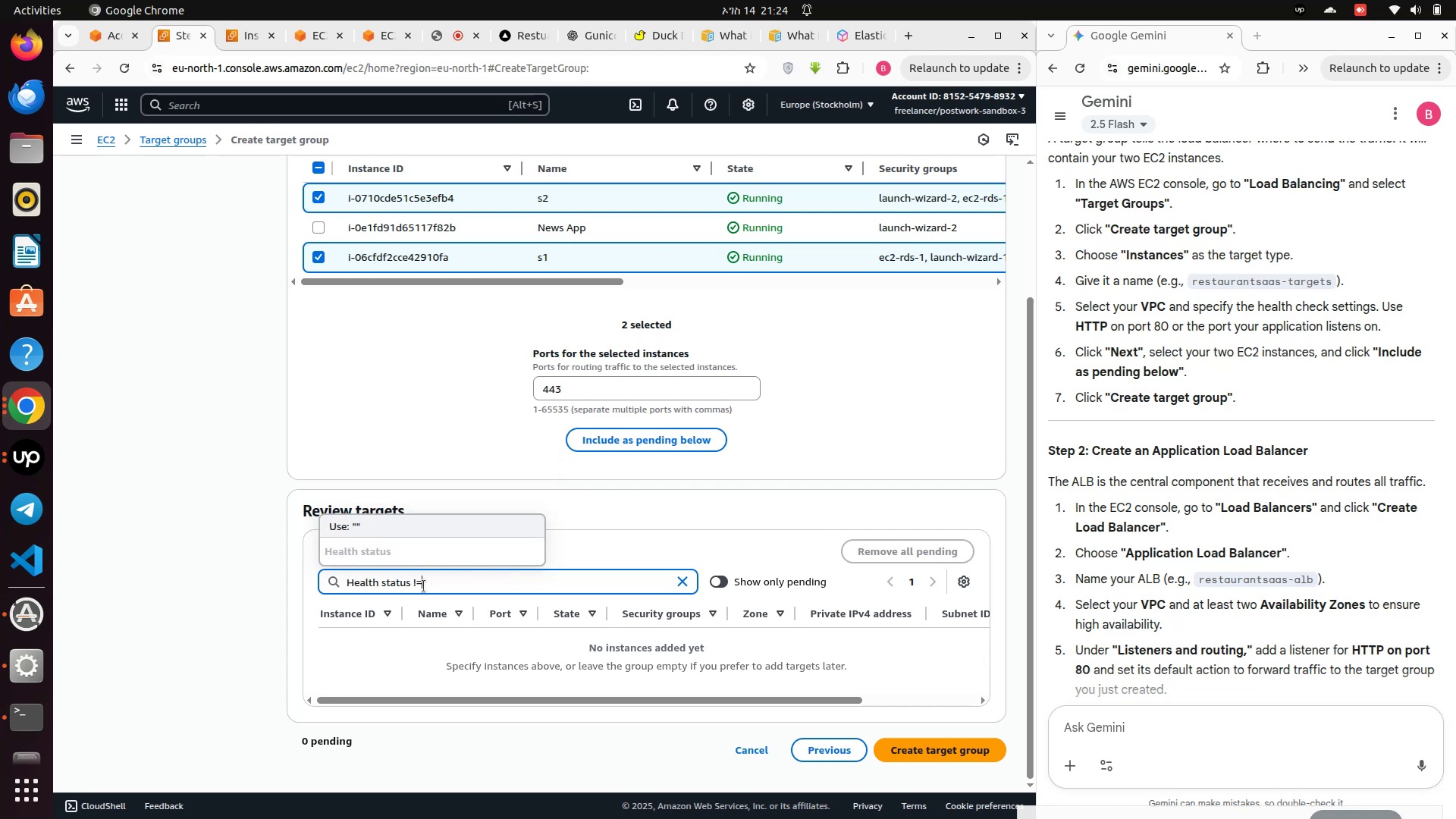 
key(Backspace)
 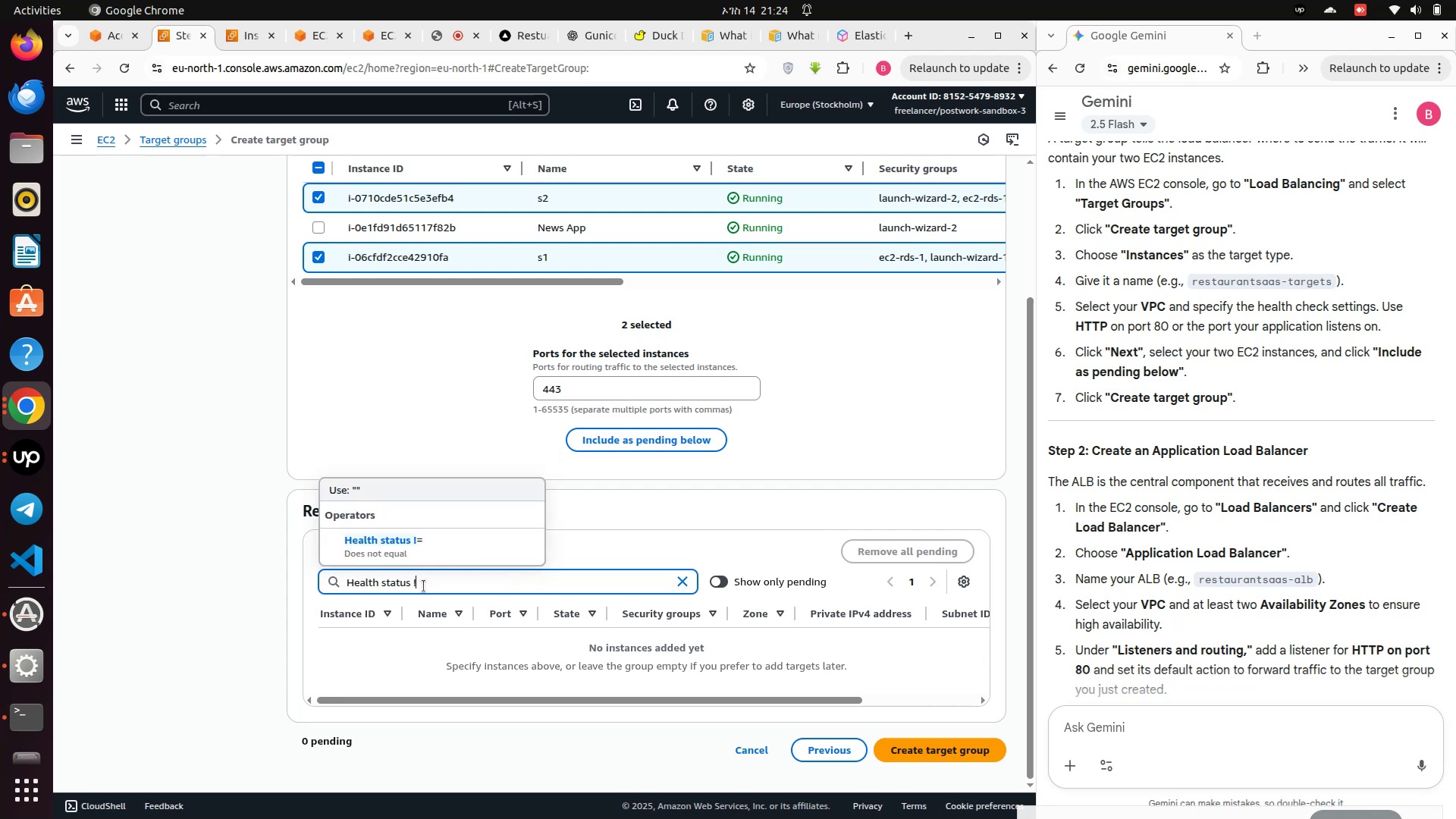 
key(Backspace)
 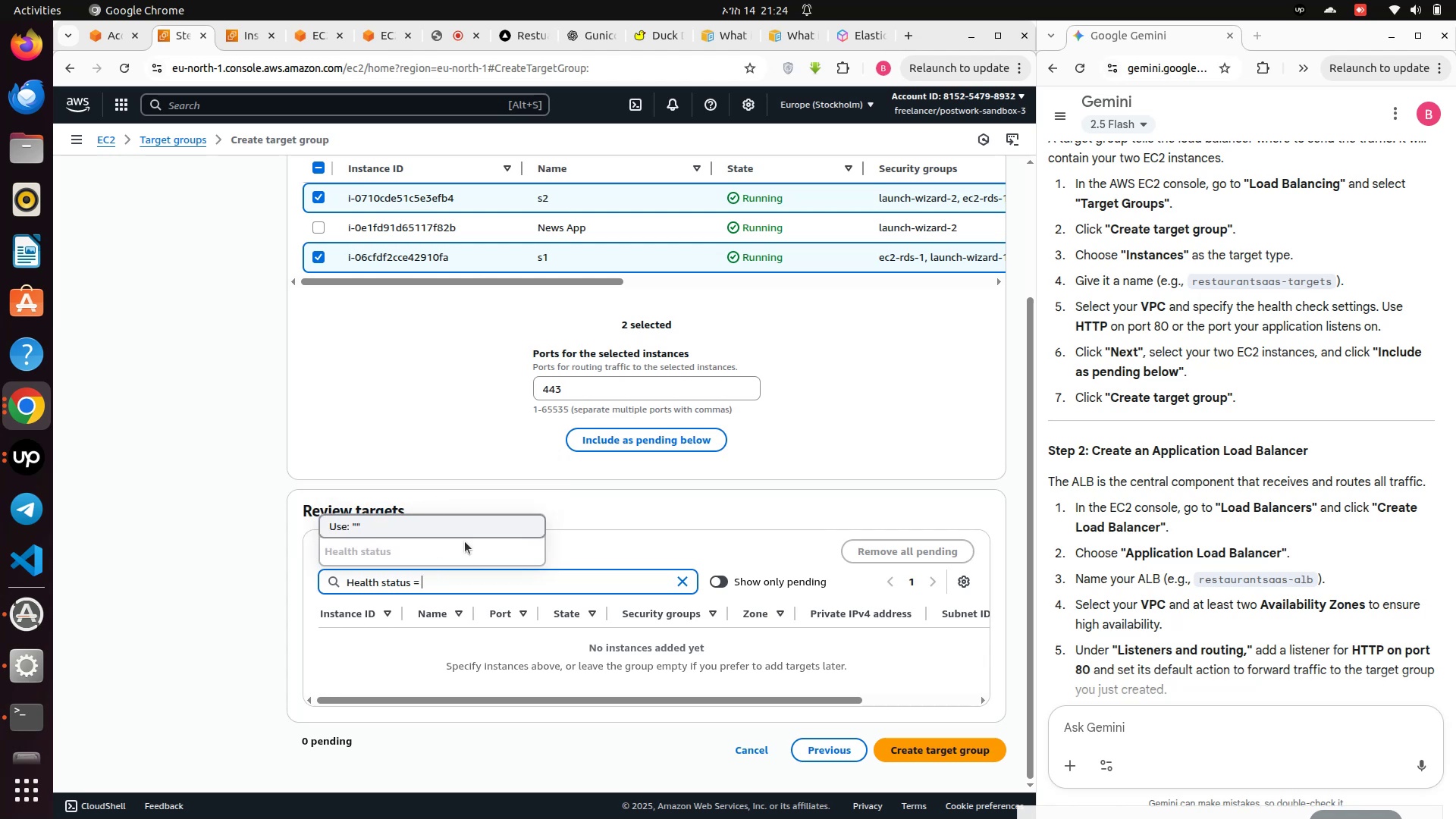 
wait(5.37)
 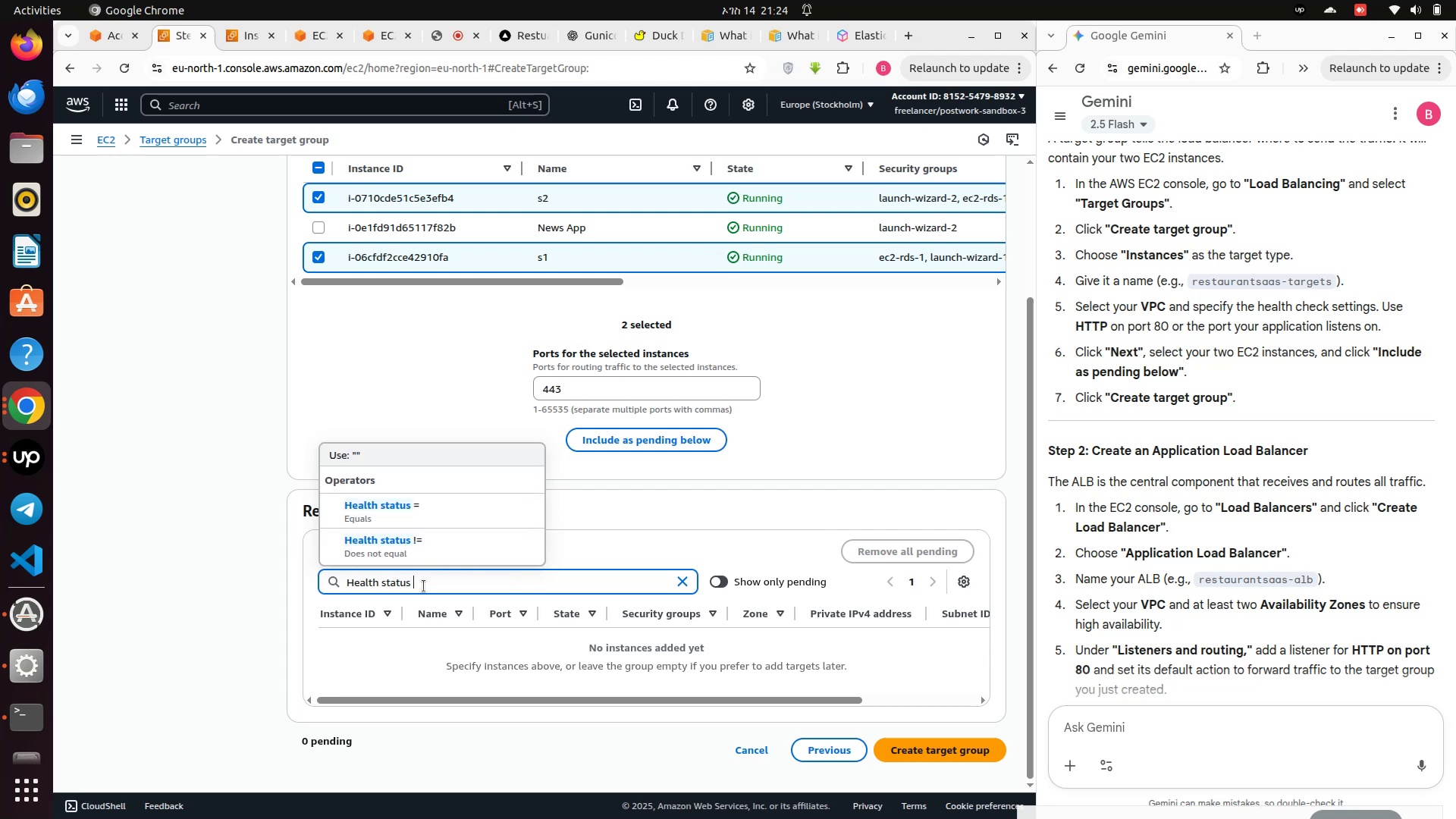 
type(90)
 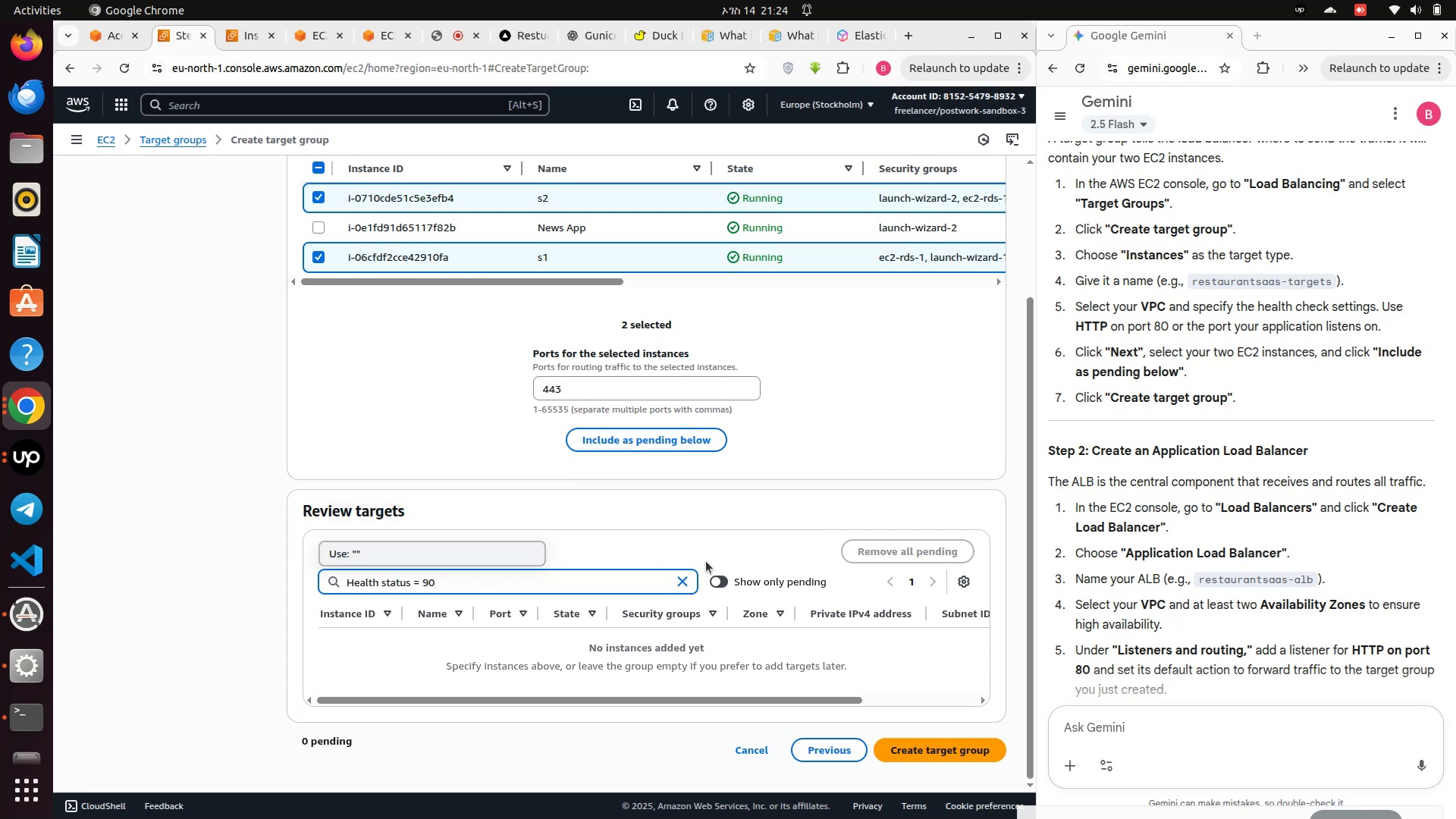 
left_click([699, 561])
 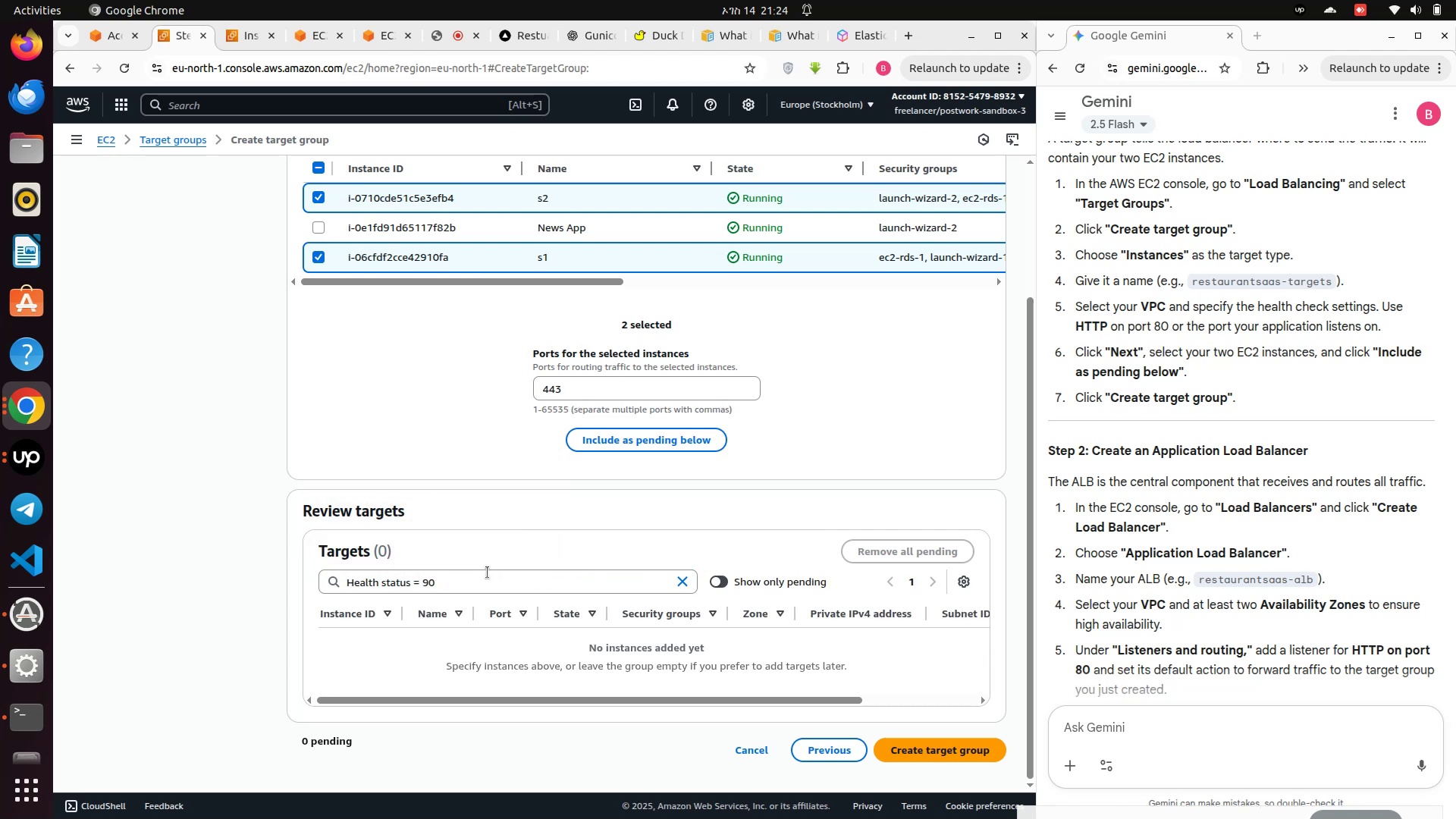 
wait(5.63)
 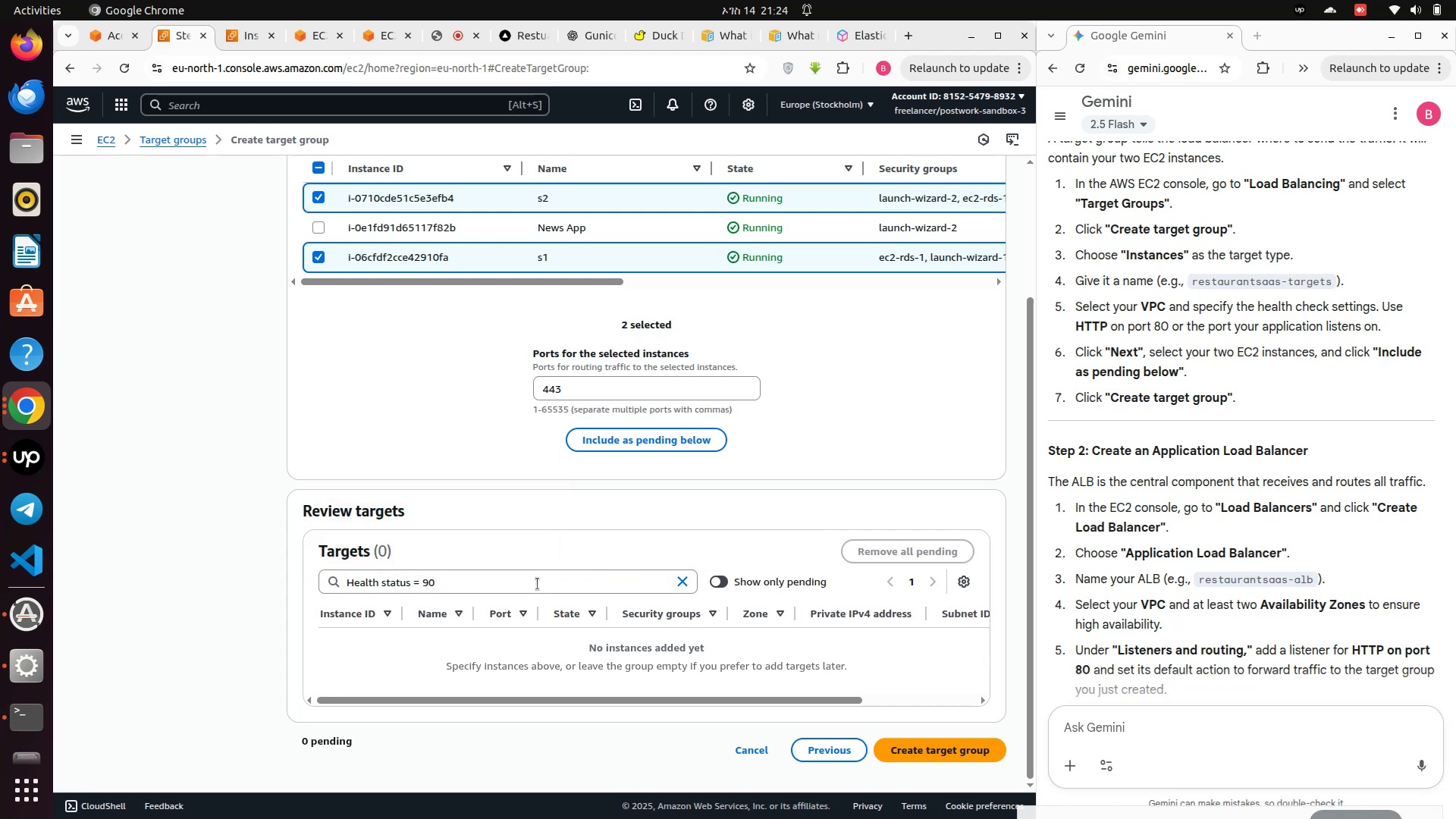 
left_click([493, 584])
 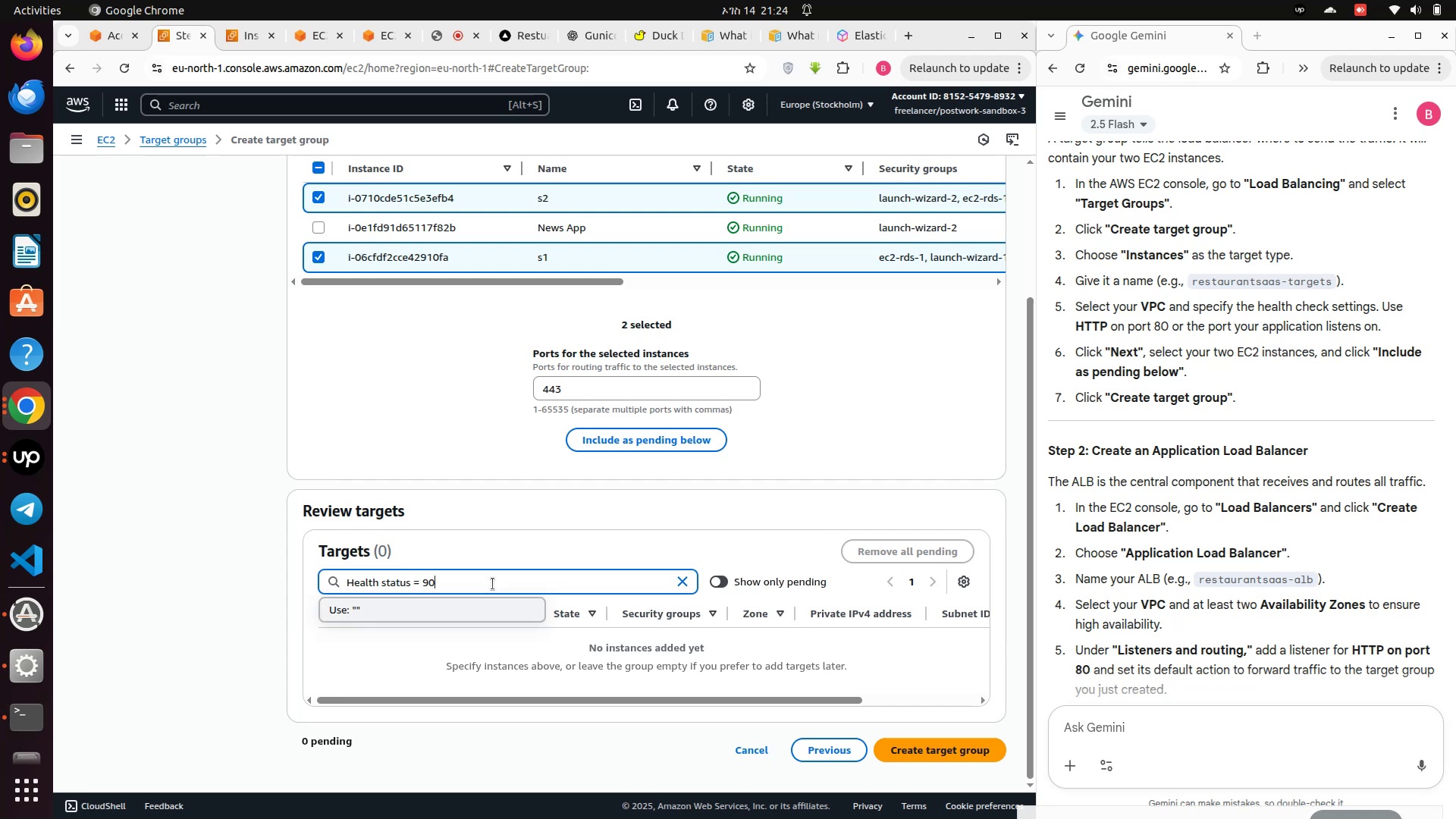 
hold_key(key=Backspace, duration=1.5)
 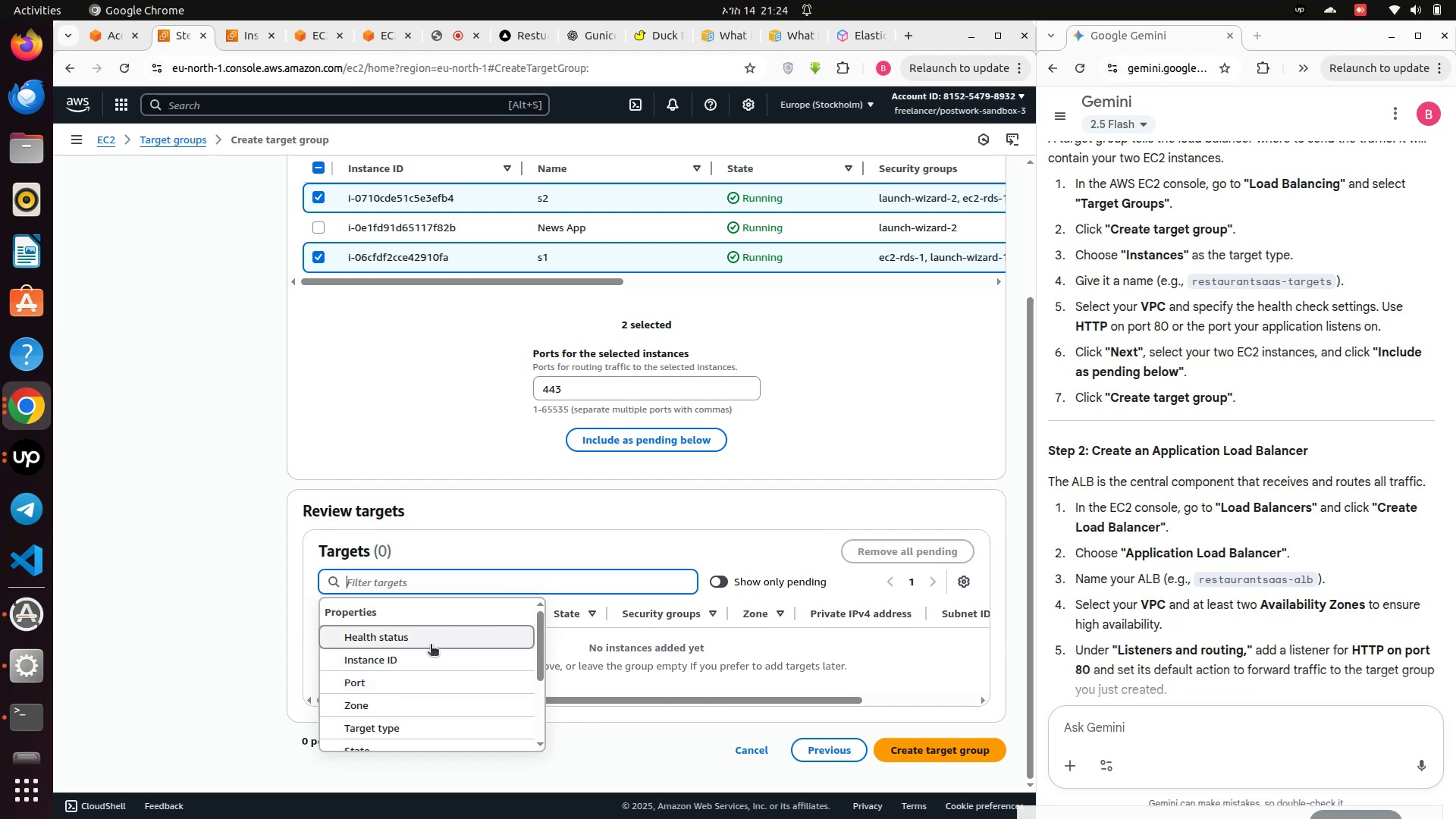 
left_click([418, 657])
 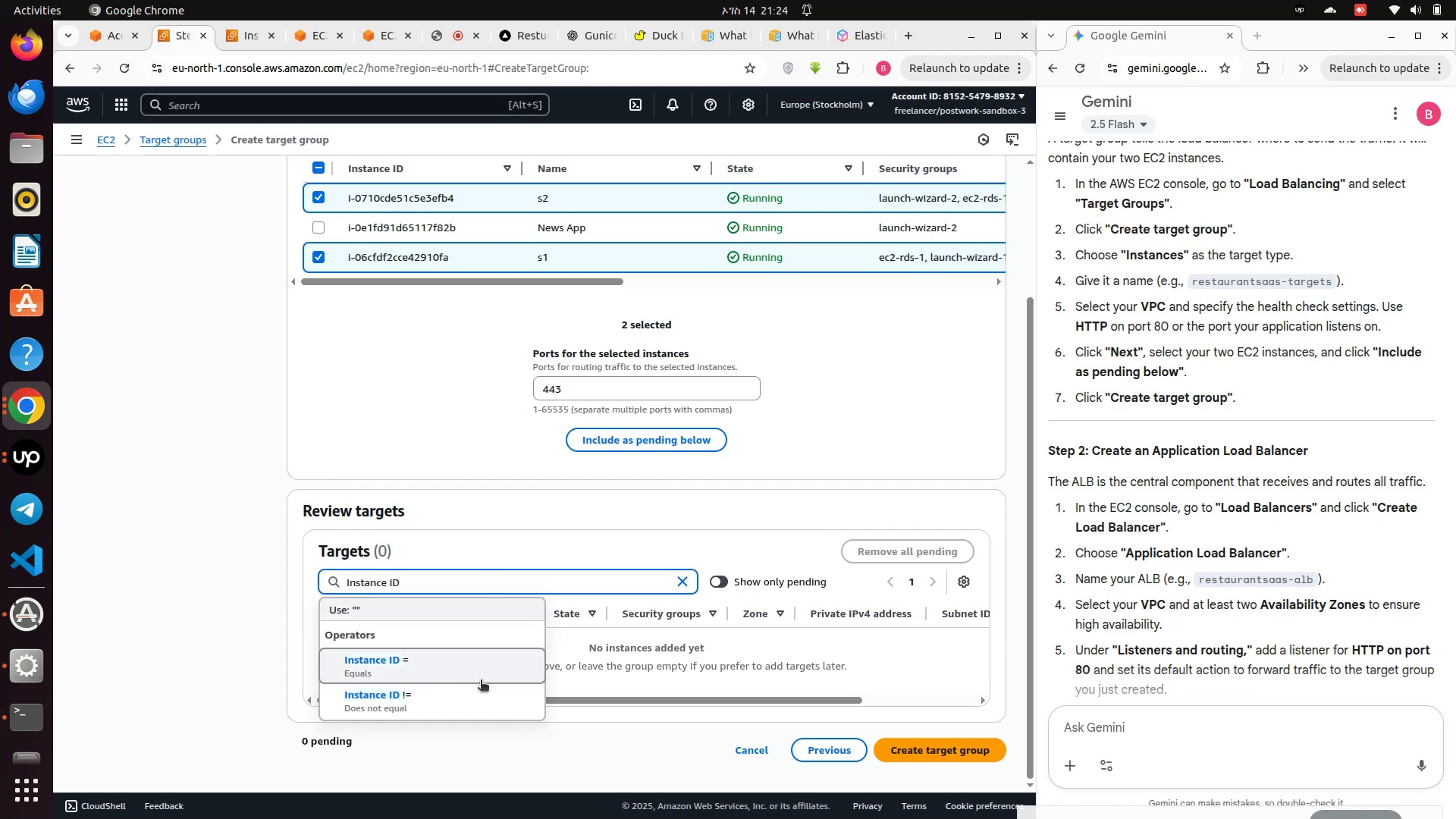 
left_click([492, 675])
 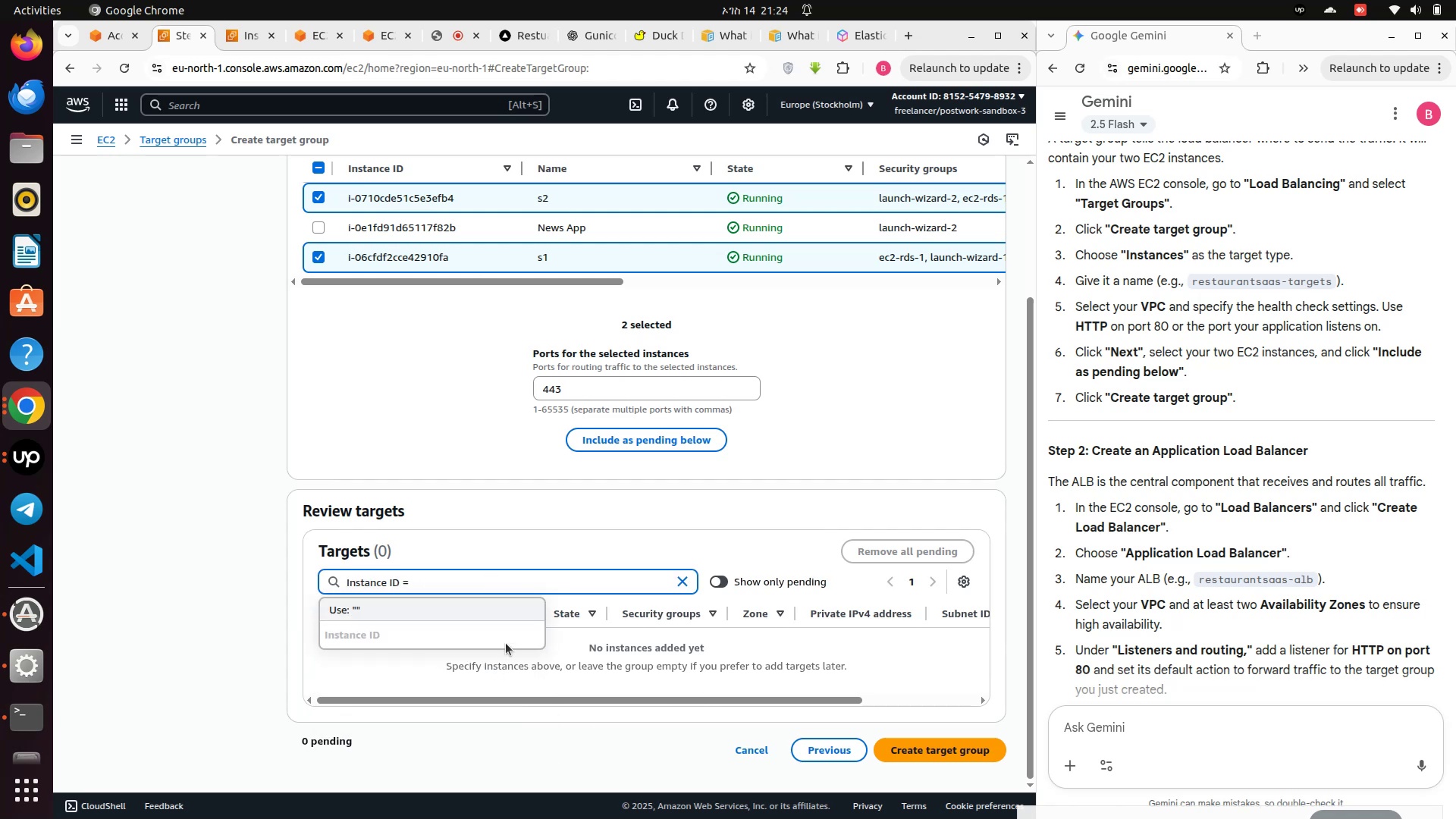 
left_click([506, 641])
 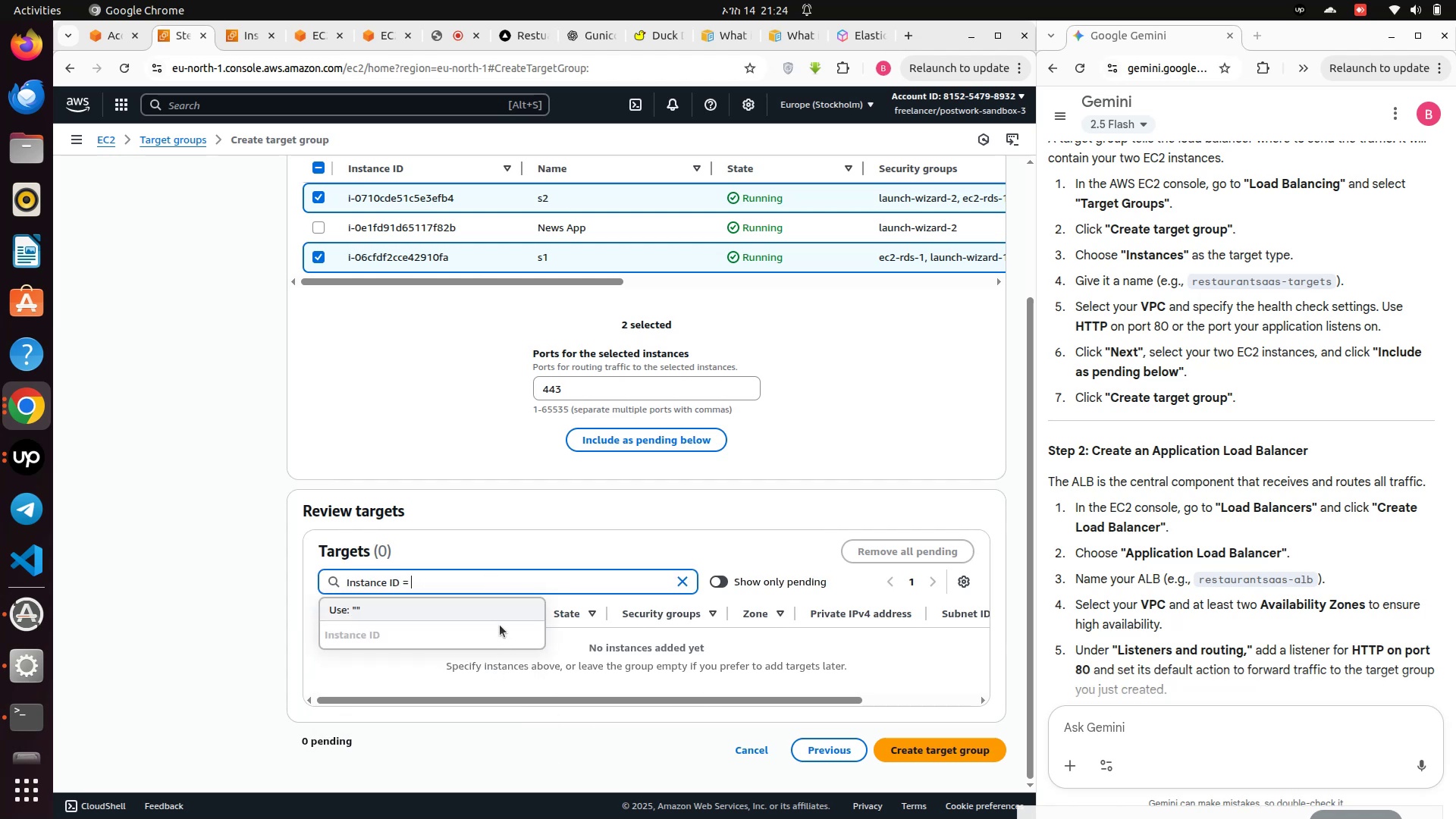 
left_click([500, 625])
 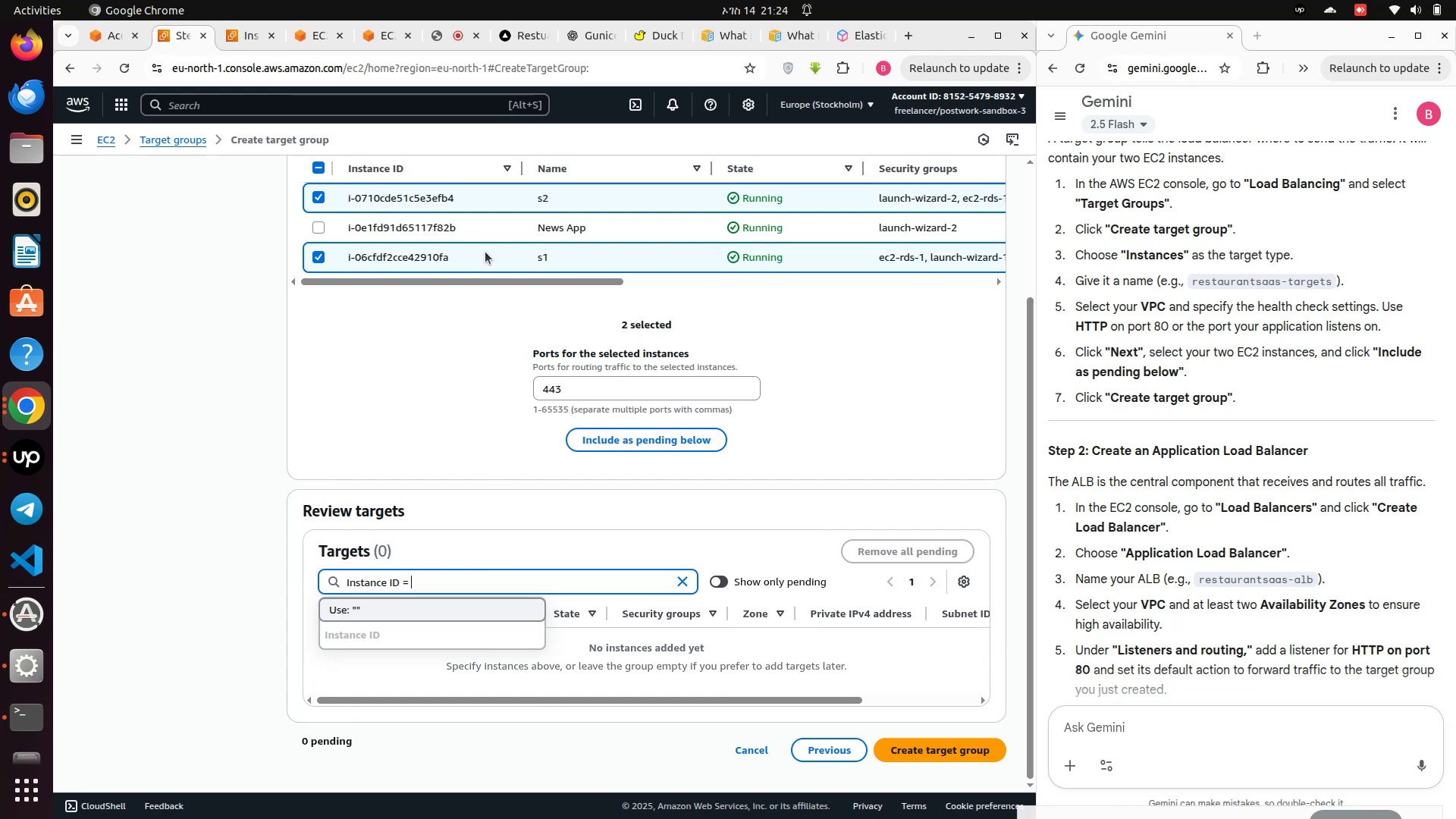 
left_click_drag(start_coordinate=[464, 258], to_coordinate=[333, 248])
 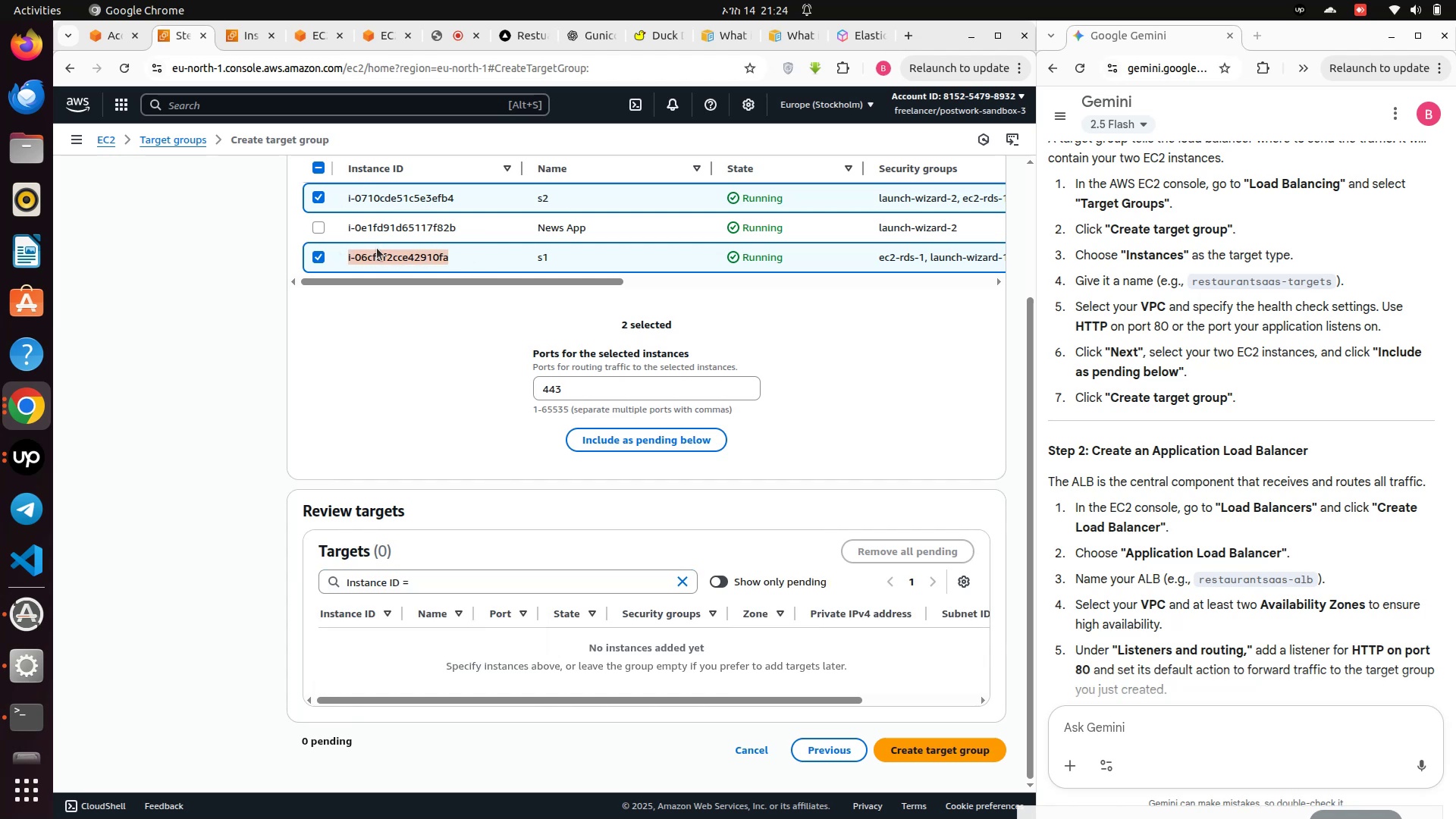 
right_click([377, 248])
 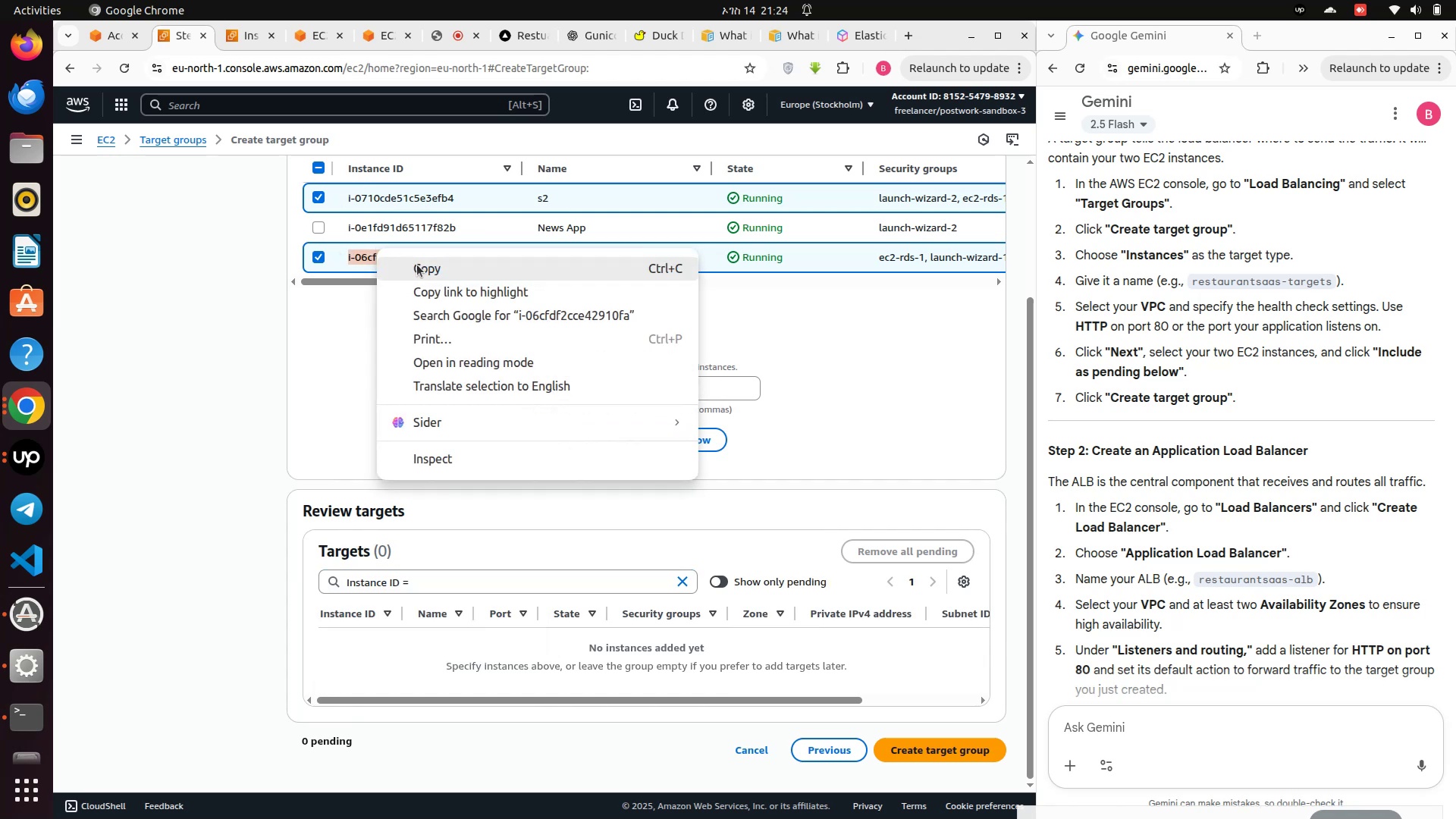 
left_click([418, 265])
 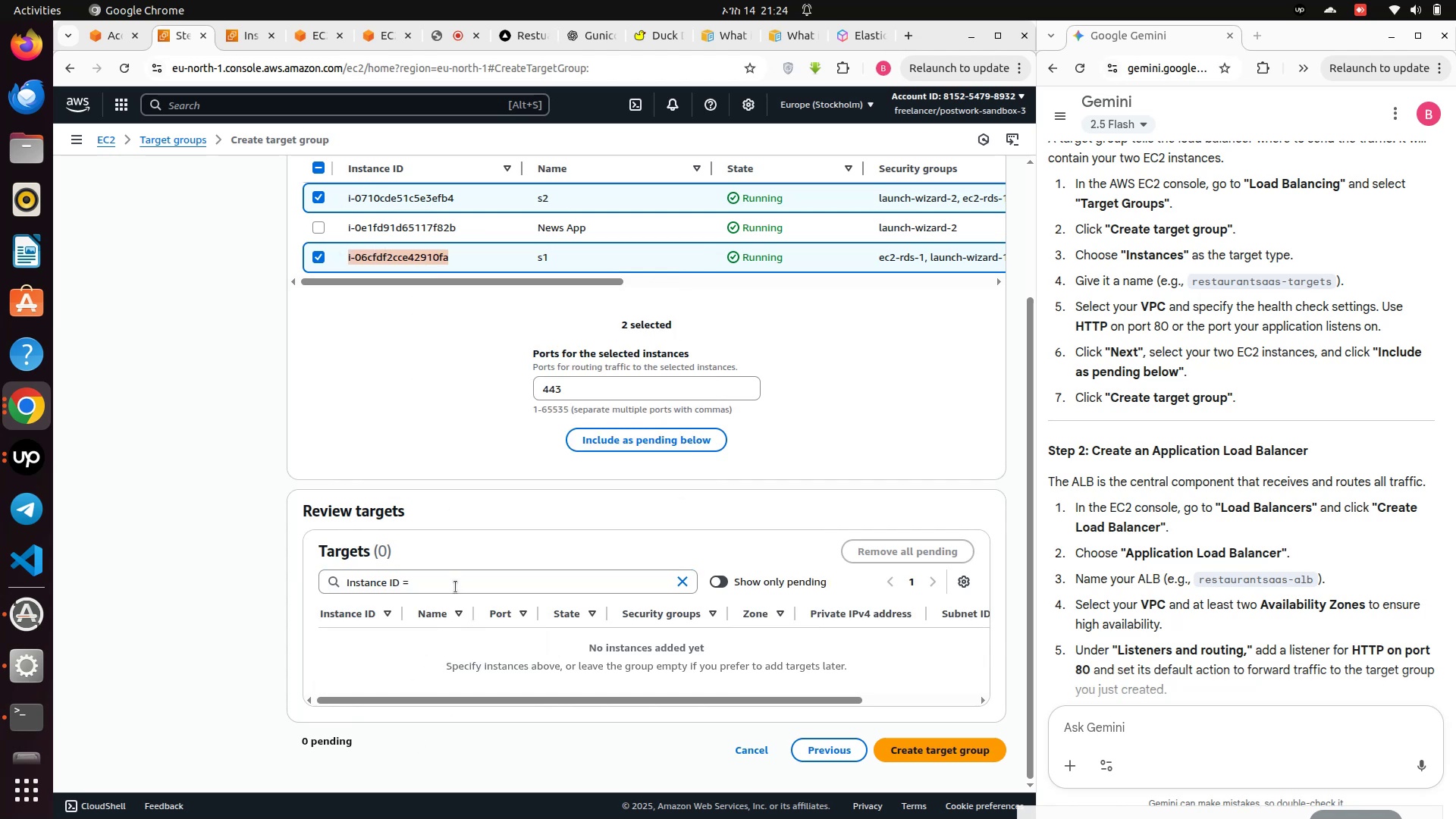 
left_click([456, 587])
 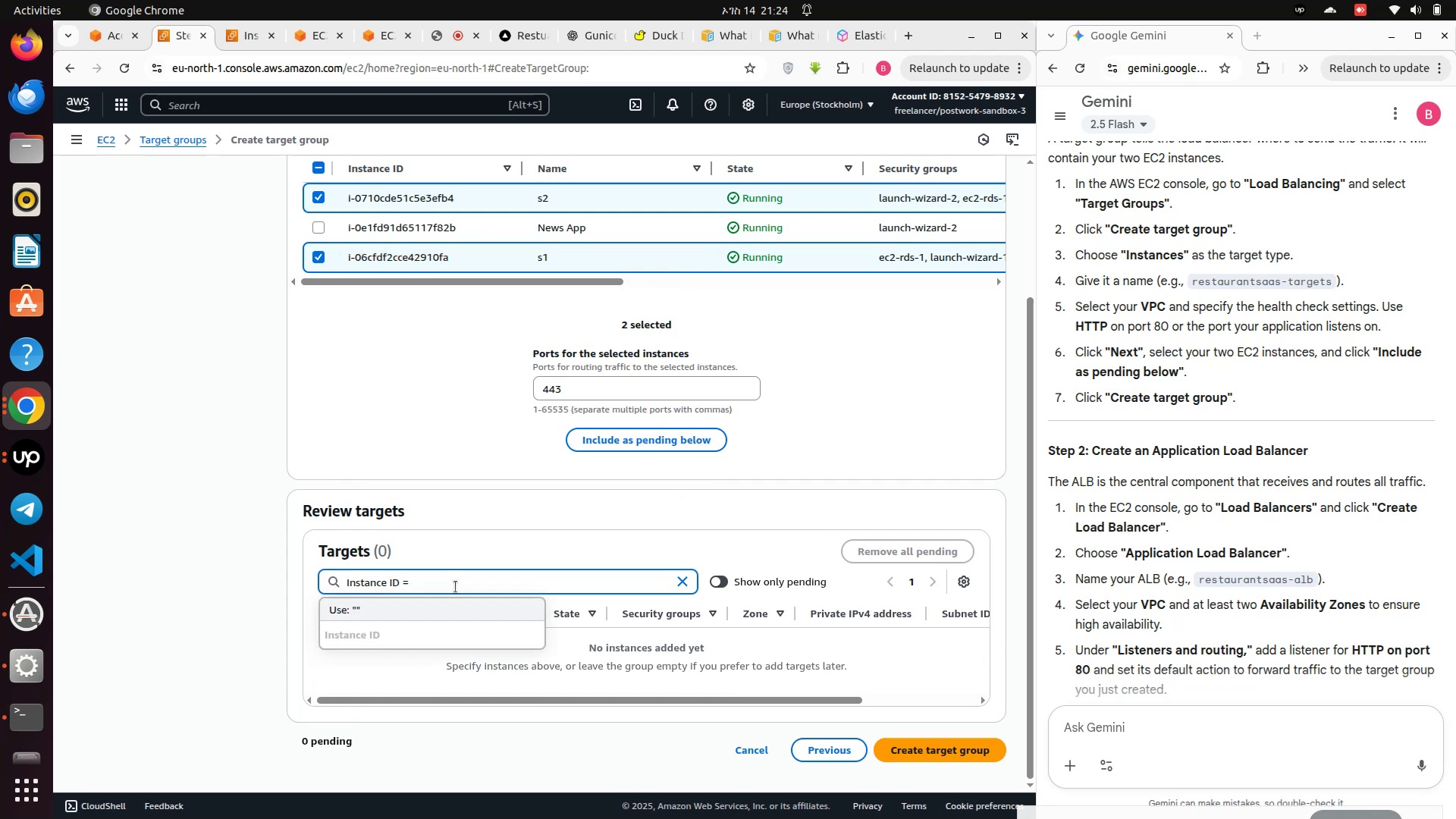 
key(Control+V)
 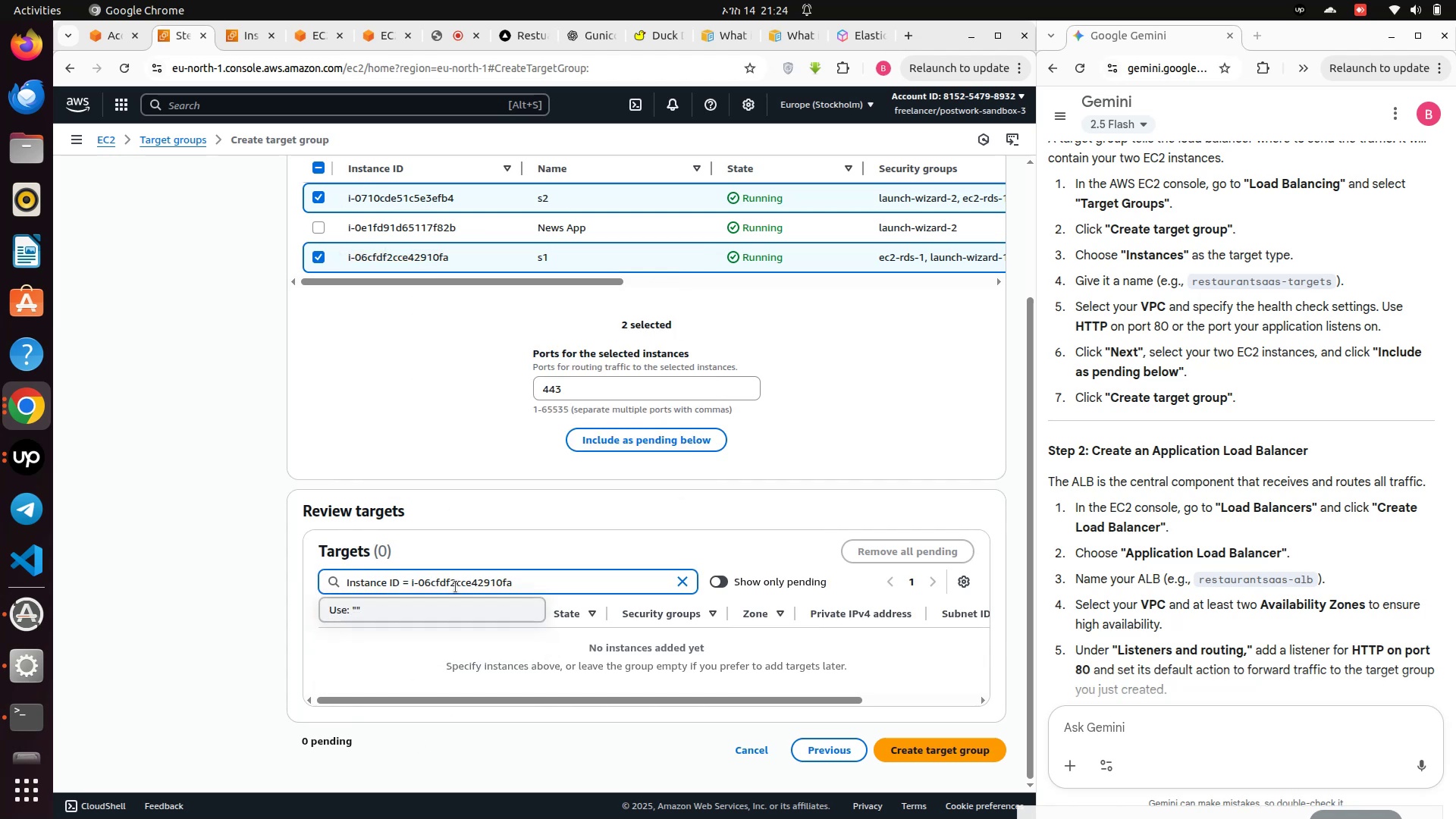 
key(Enter)
 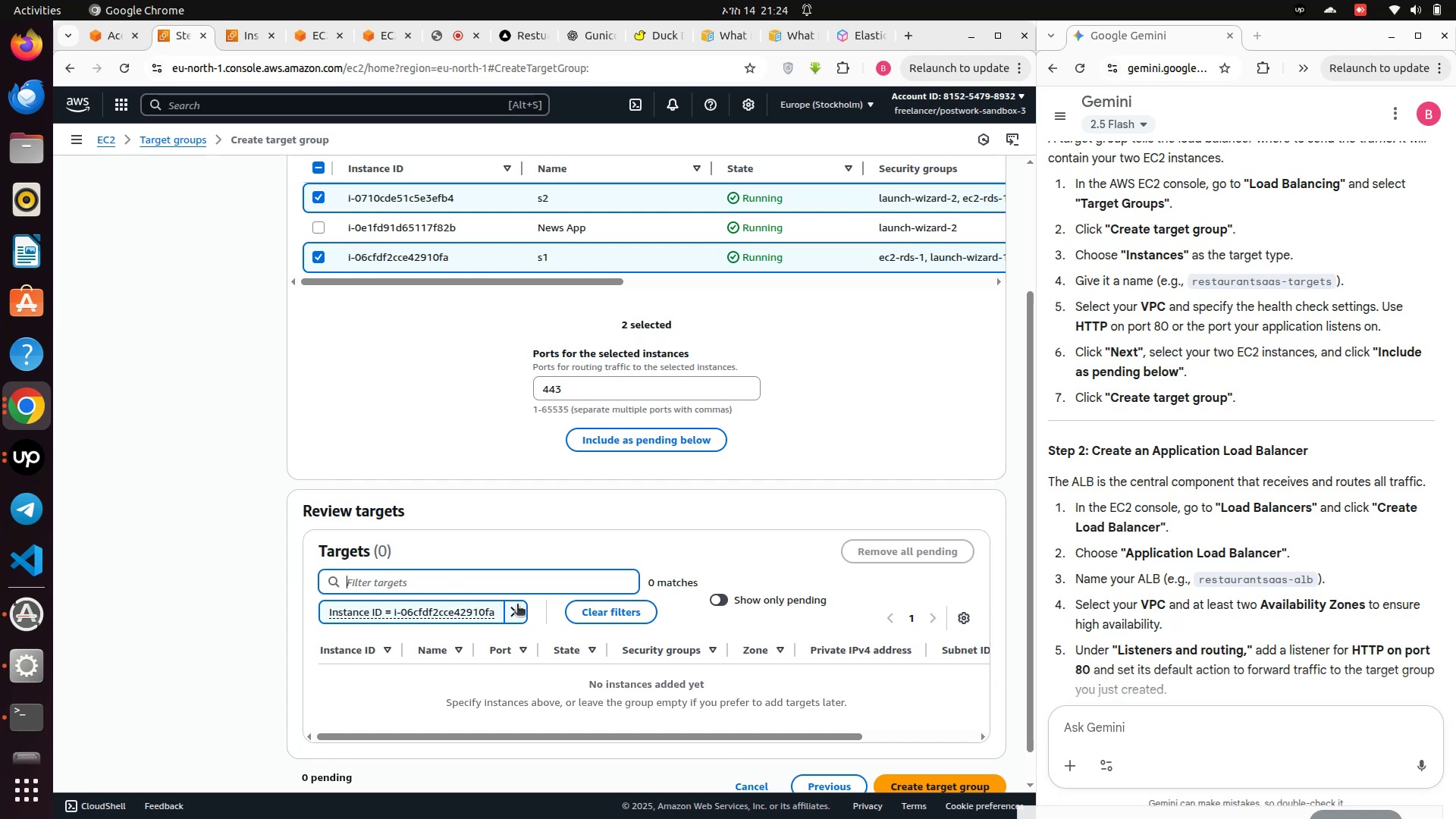 
wait(5.53)
 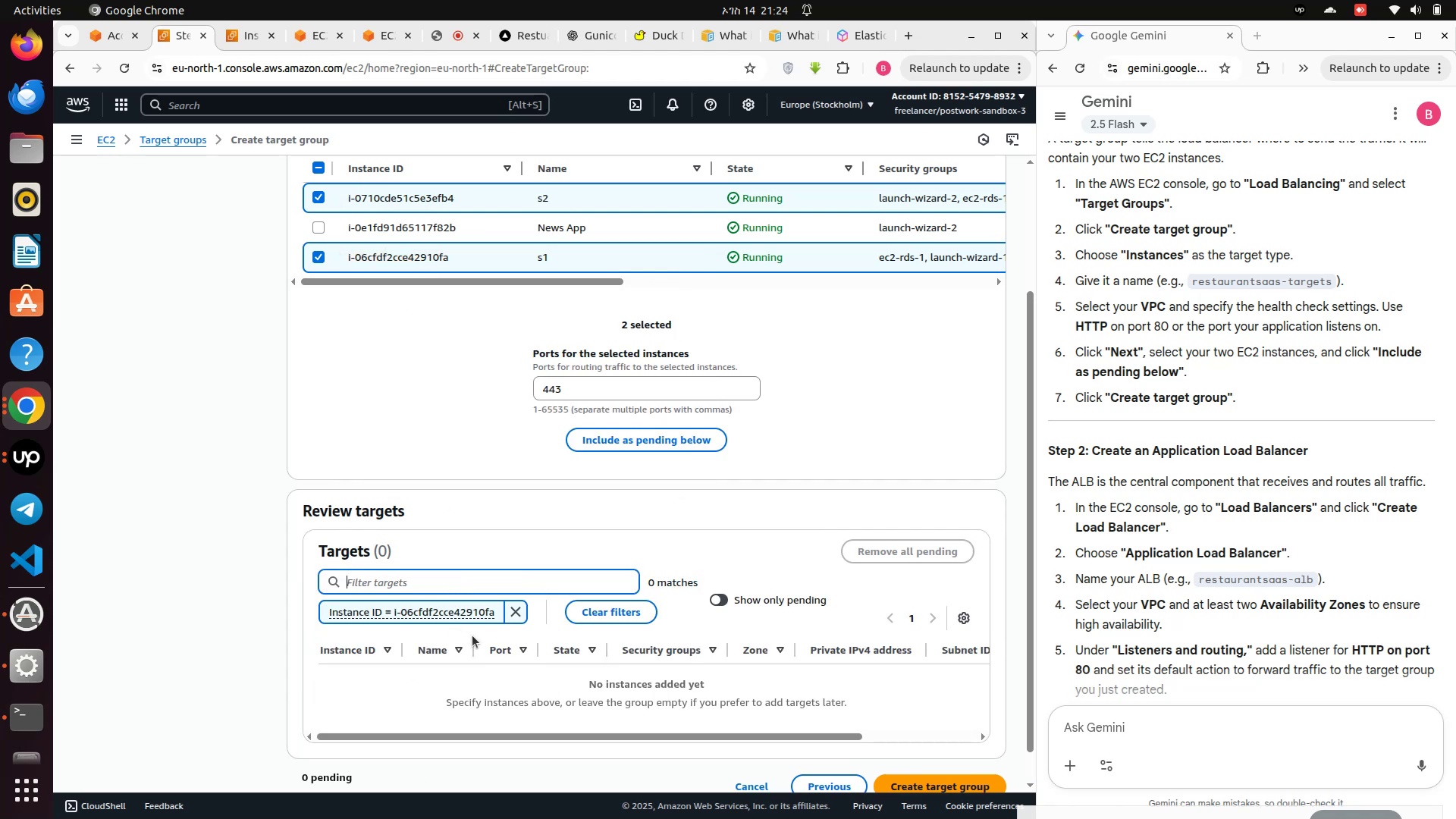 
left_click([517, 605])
 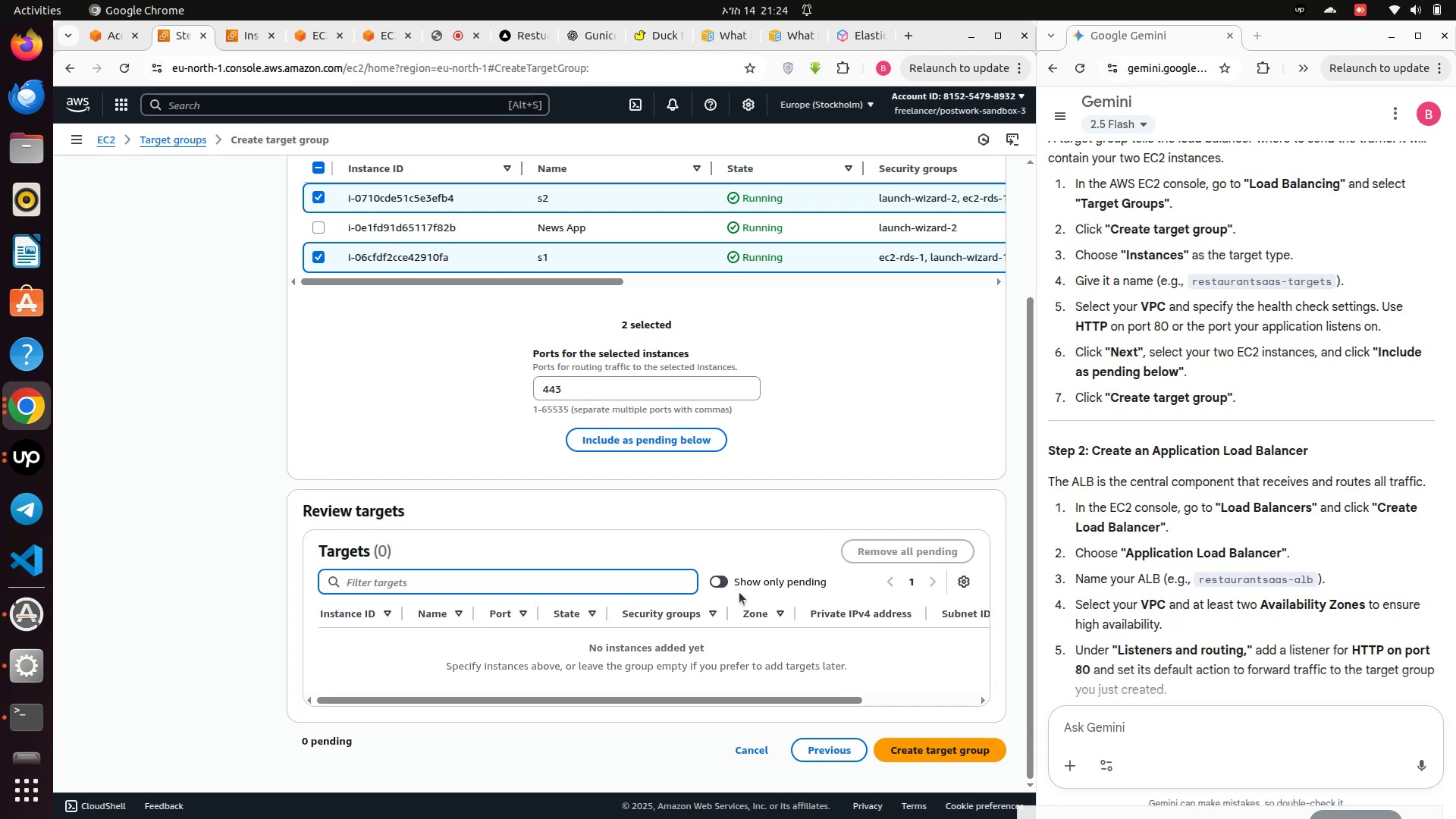 
left_click([719, 580])
 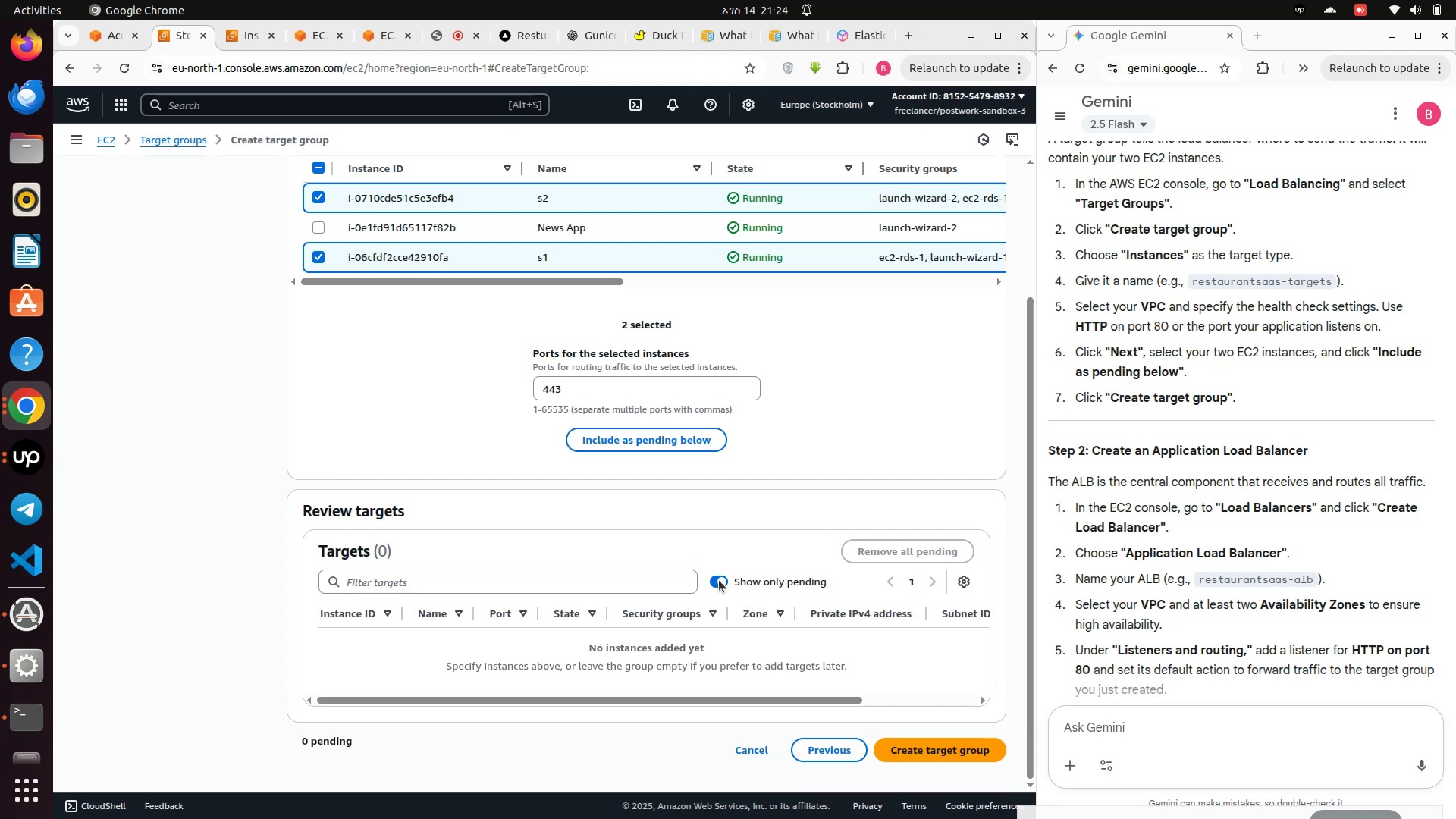 
left_click([719, 580])
 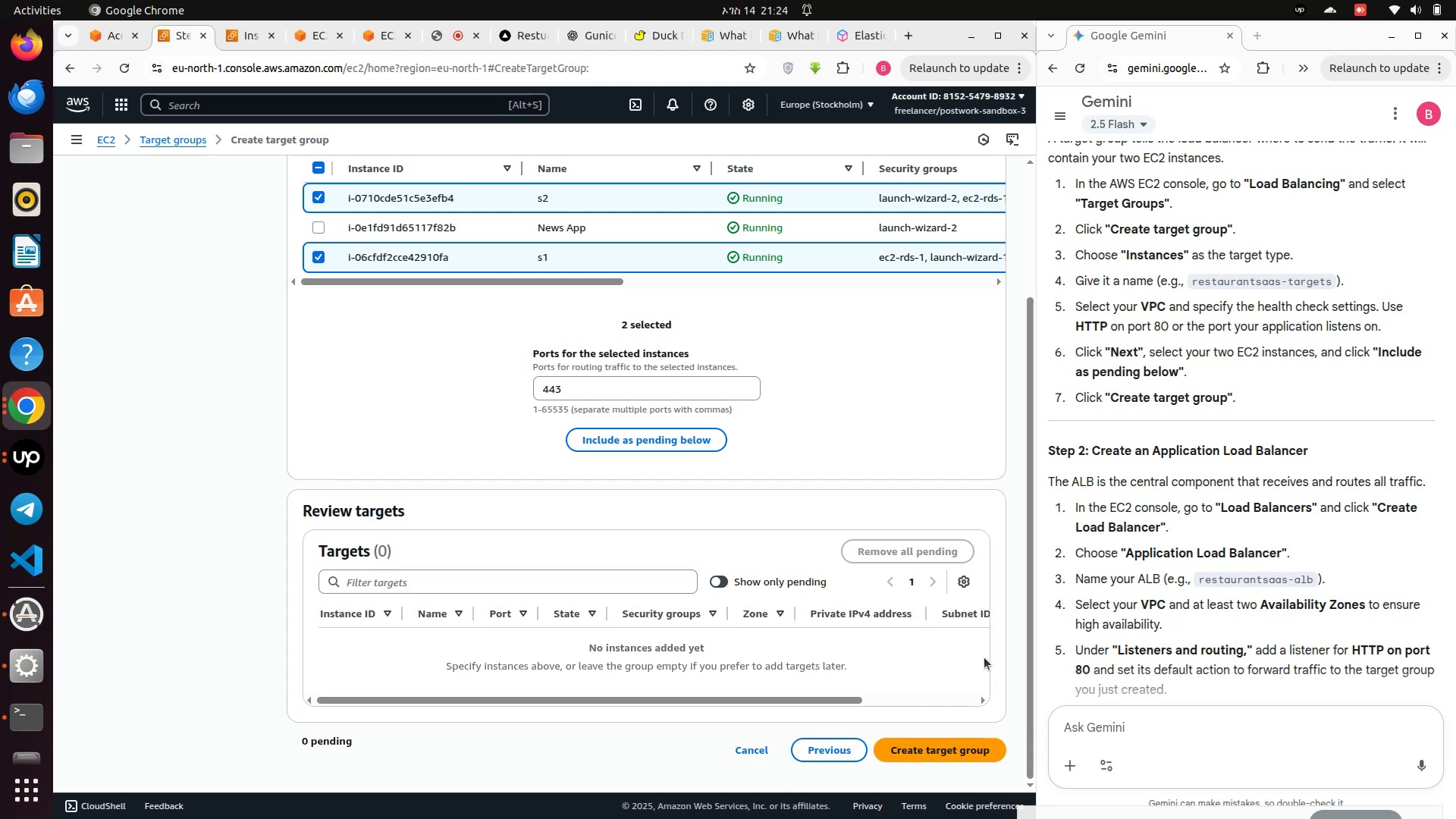 
scroll: coordinate [987, 667], scroll_direction: down, amount: 4.0
 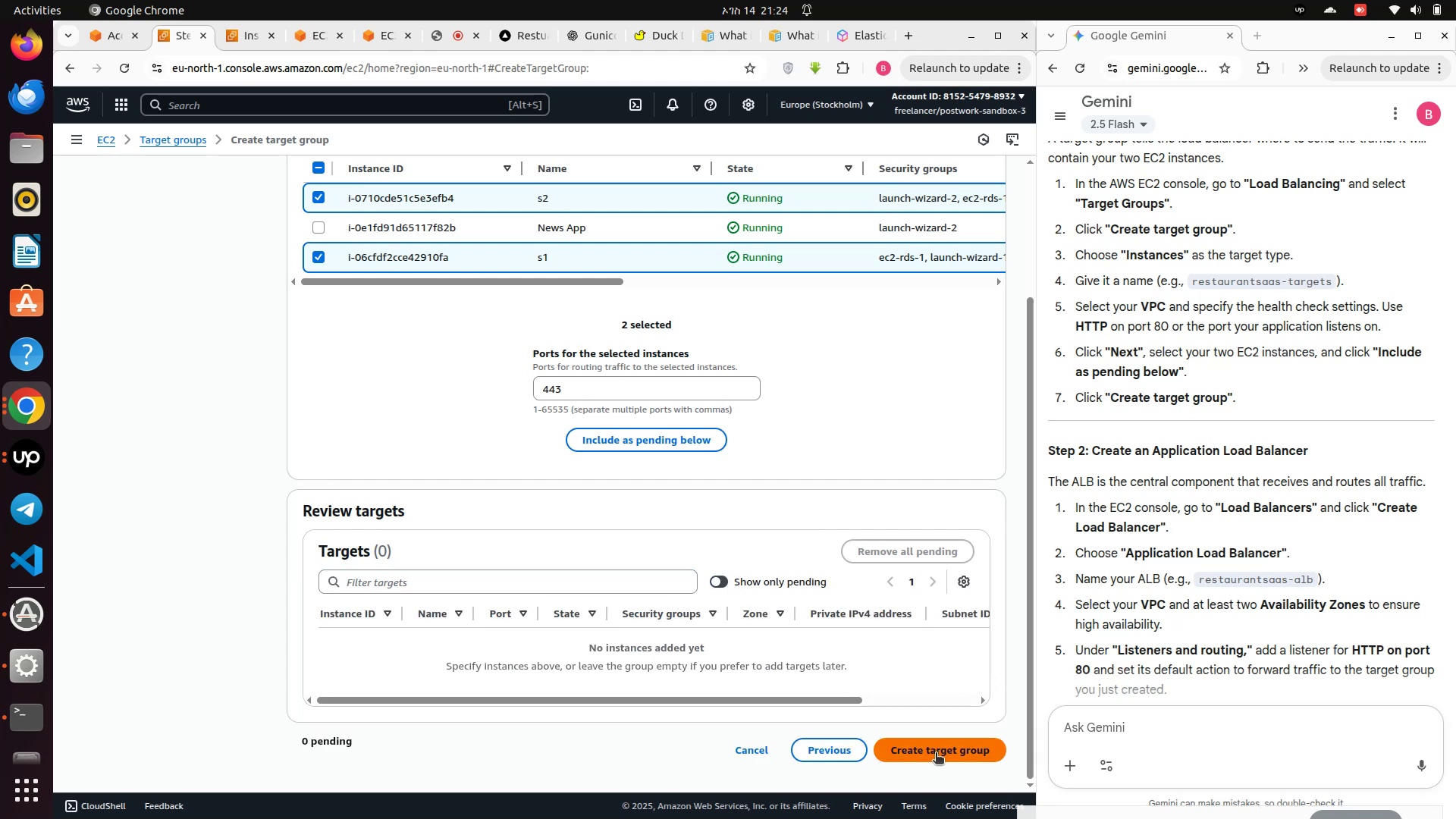 
left_click([936, 754])
 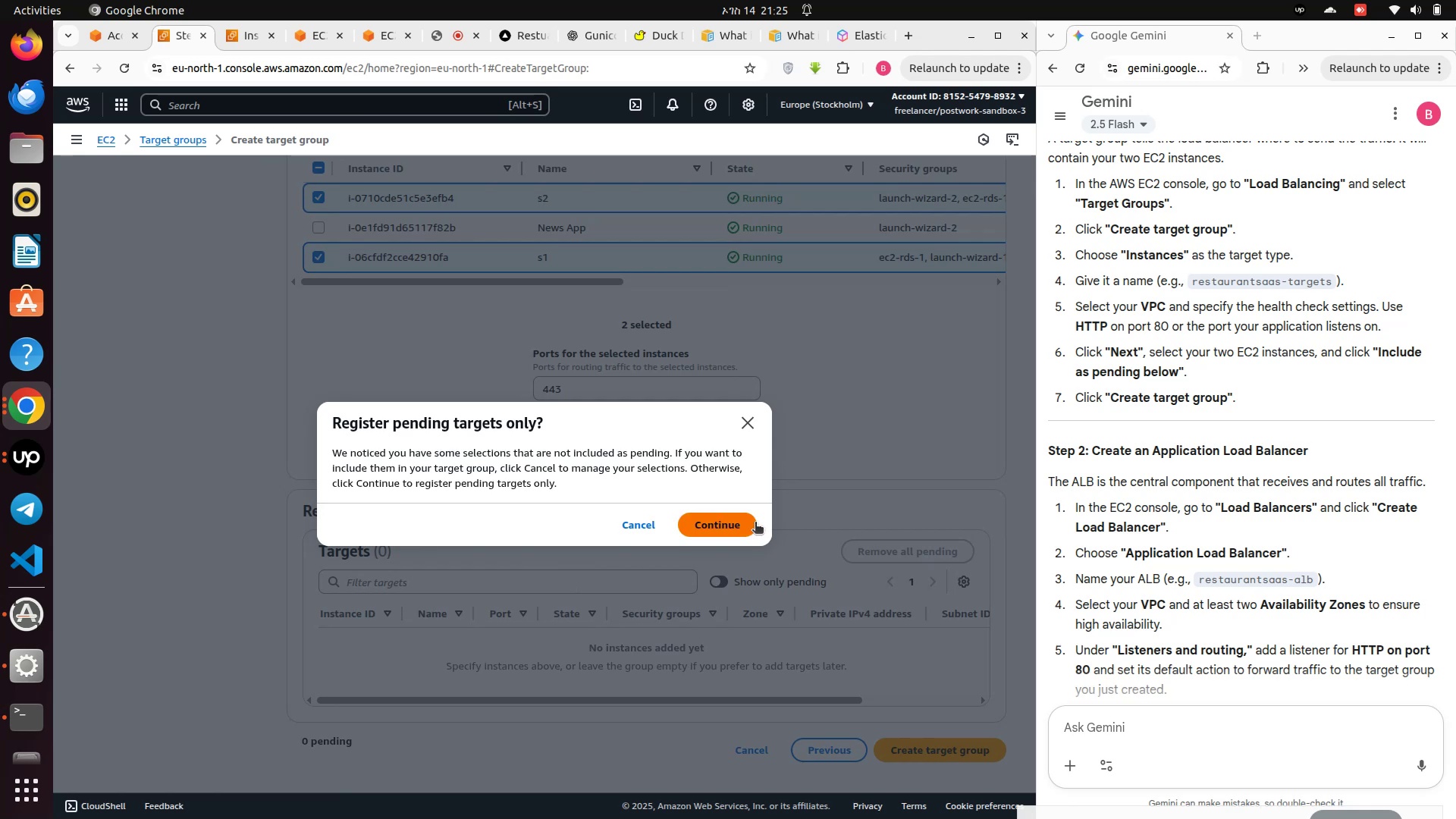 
wait(14.77)
 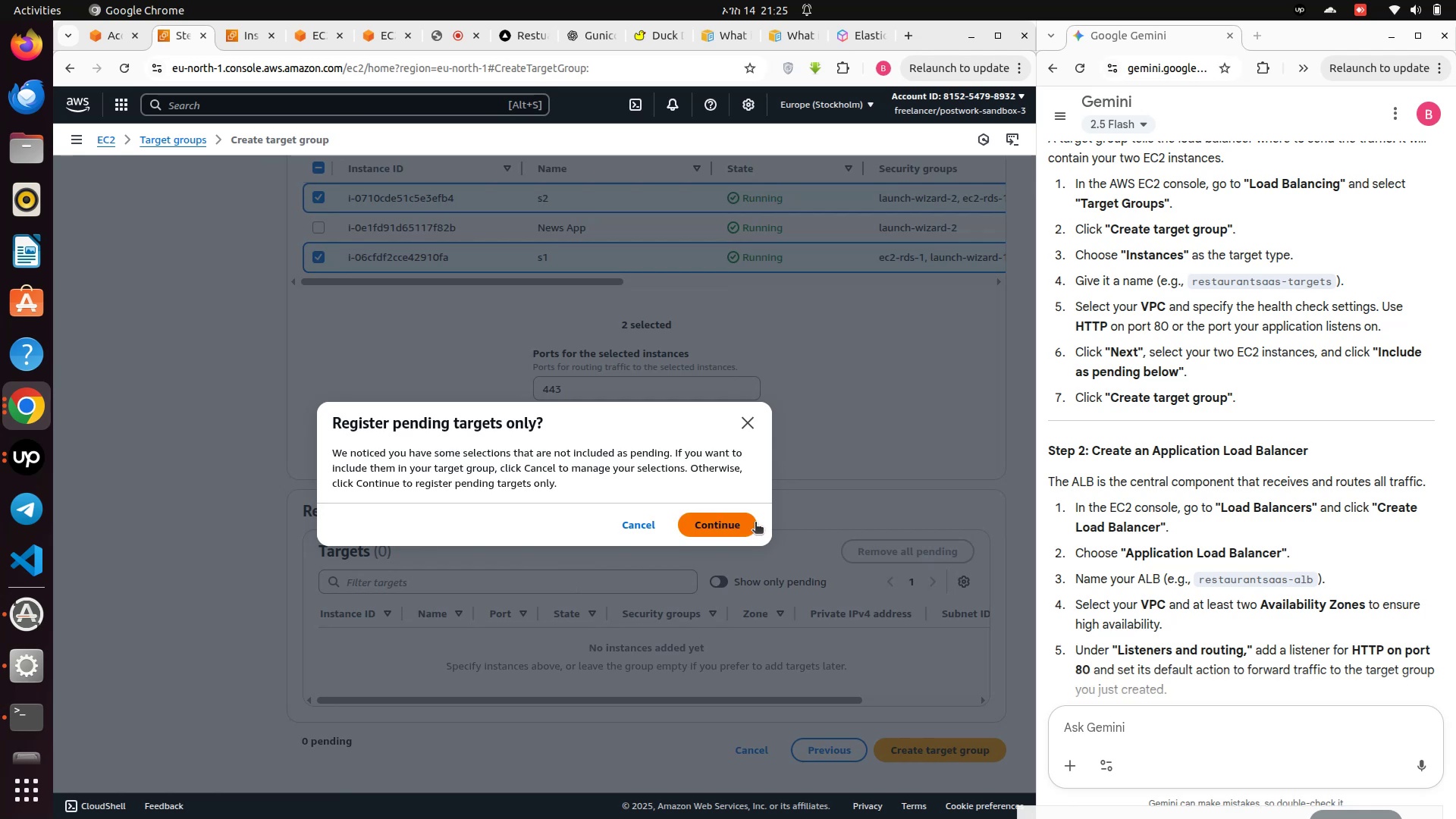 
left_click([750, 426])
 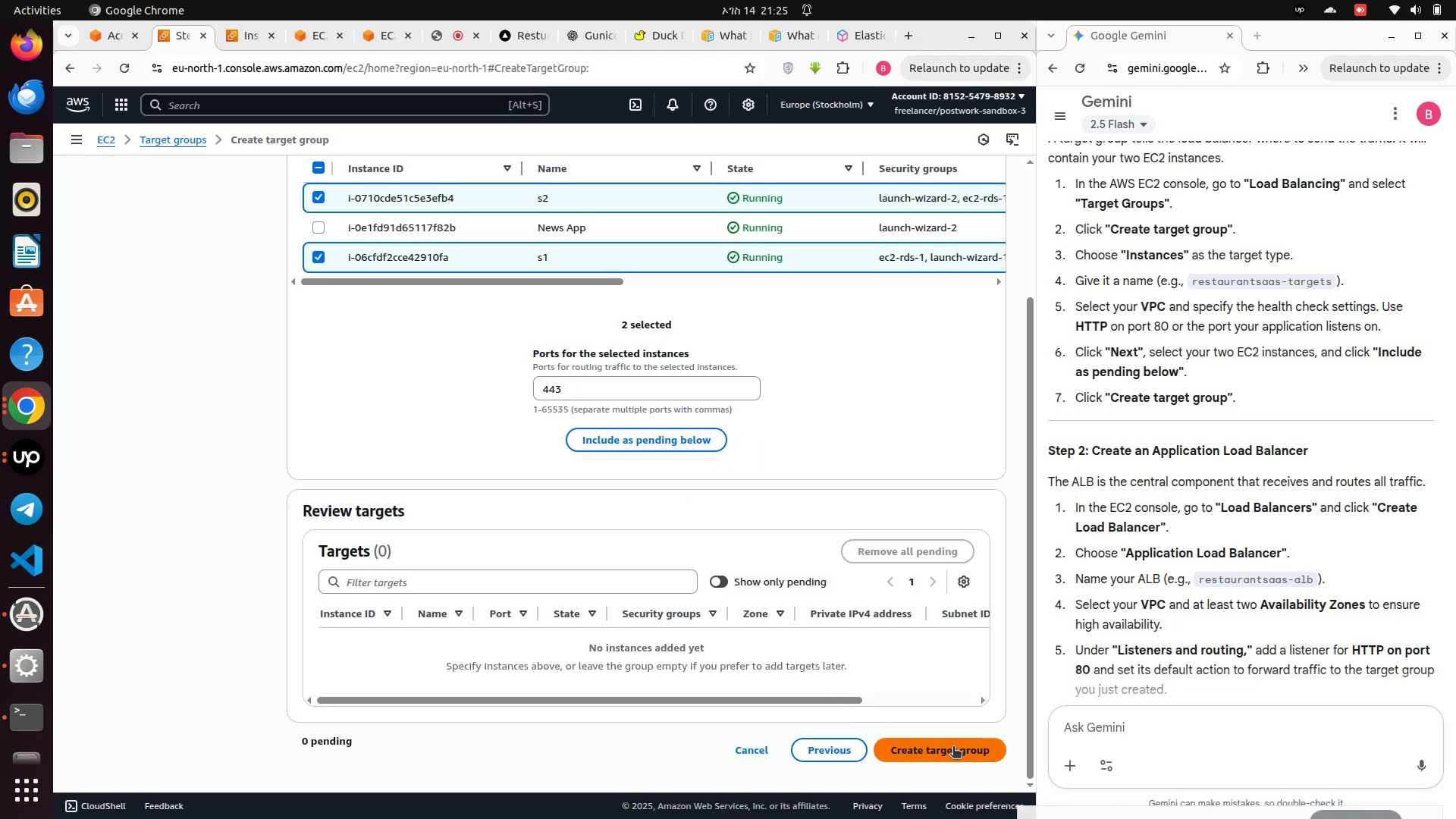 
left_click([953, 748])
 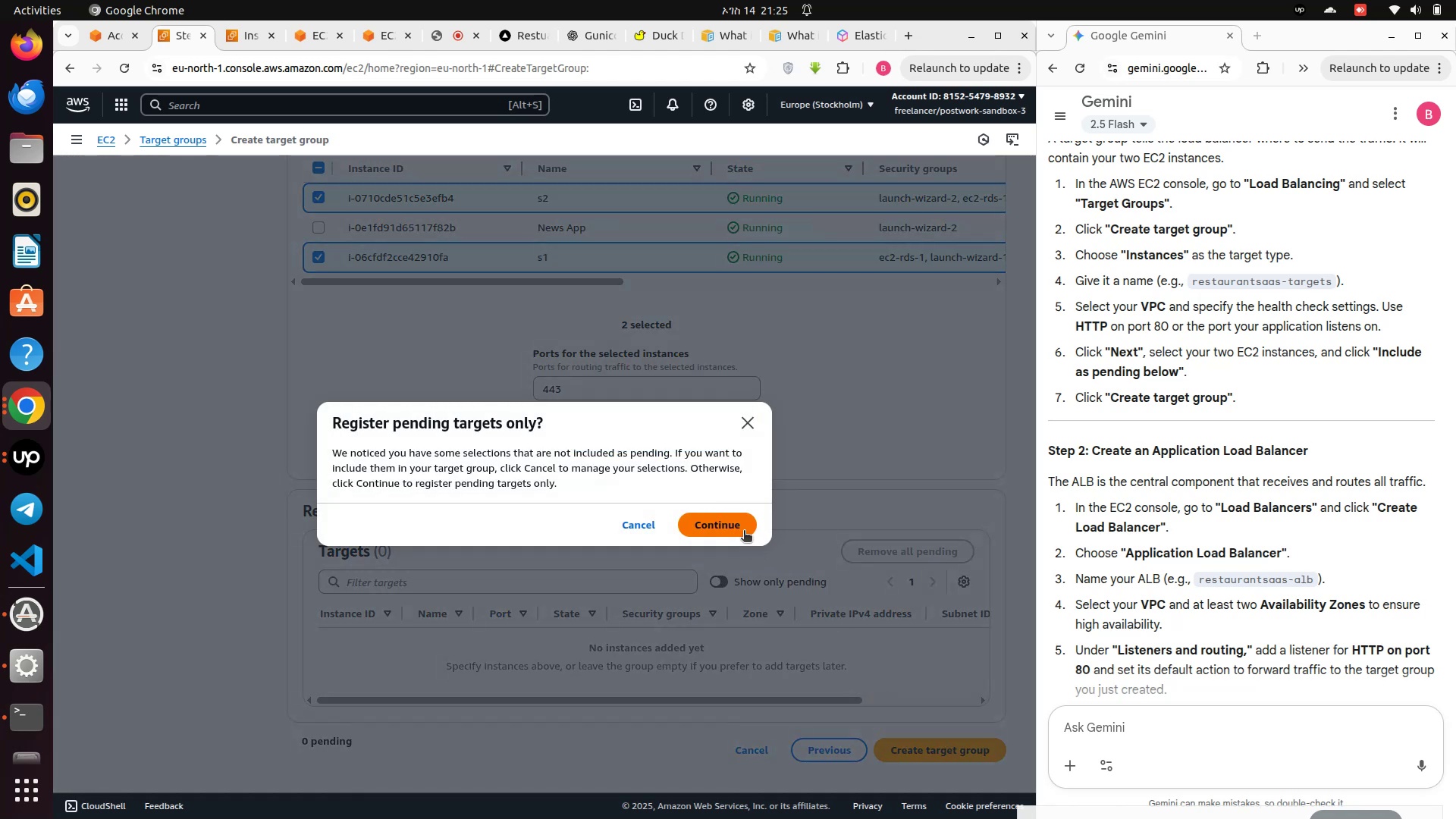 
left_click([737, 522])
 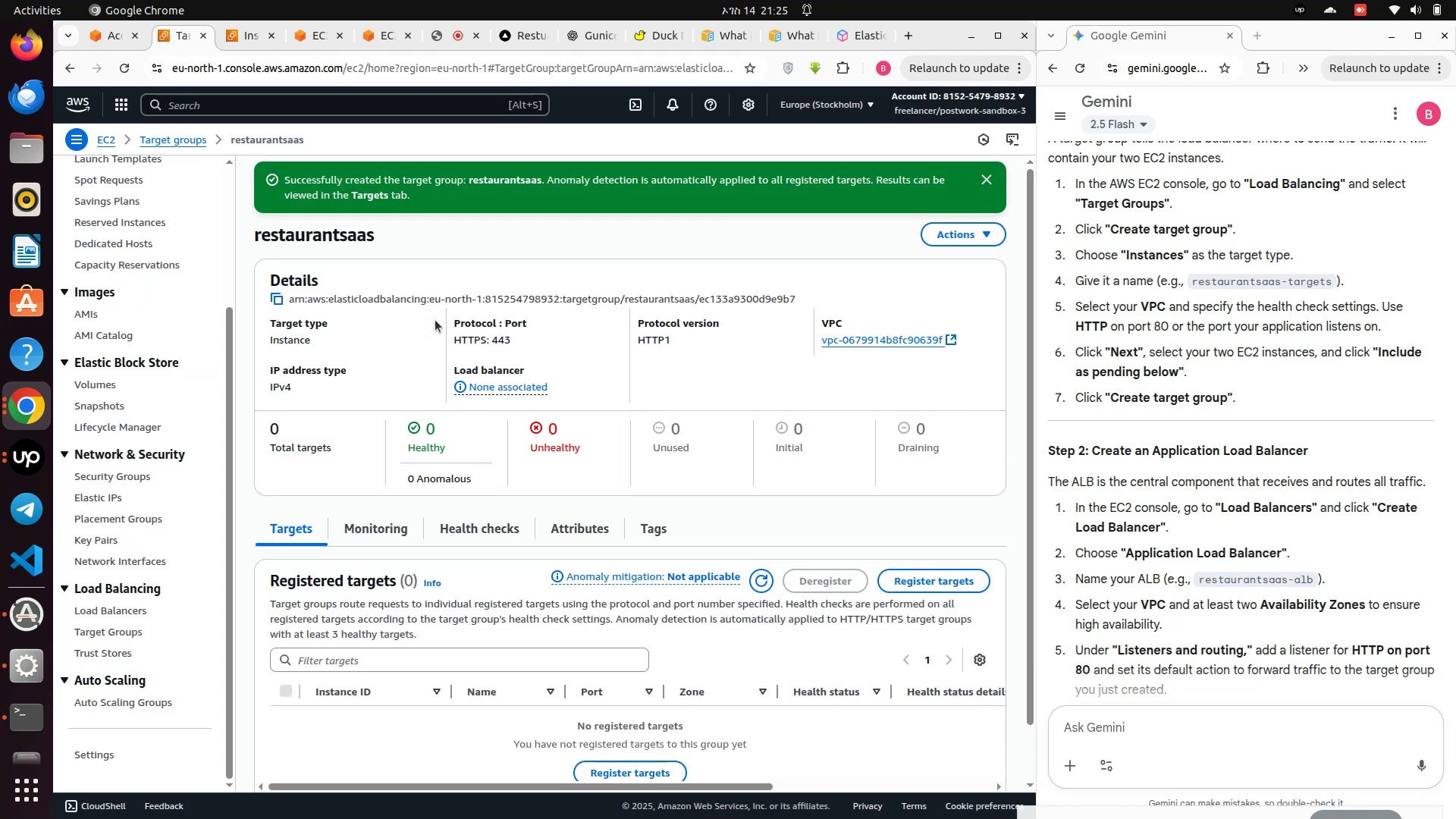 
wait(14.66)
 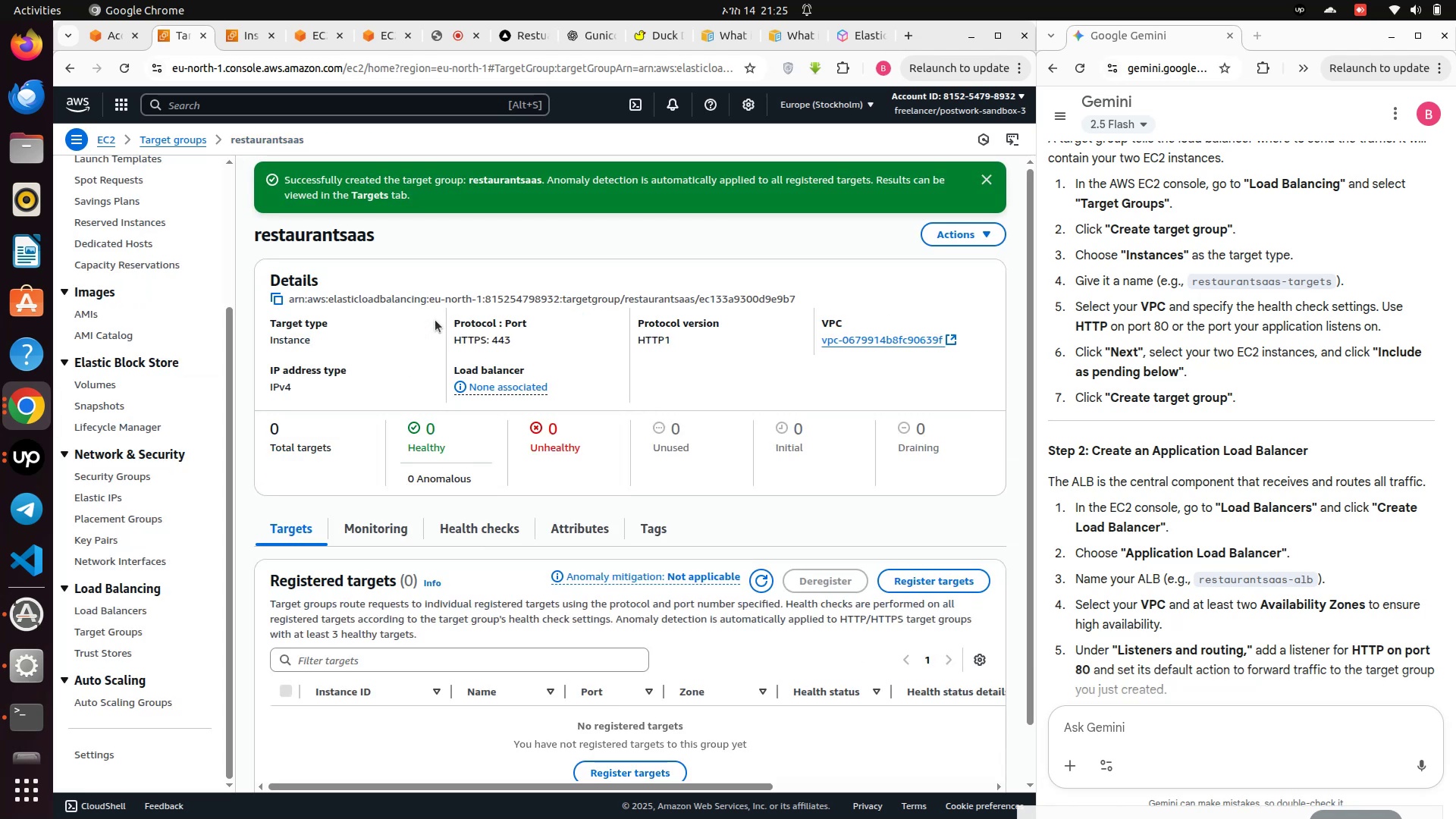 
scroll: coordinate [532, 479], scroll_direction: down, amount: 2.0
 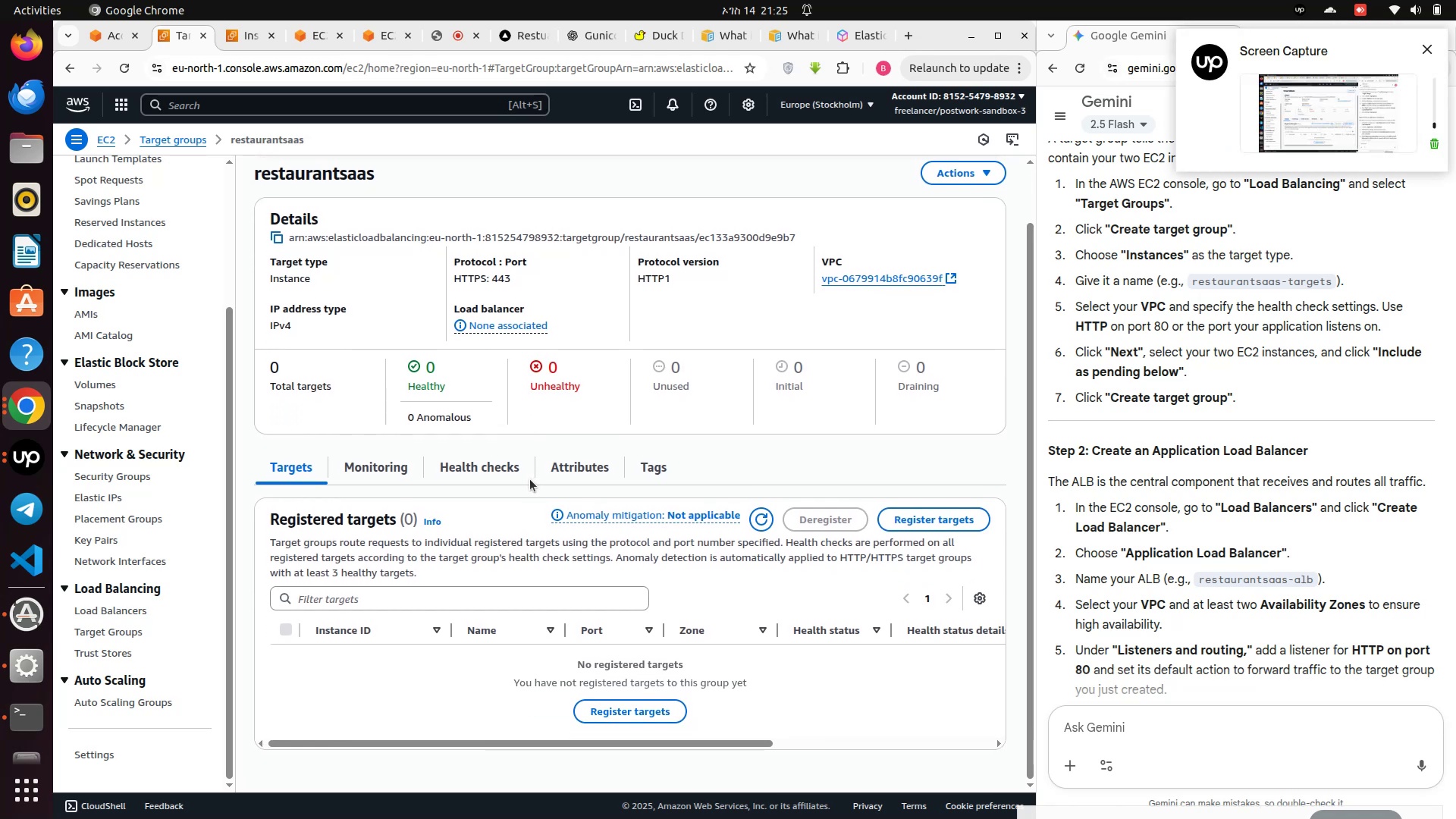 
wait(5.22)
 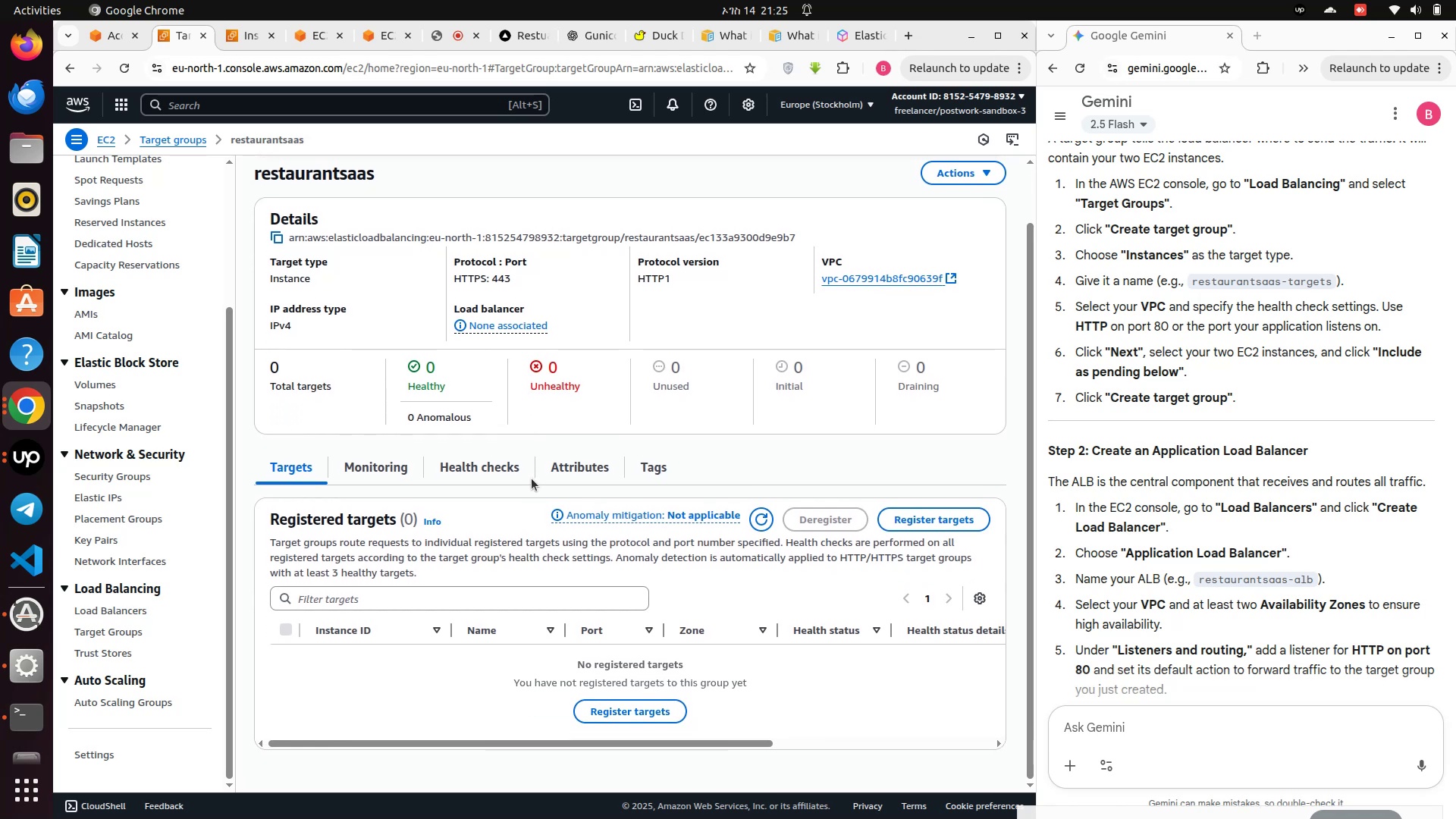 
scroll: coordinate [1078, 575], scroll_direction: down, amount: 5.0
 